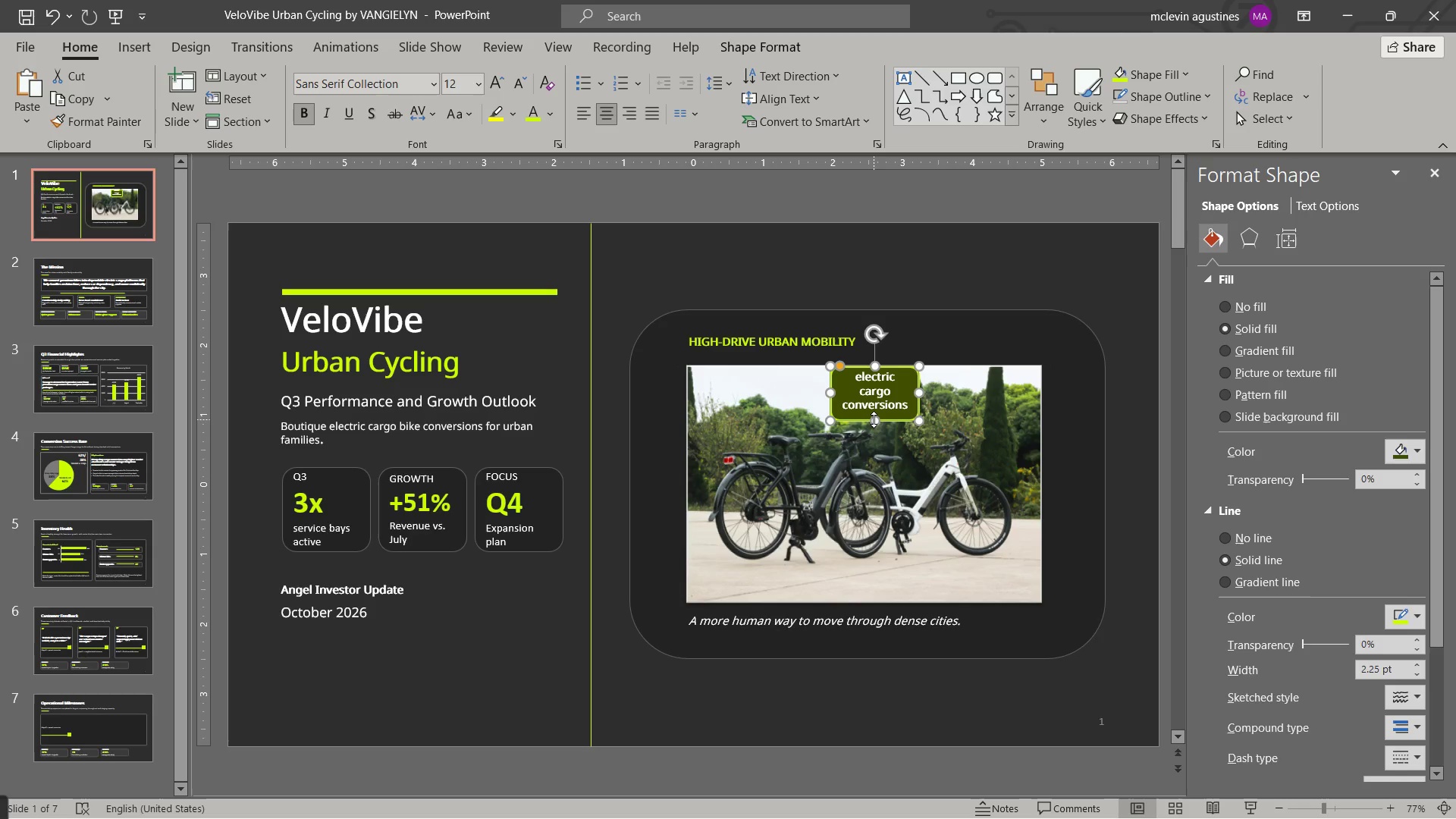 
key(ArrowDown)
 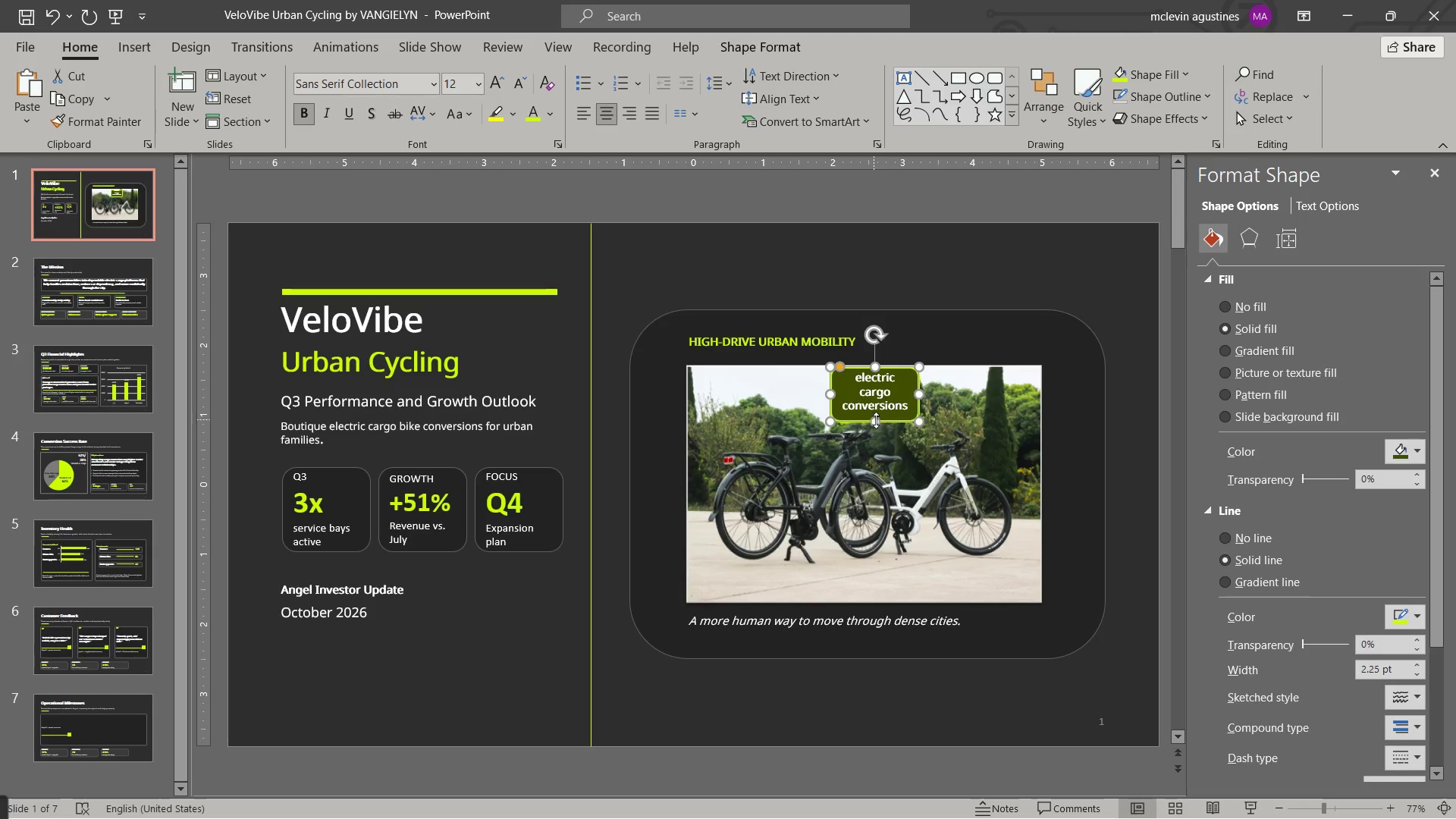 
key(ArrowDown)
 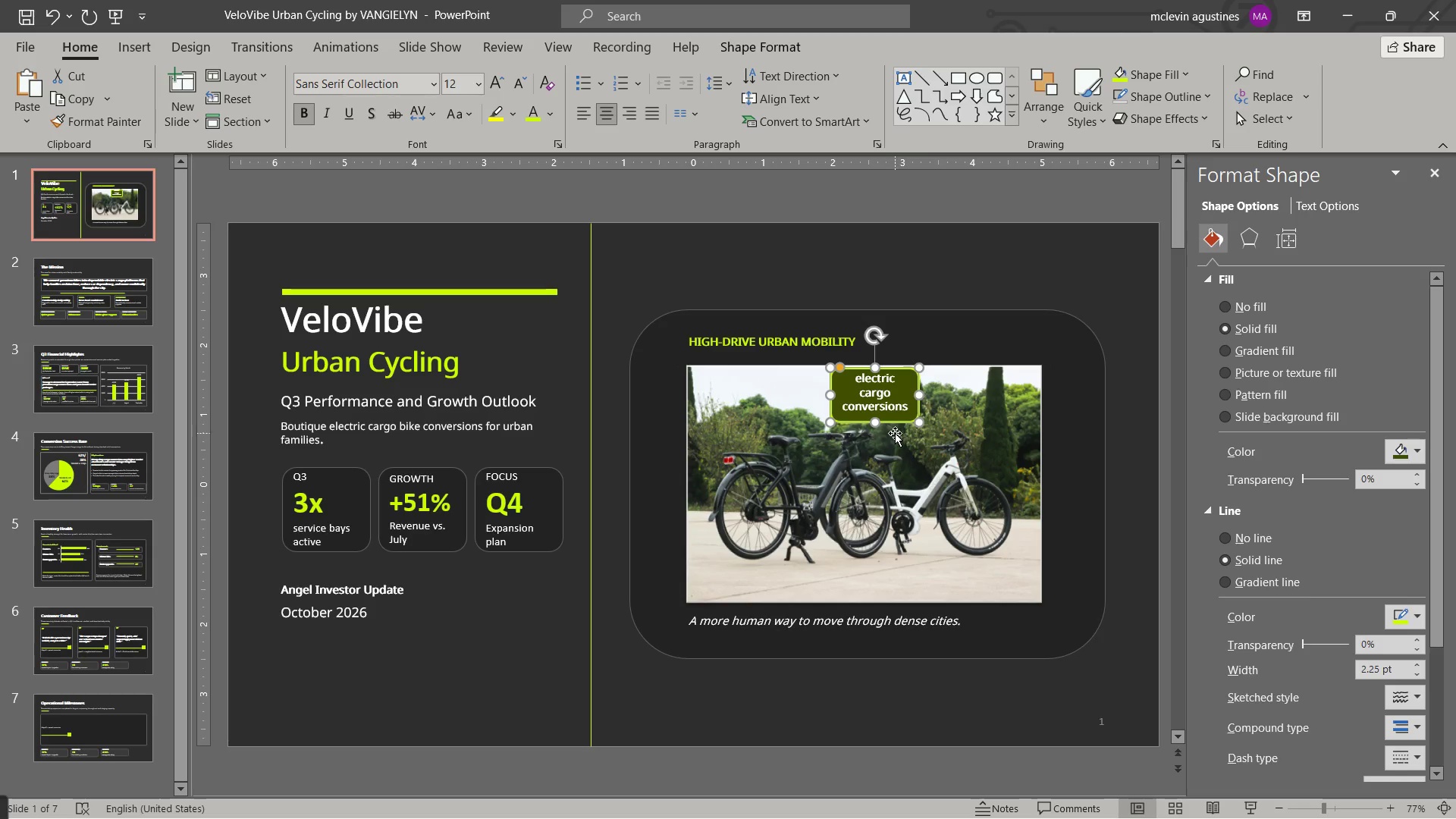 
key(ArrowDown)
 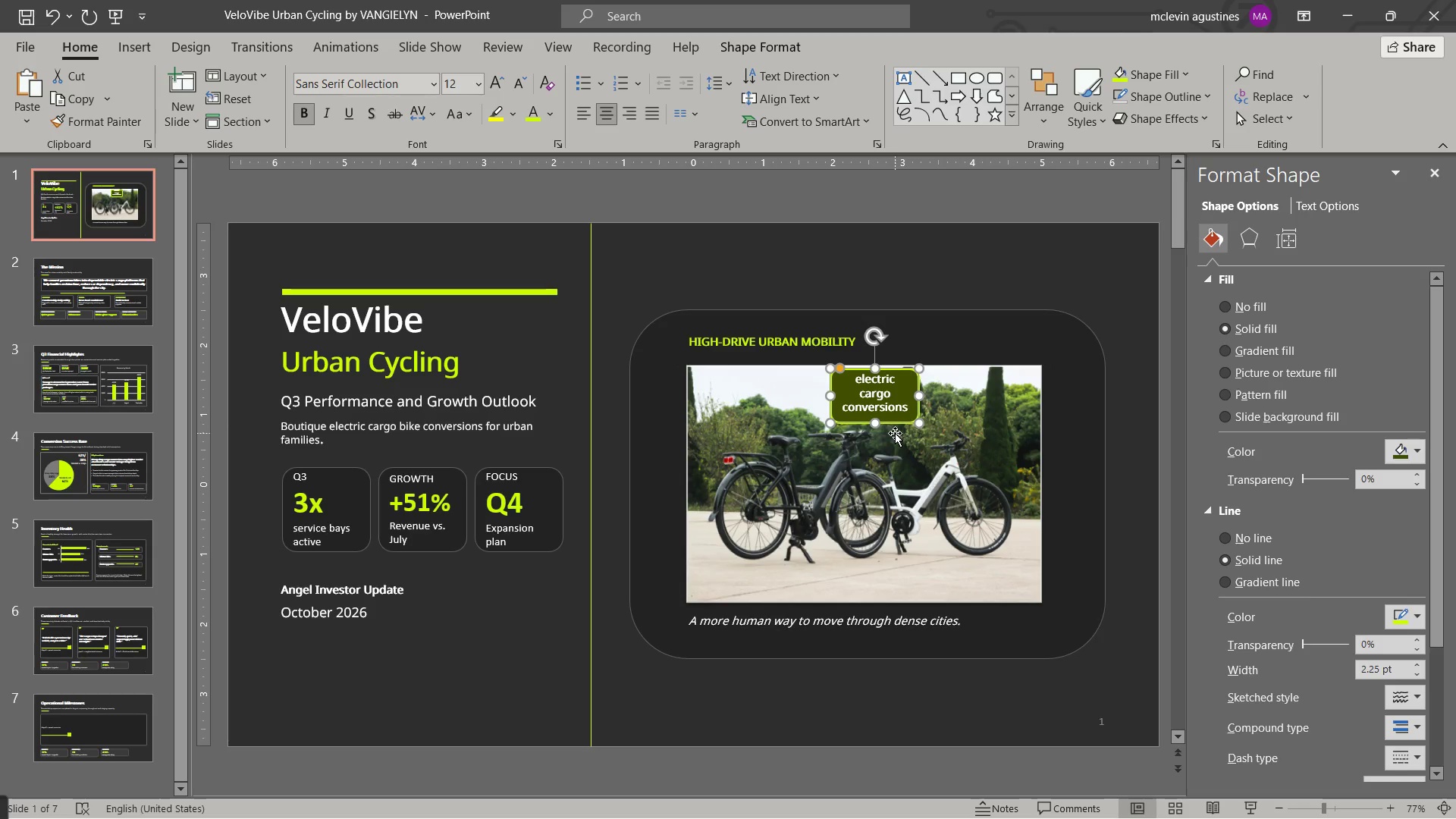 
key(ArrowDown)
 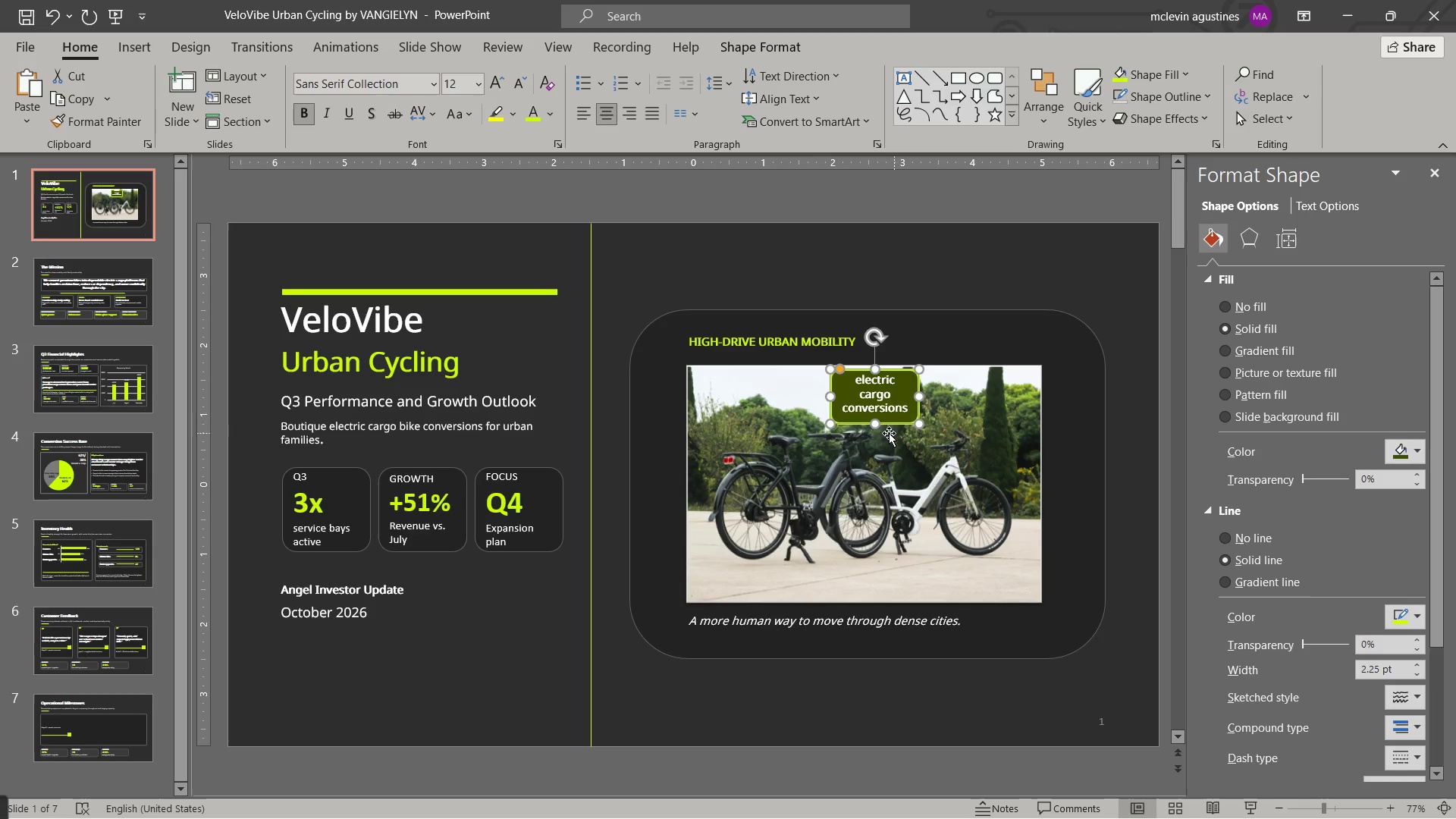 
key(ArrowDown)
 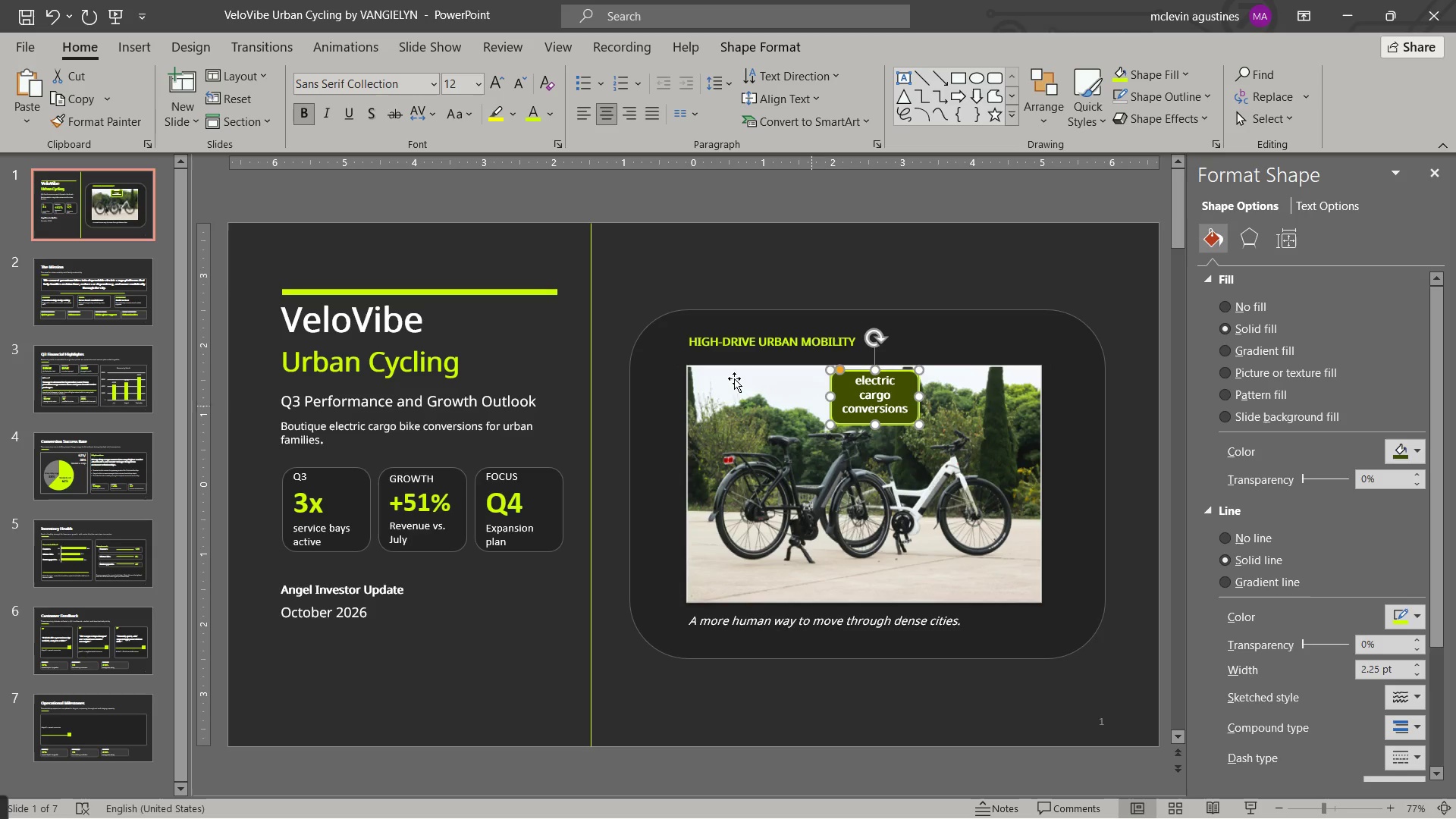 
key(ArrowDown)
 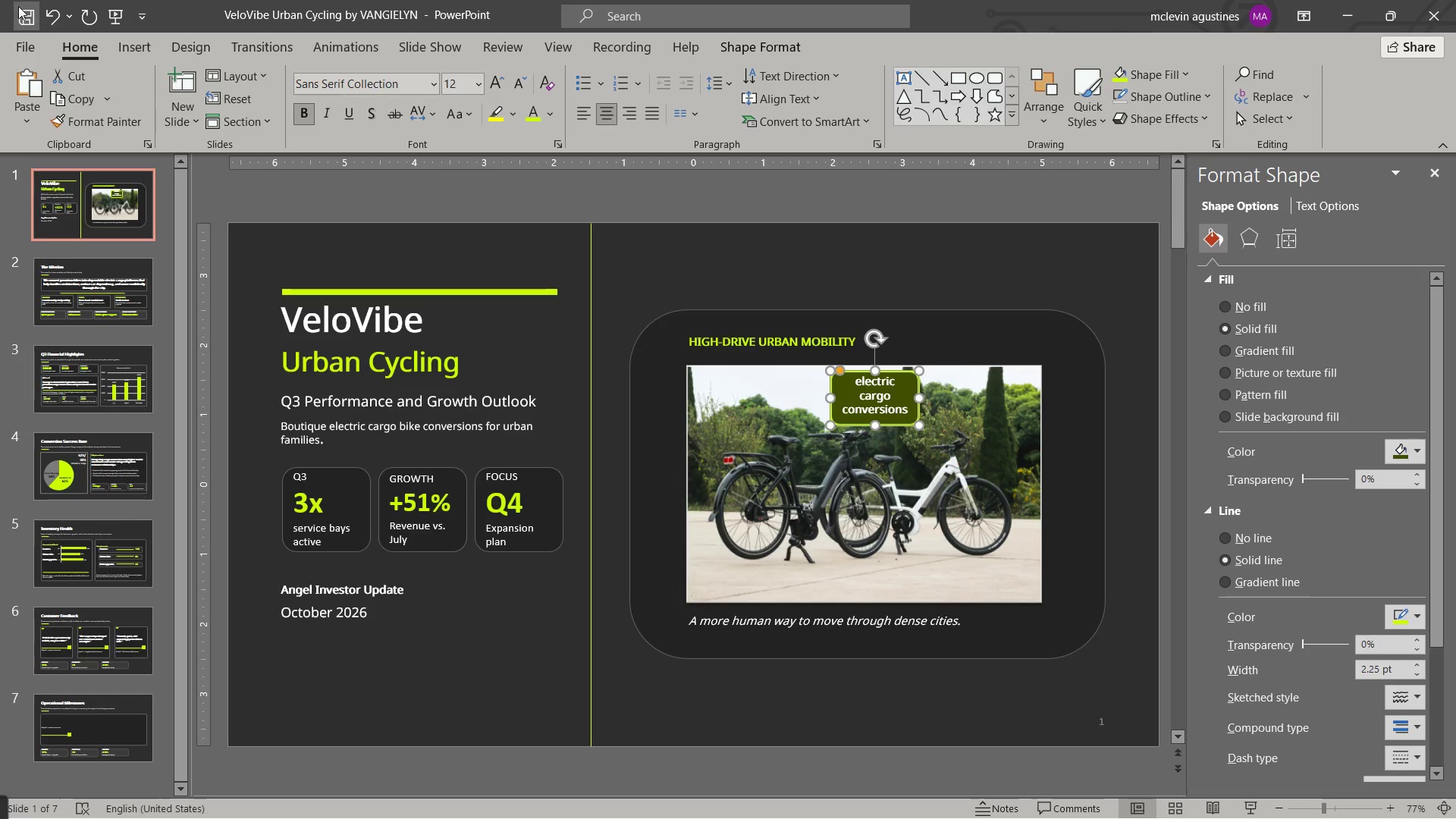 
left_click([31, 13])
 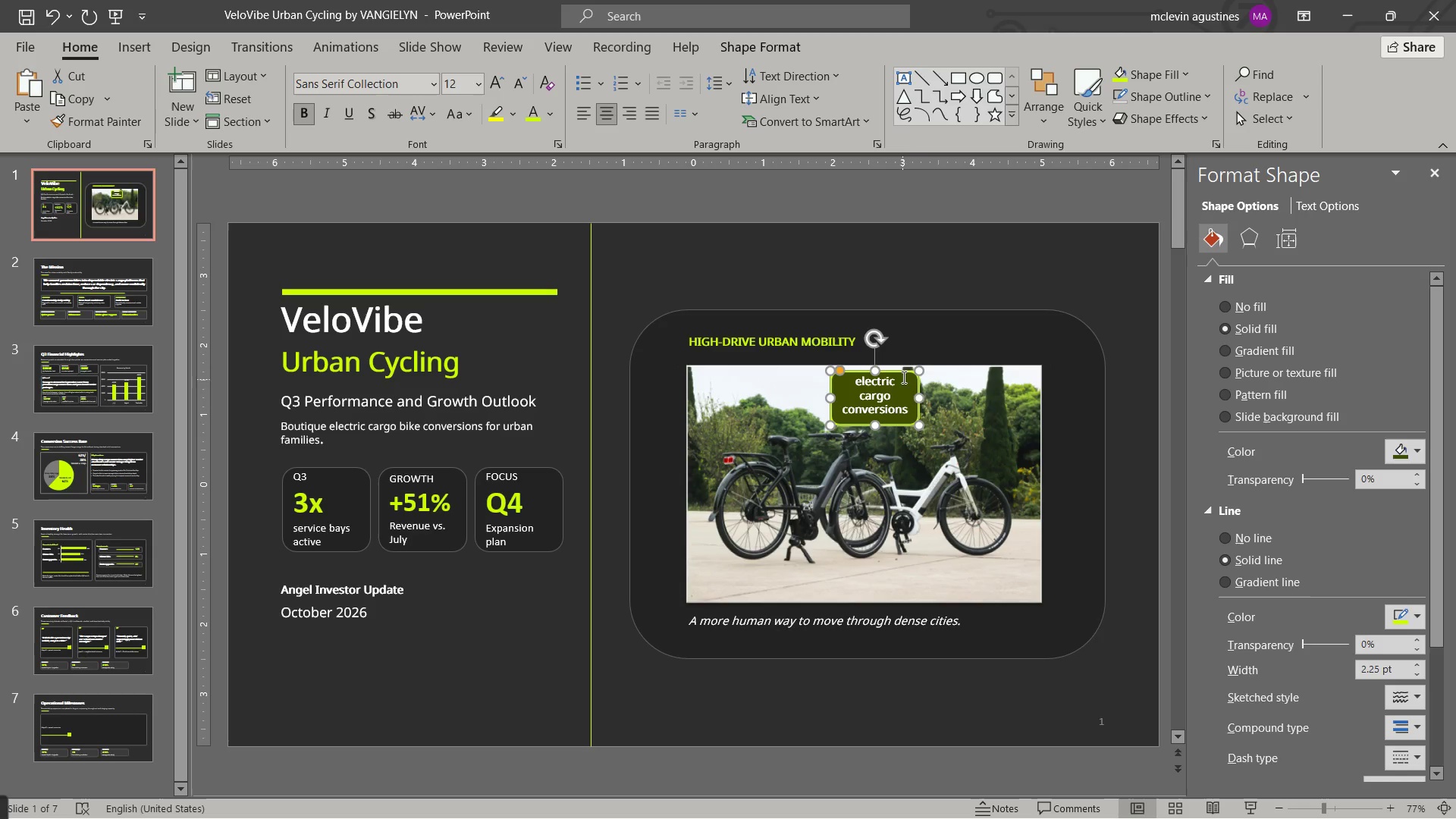 
left_click([900, 373])
 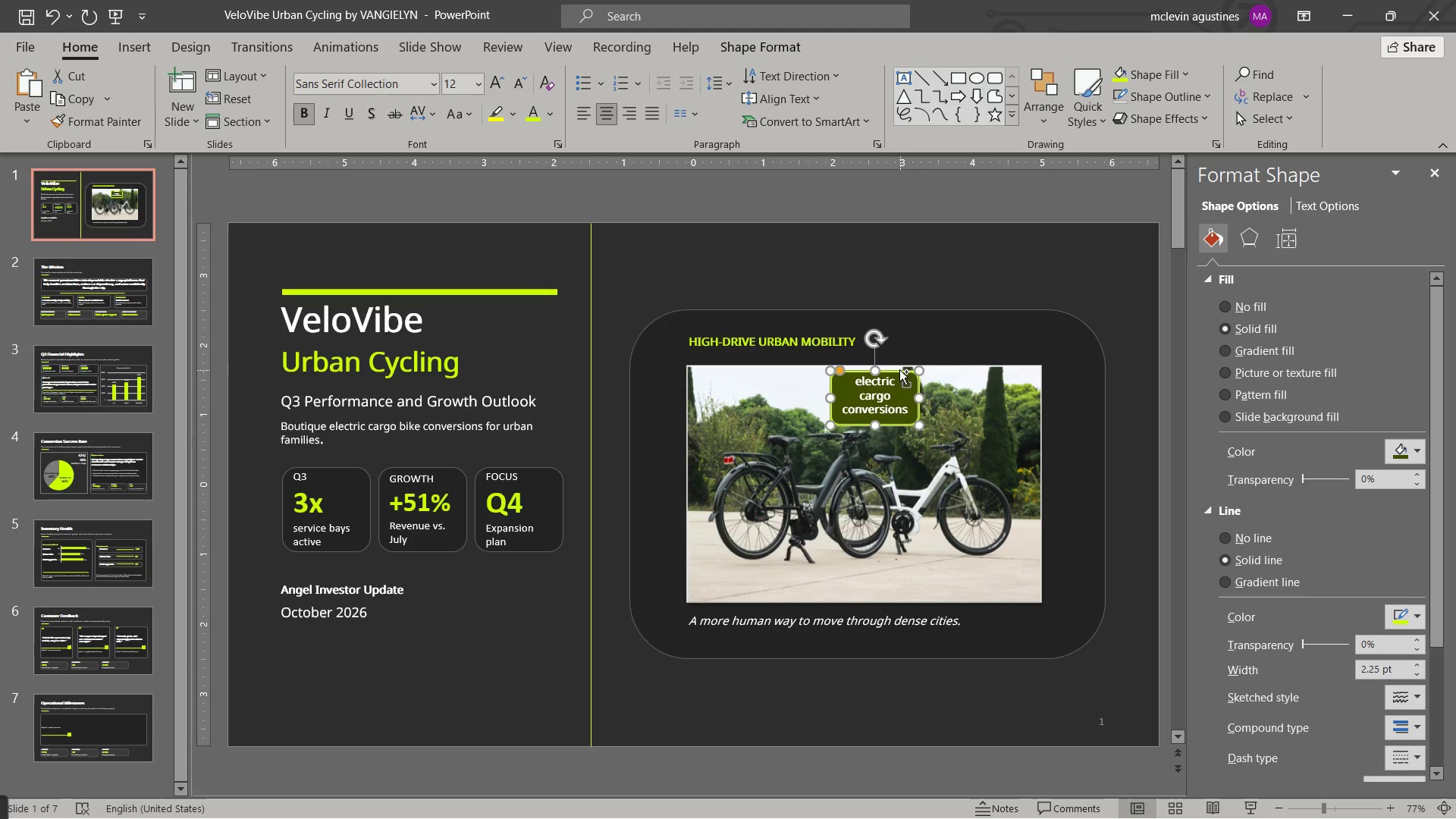 
key(Control+C)
 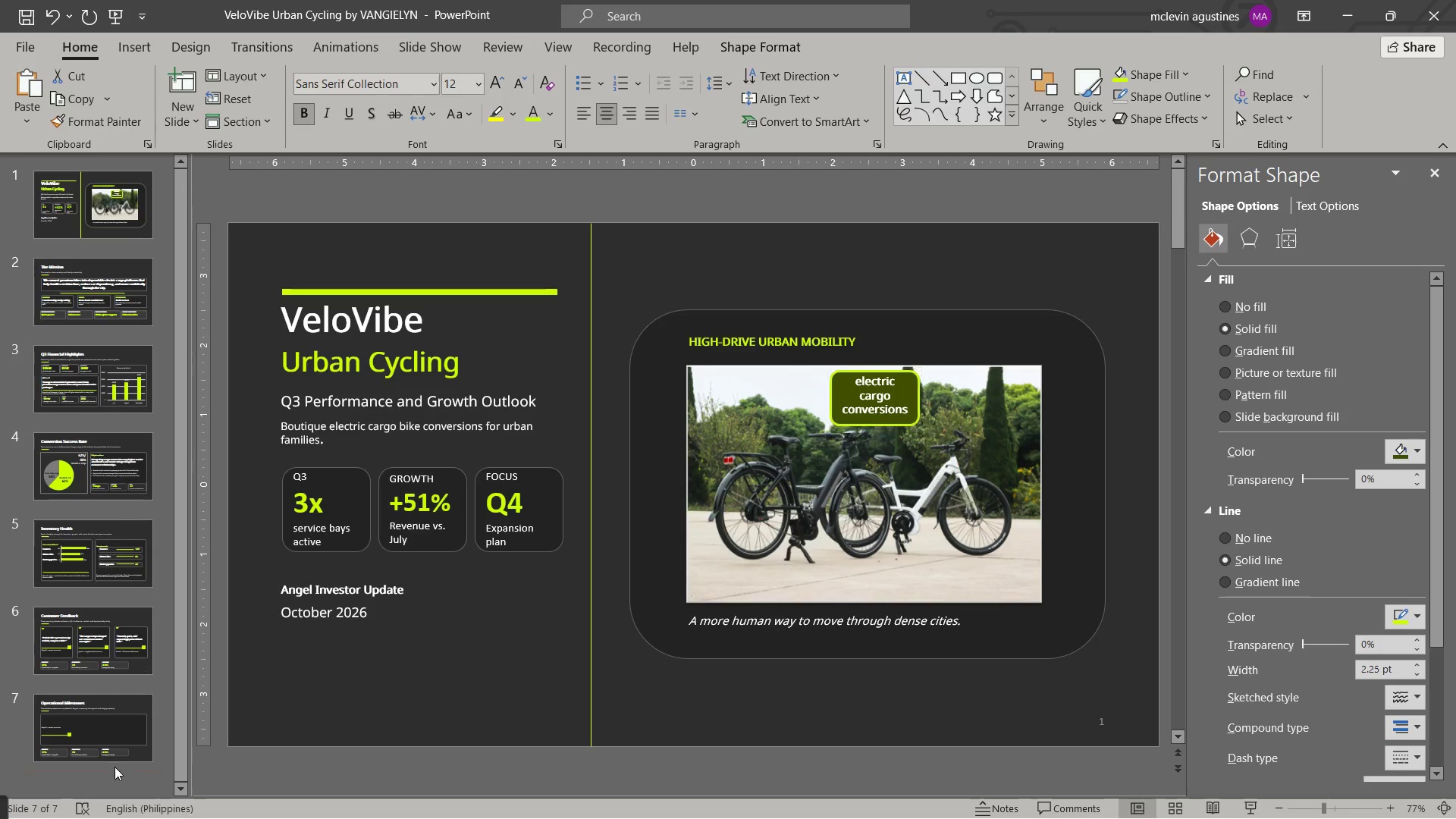 
double_click([121, 735])
 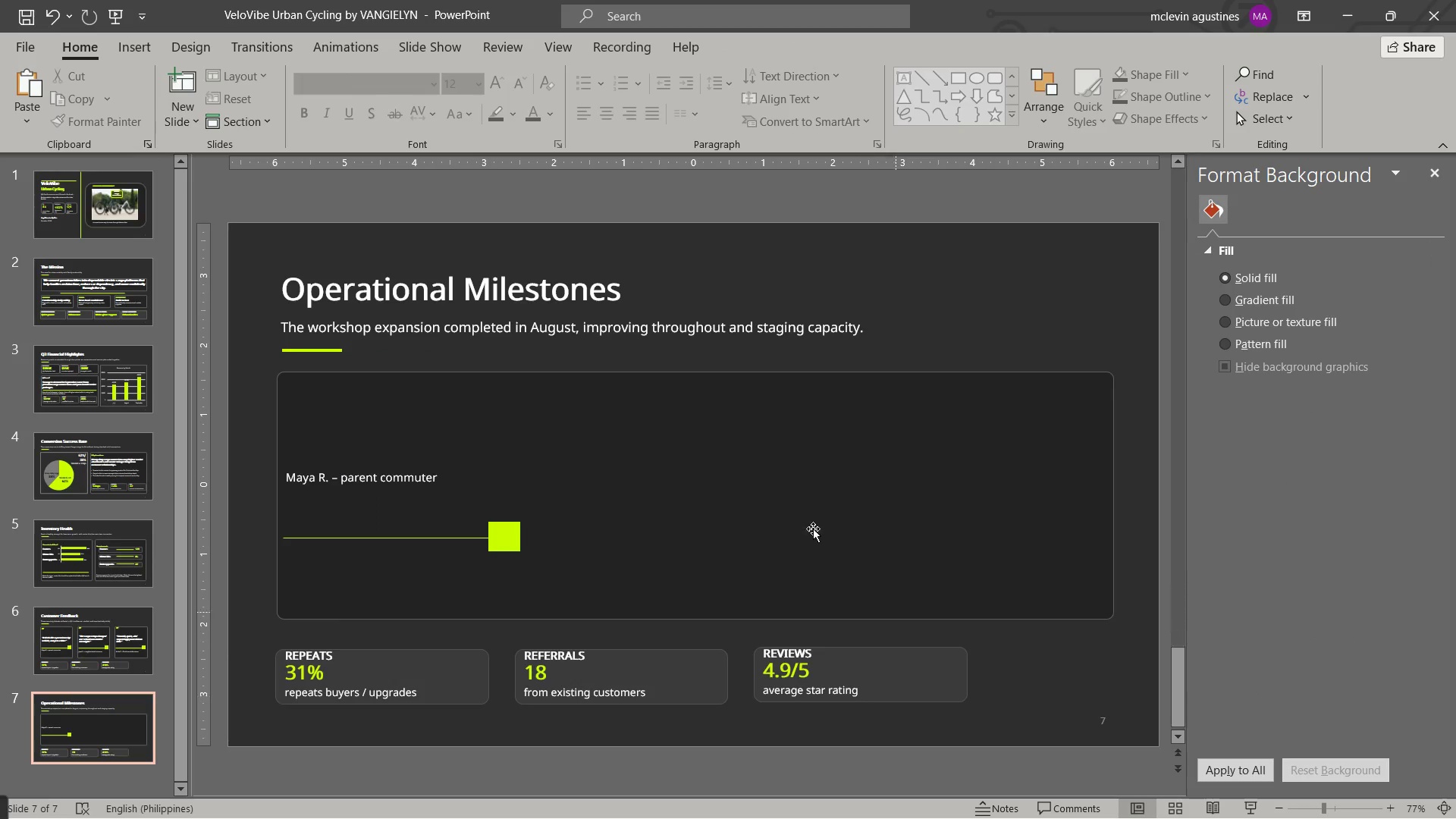 
key(Control+ControlLeft)
 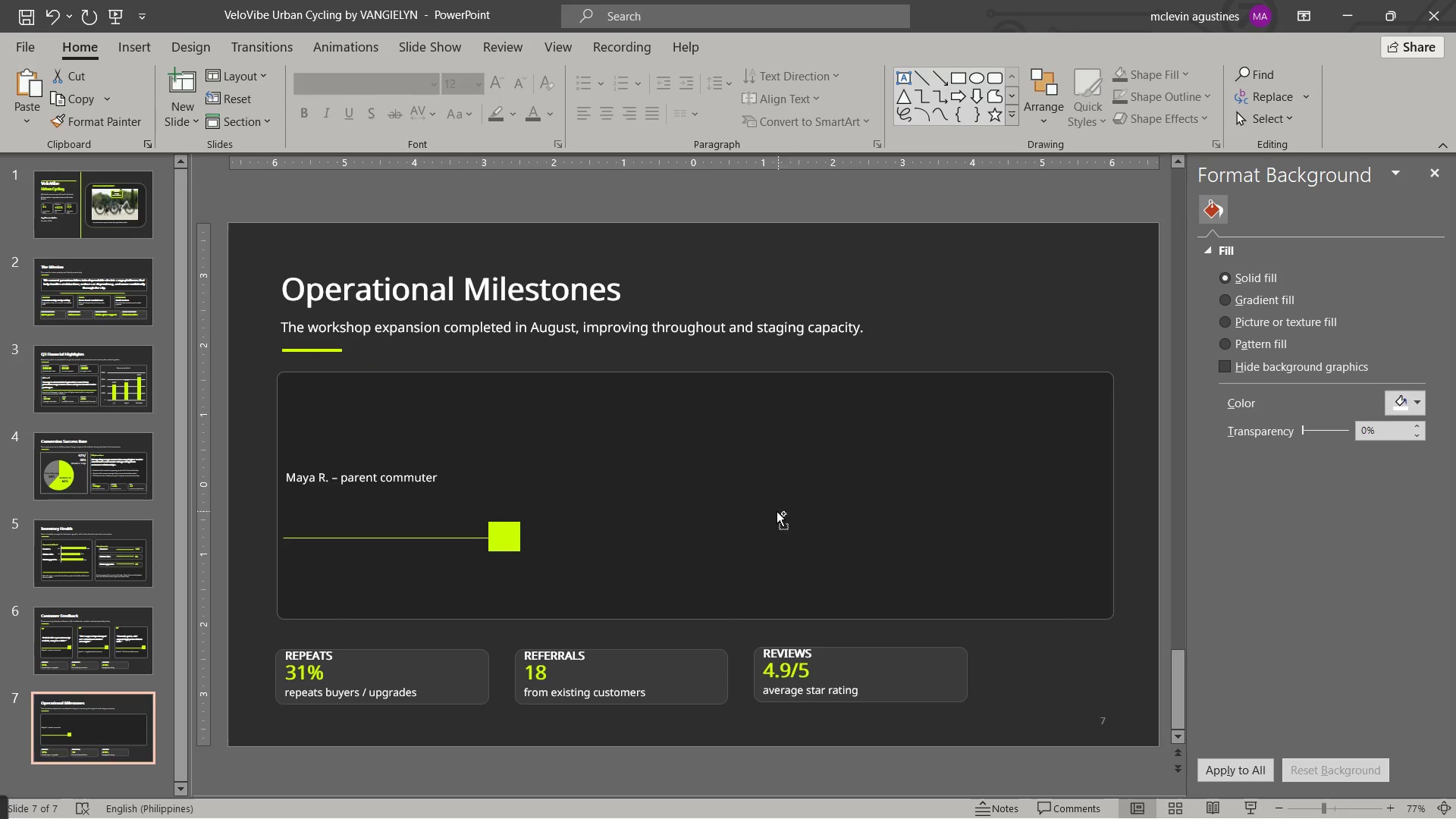 
key(Control+V)
 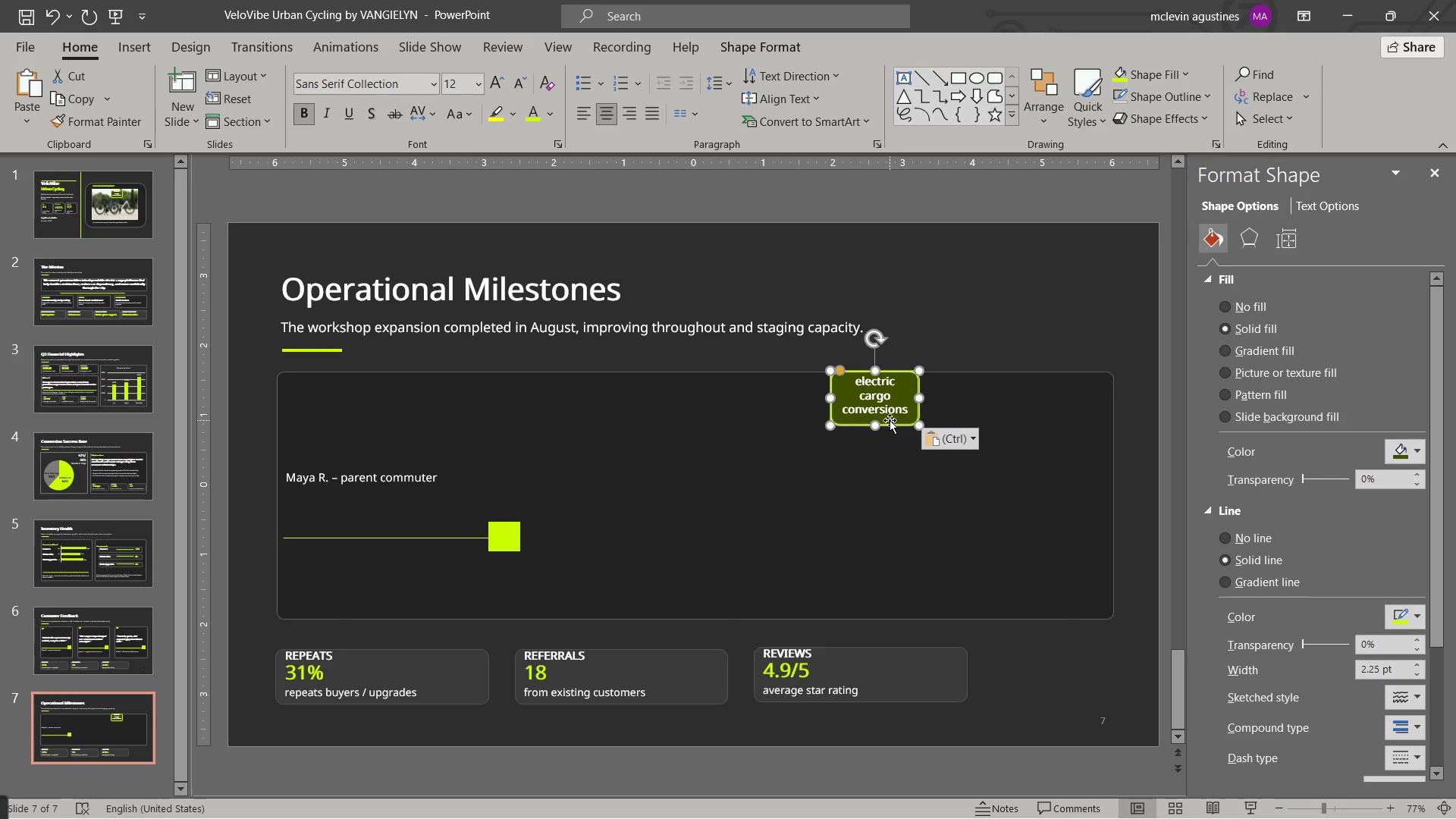 
left_click_drag(start_coordinate=[890, 420], to_coordinate=[693, 421])
 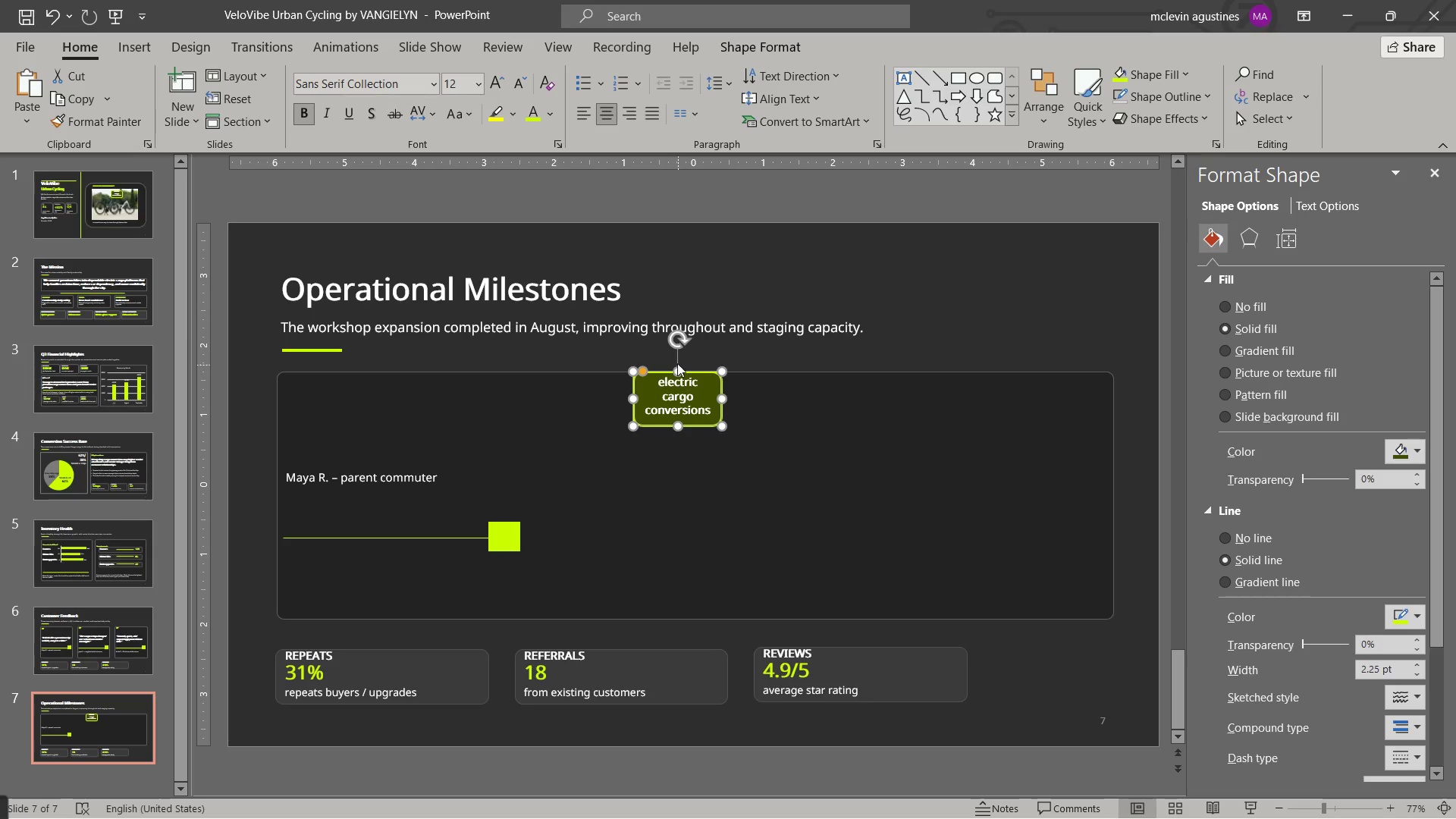 
wait(6.08)
 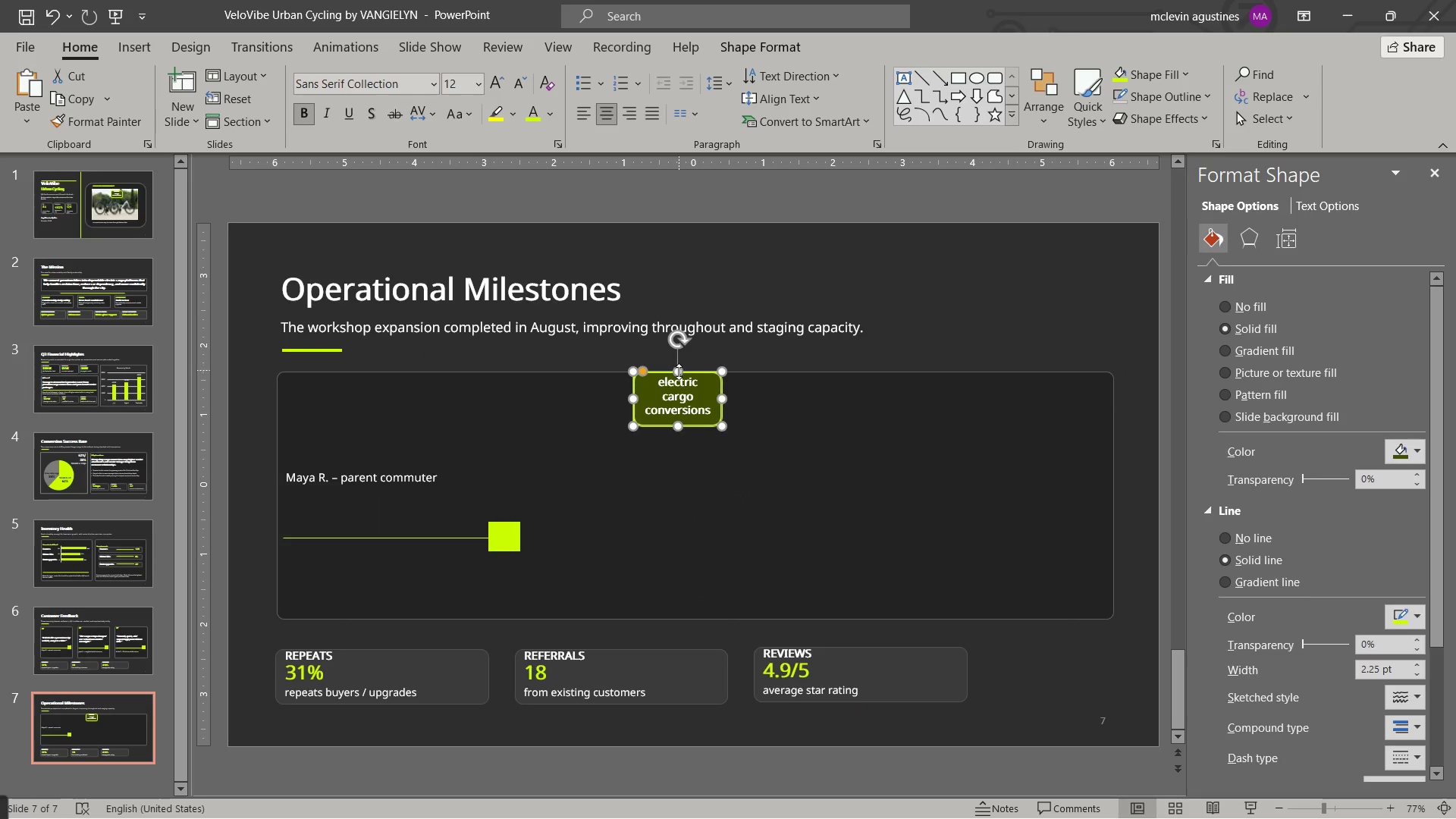 
left_click_drag(start_coordinate=[670, 372], to_coordinate=[686, 372])
 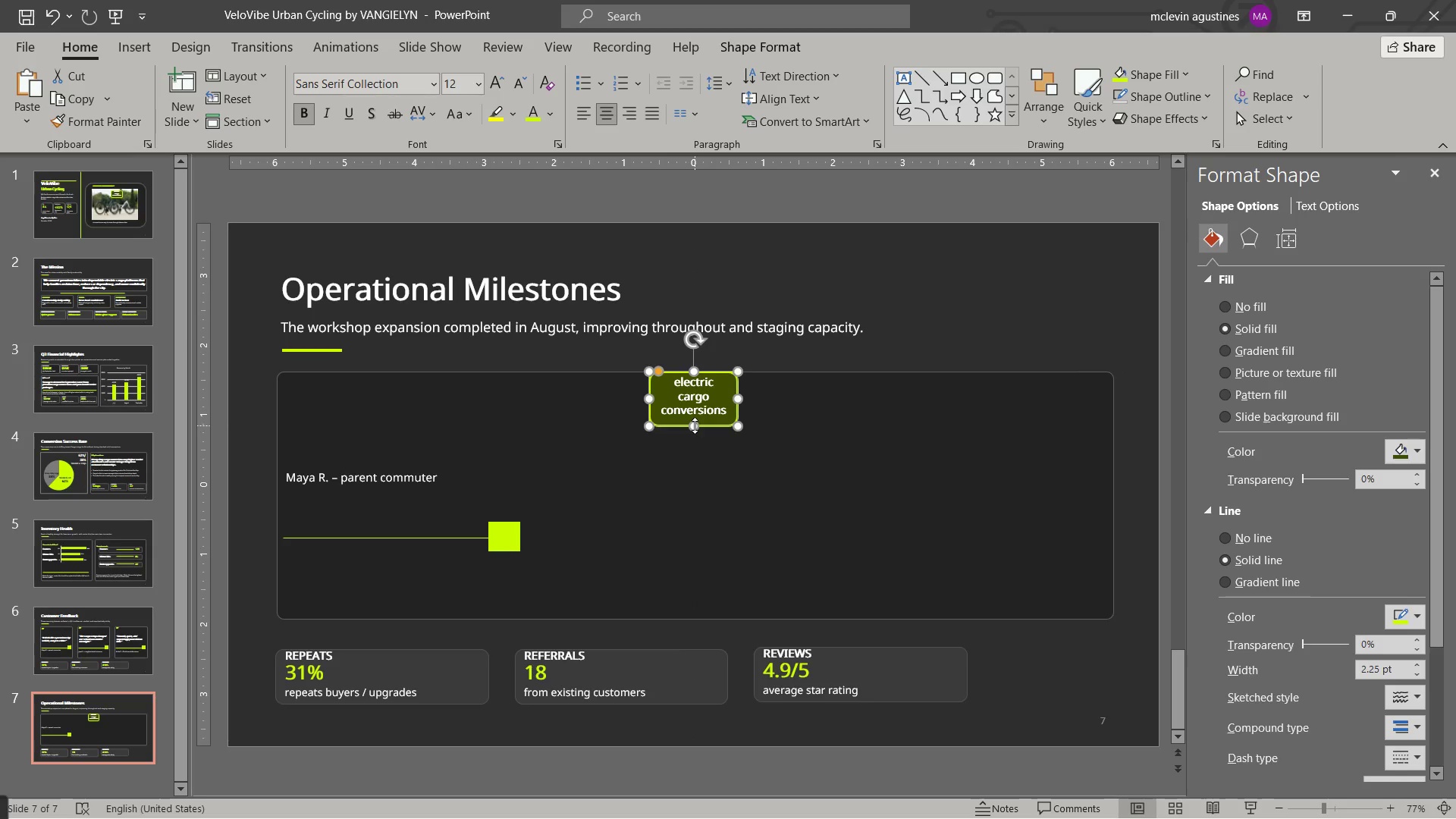 
left_click_drag(start_coordinate=[705, 424], to_coordinate=[704, 430])
 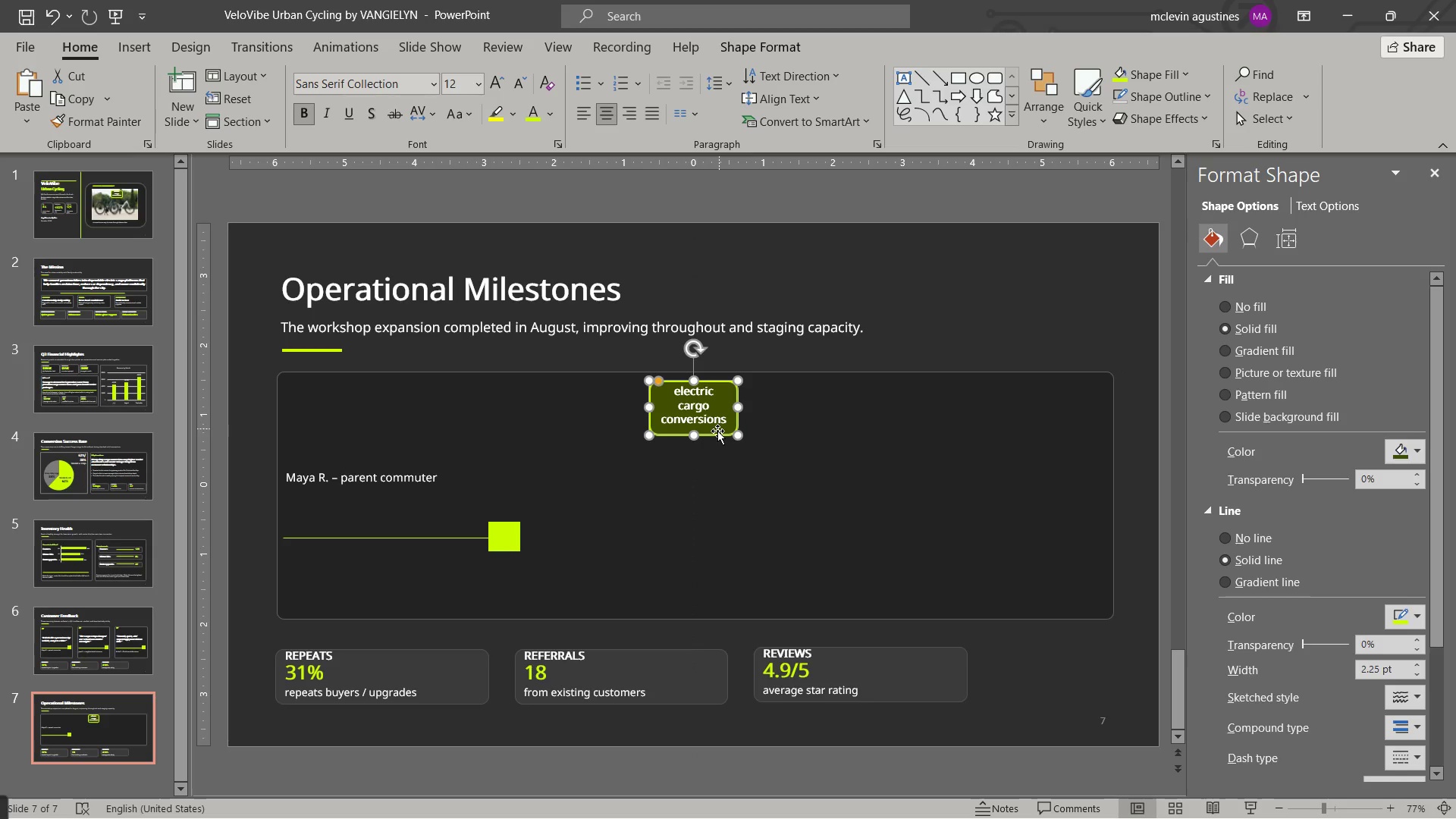 
left_click_drag(start_coordinate=[714, 432], to_coordinate=[712, 438])
 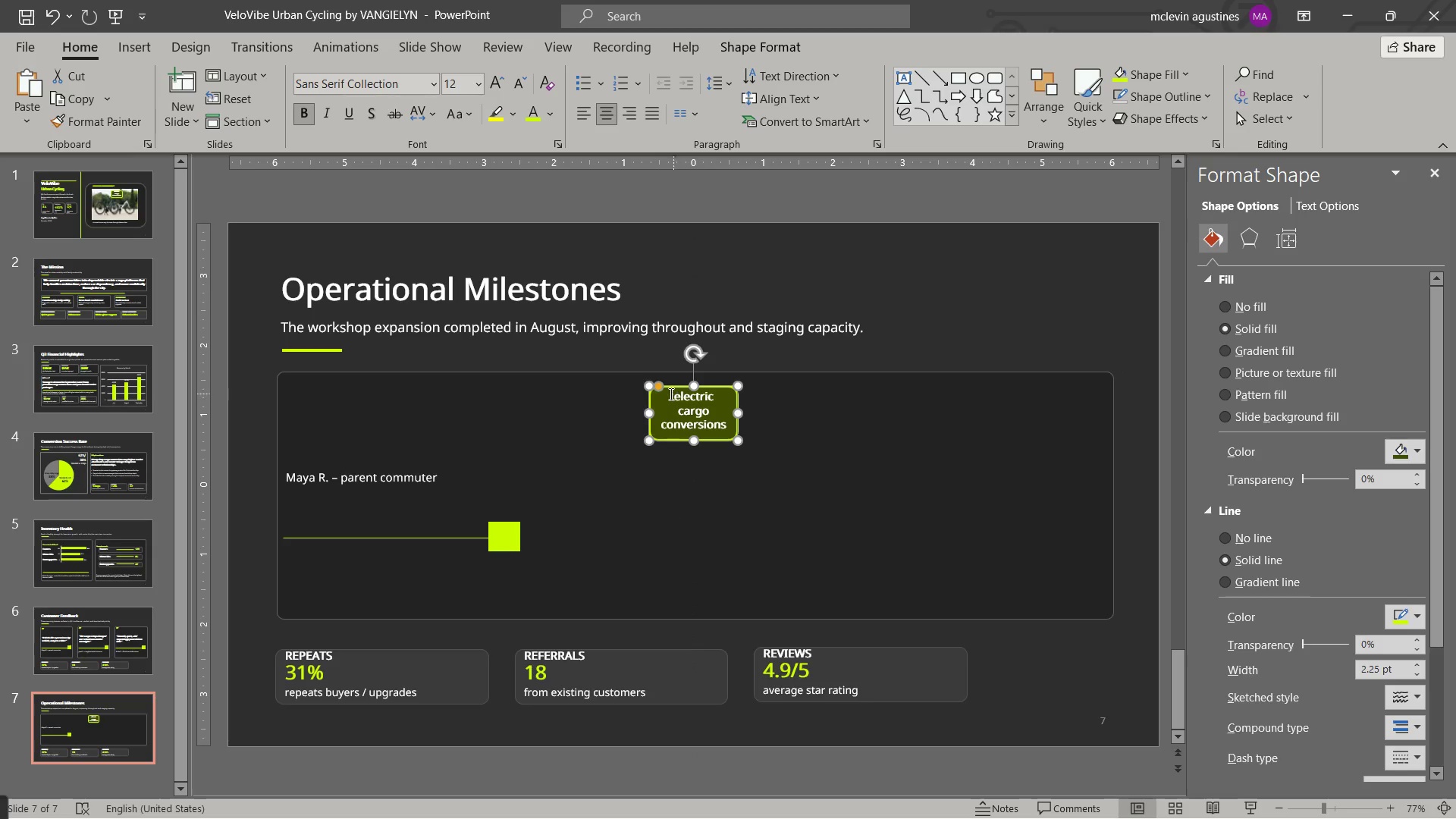 
left_click_drag(start_coordinate=[644, 412], to_coordinate=[507, 419])
 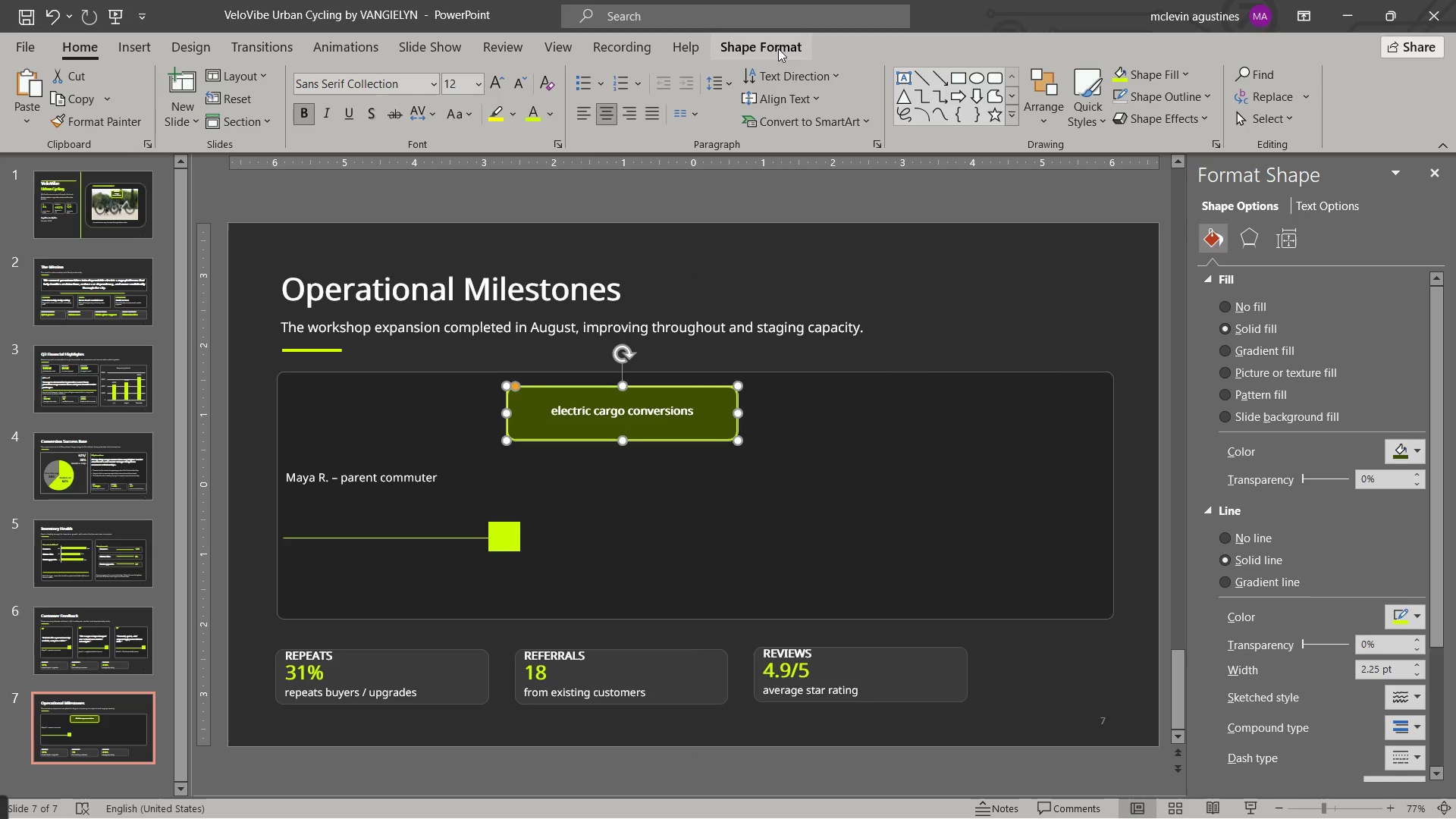 
left_click([778, 49])
 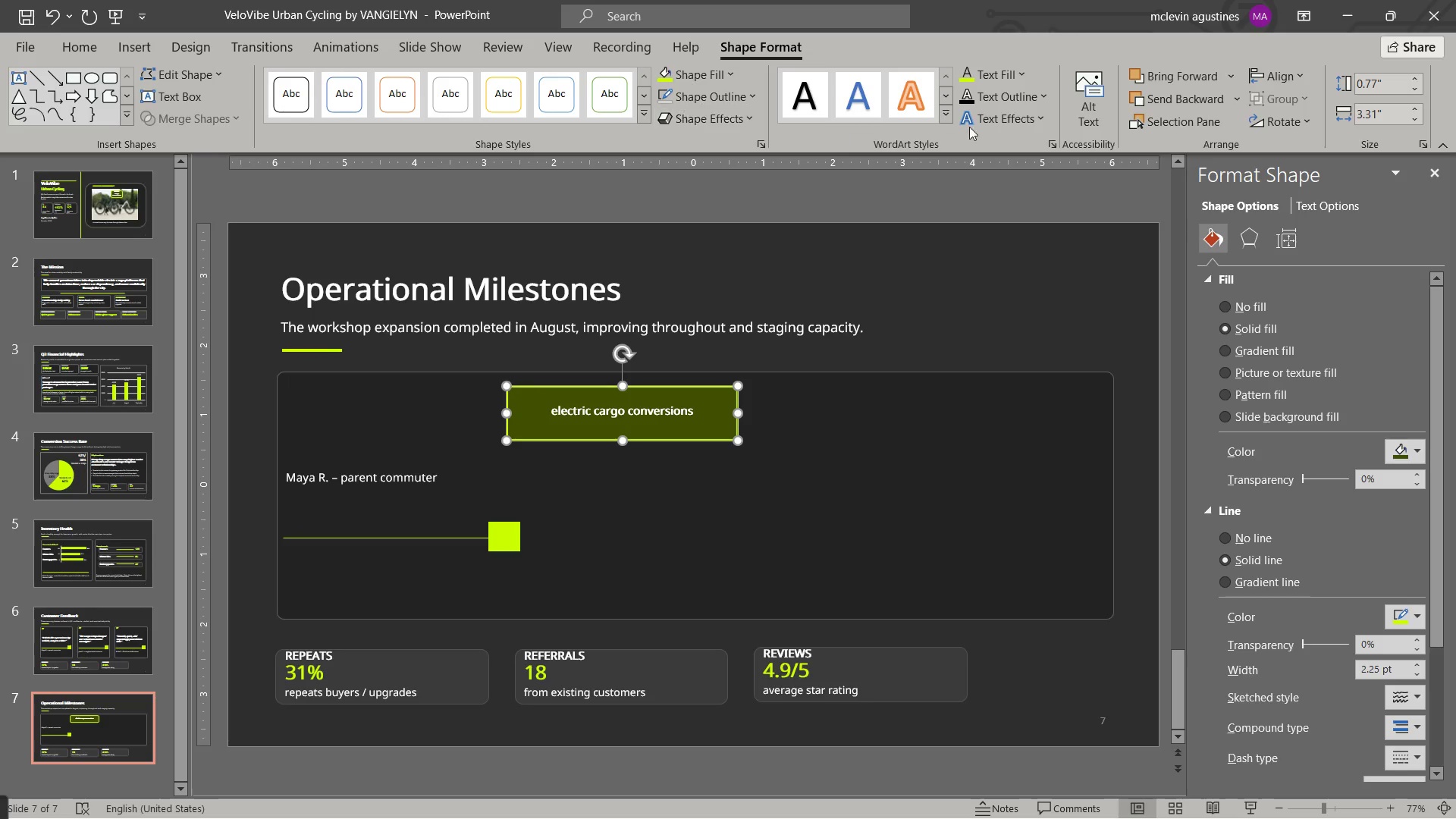 
wait(5.7)
 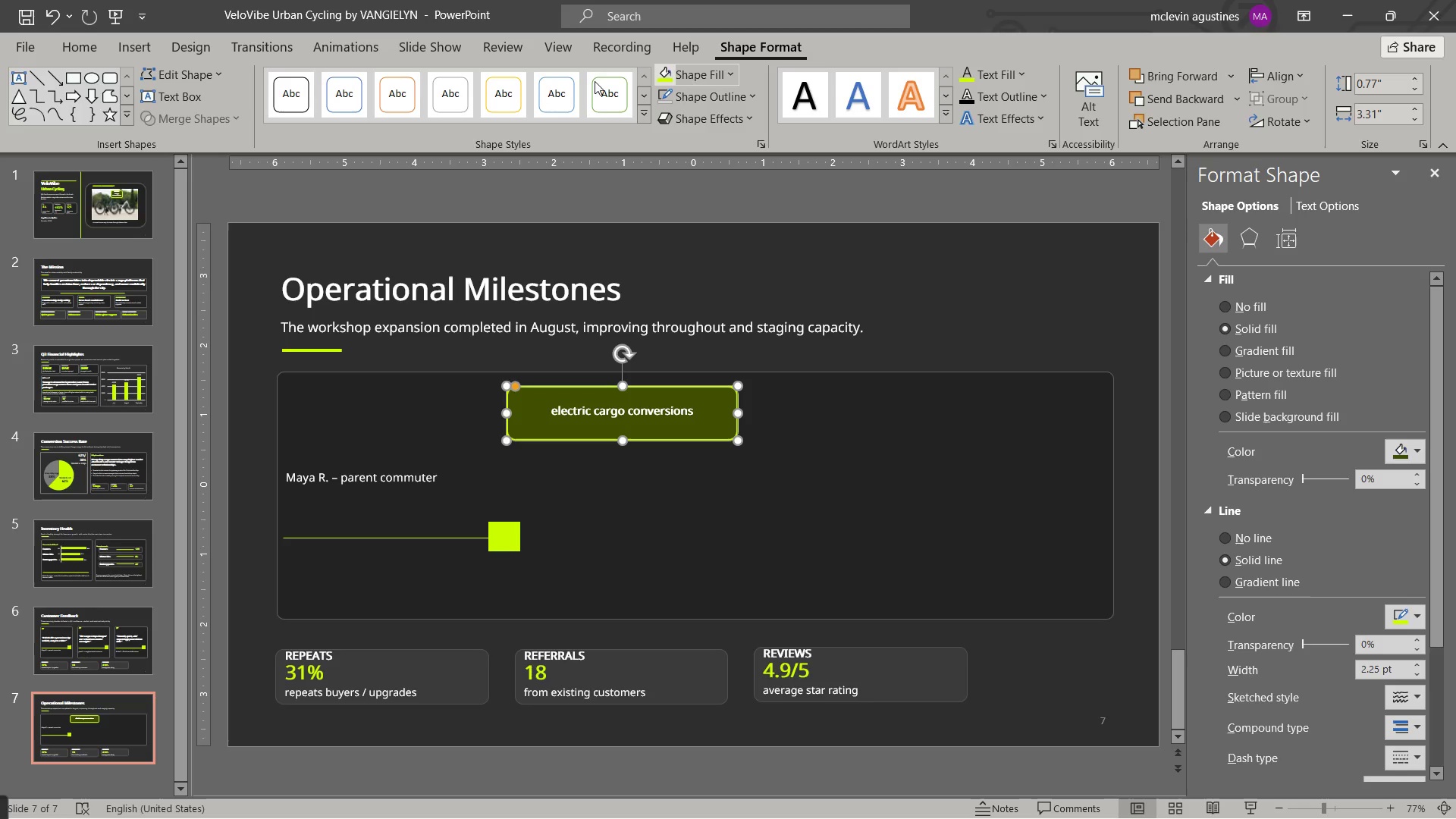 
left_click([720, 99])
 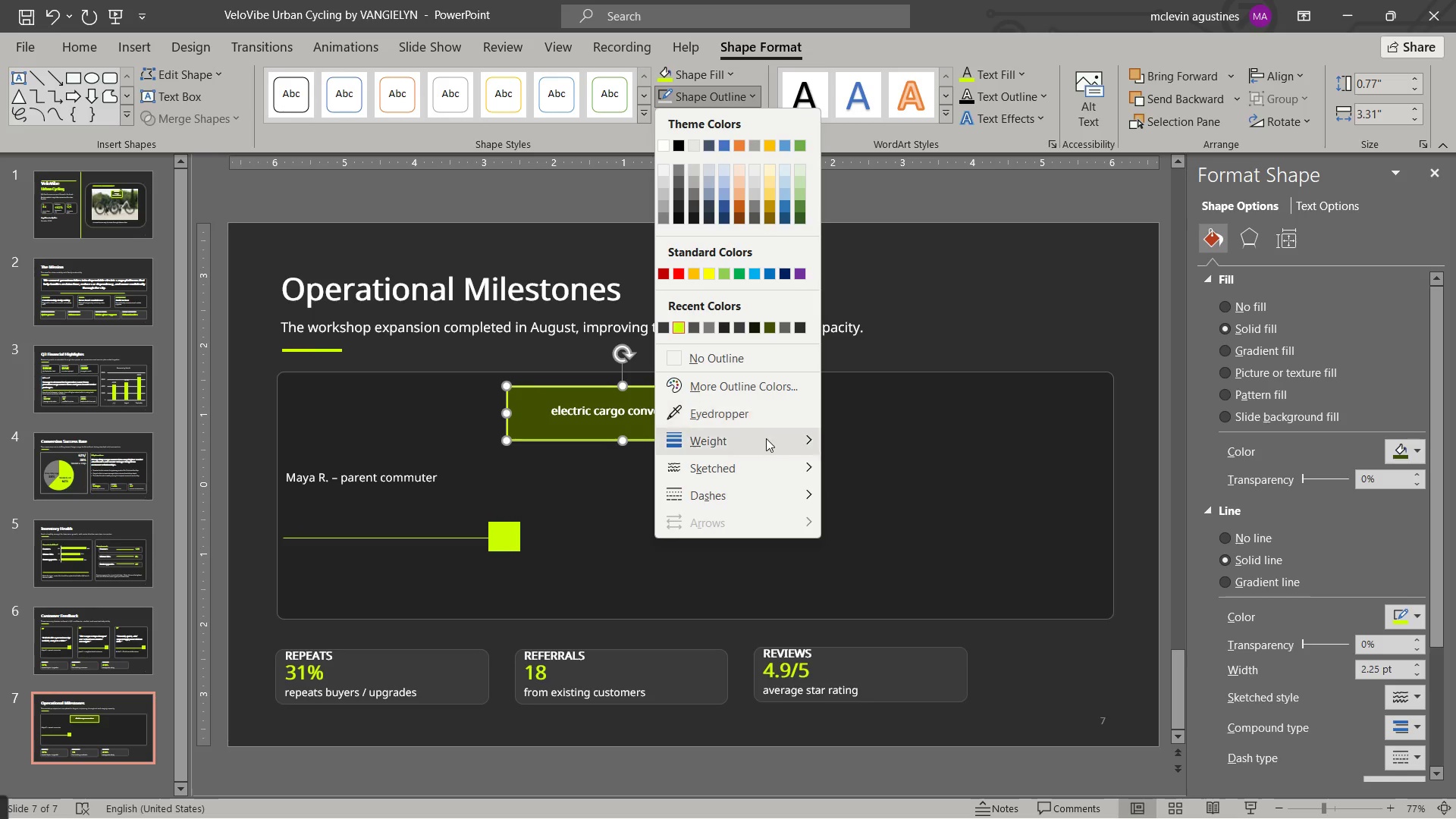 
left_click_drag(start_coordinate=[767, 438], to_coordinate=[771, 439])
 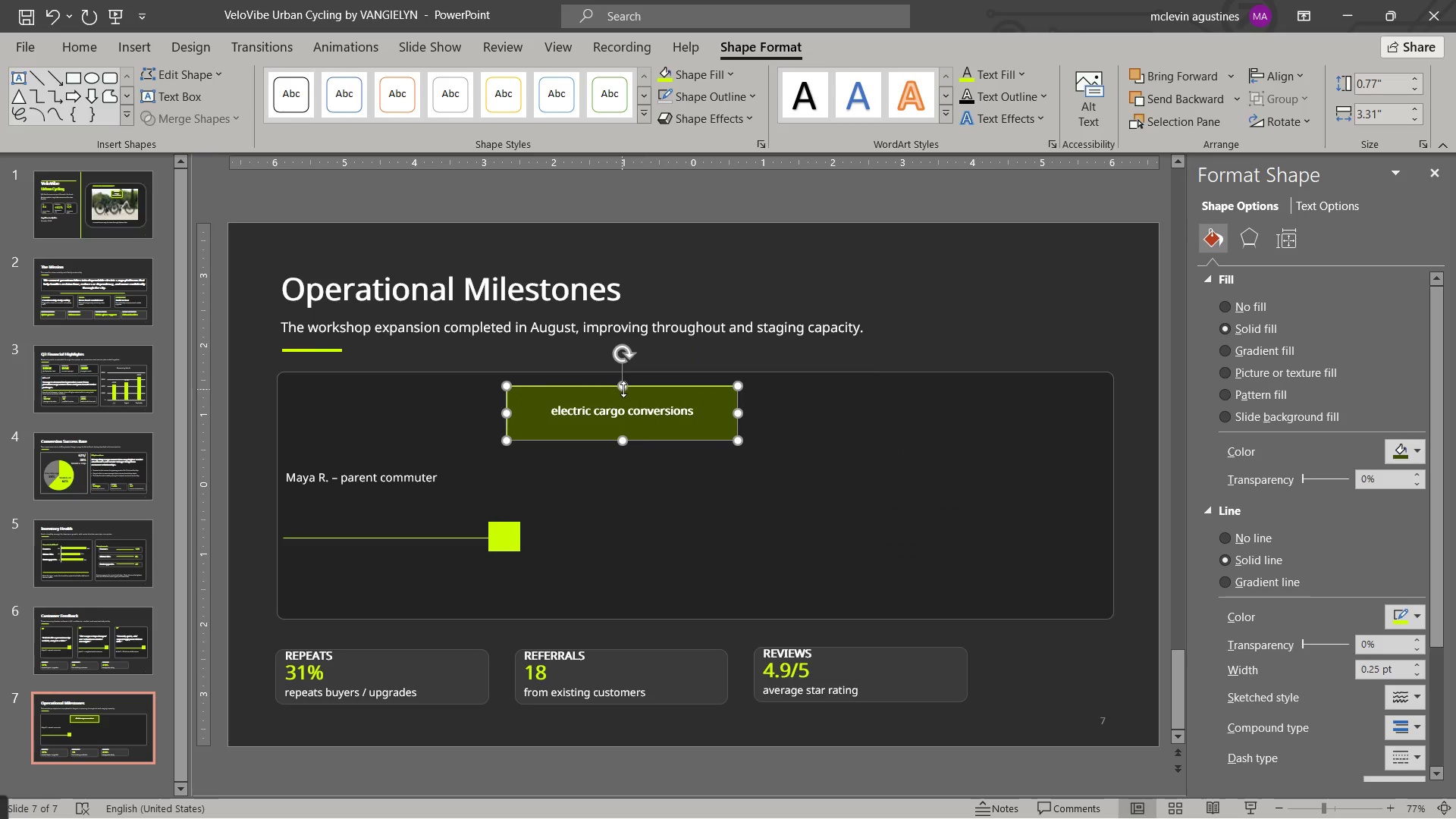 
left_click_drag(start_coordinate=[637, 385], to_coordinate=[703, 381])
 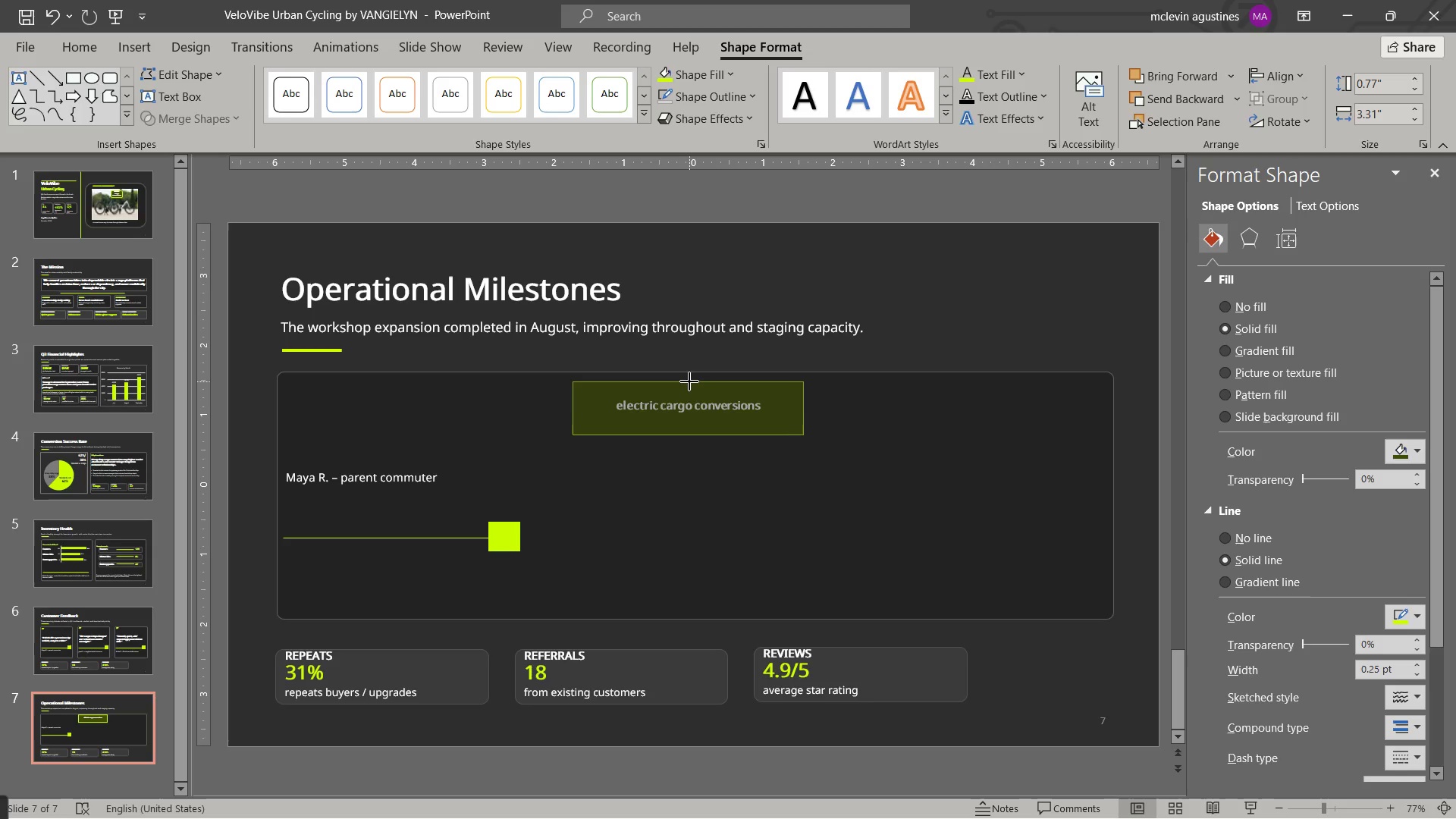 
left_click([689, 381])
 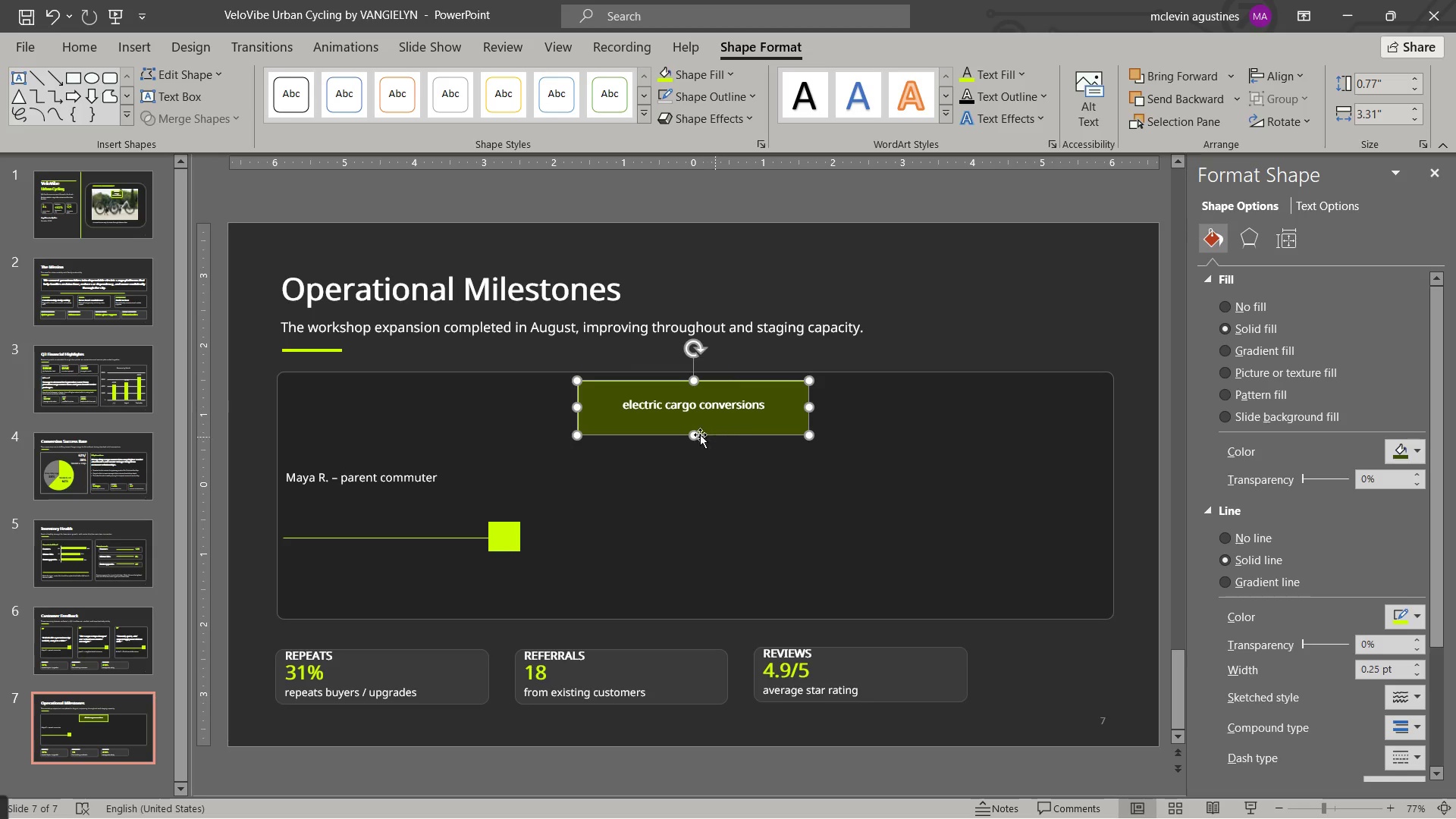 
left_click_drag(start_coordinate=[626, 407], to_coordinate=[767, 407])
 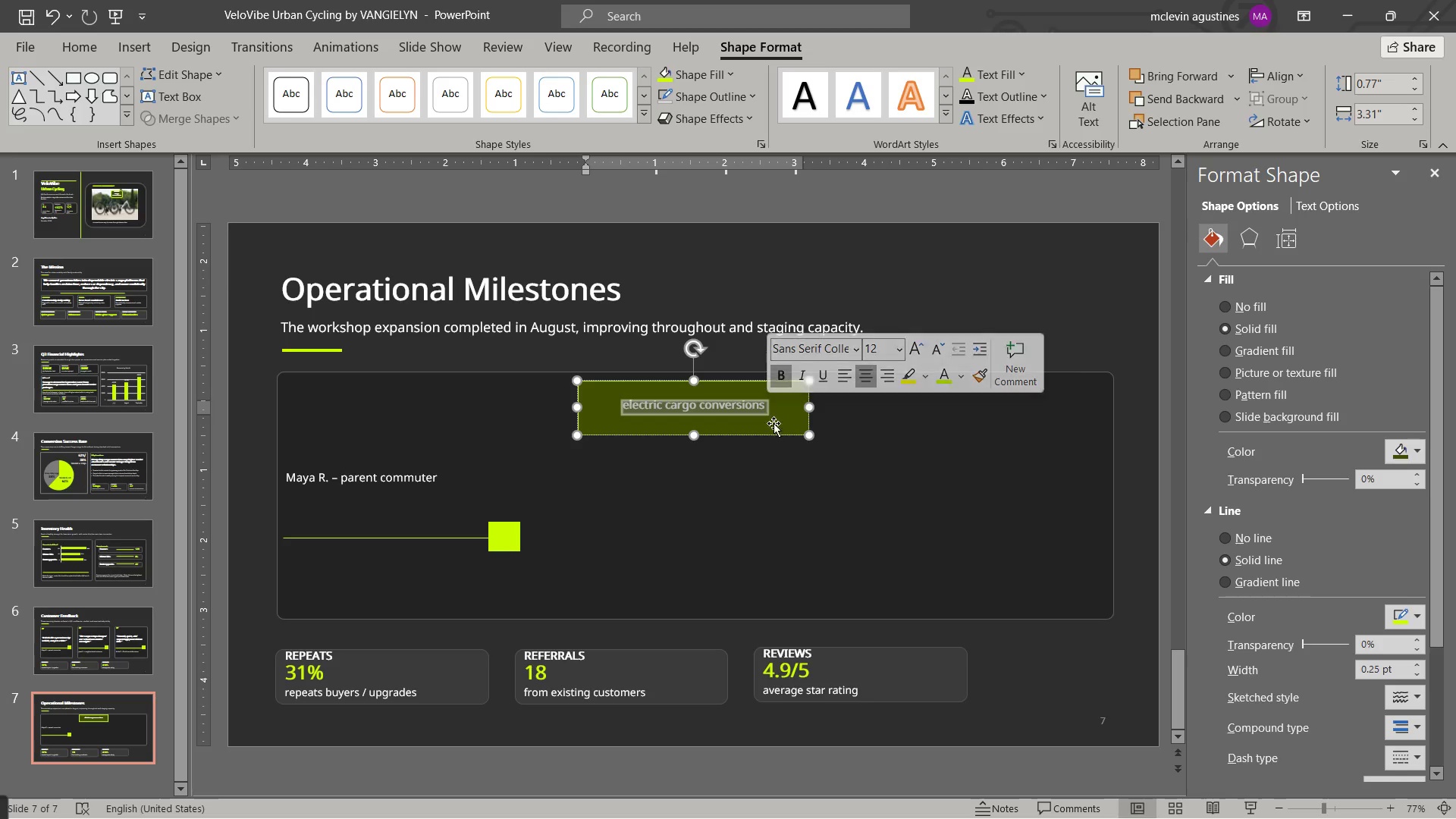 
wait(6.72)
 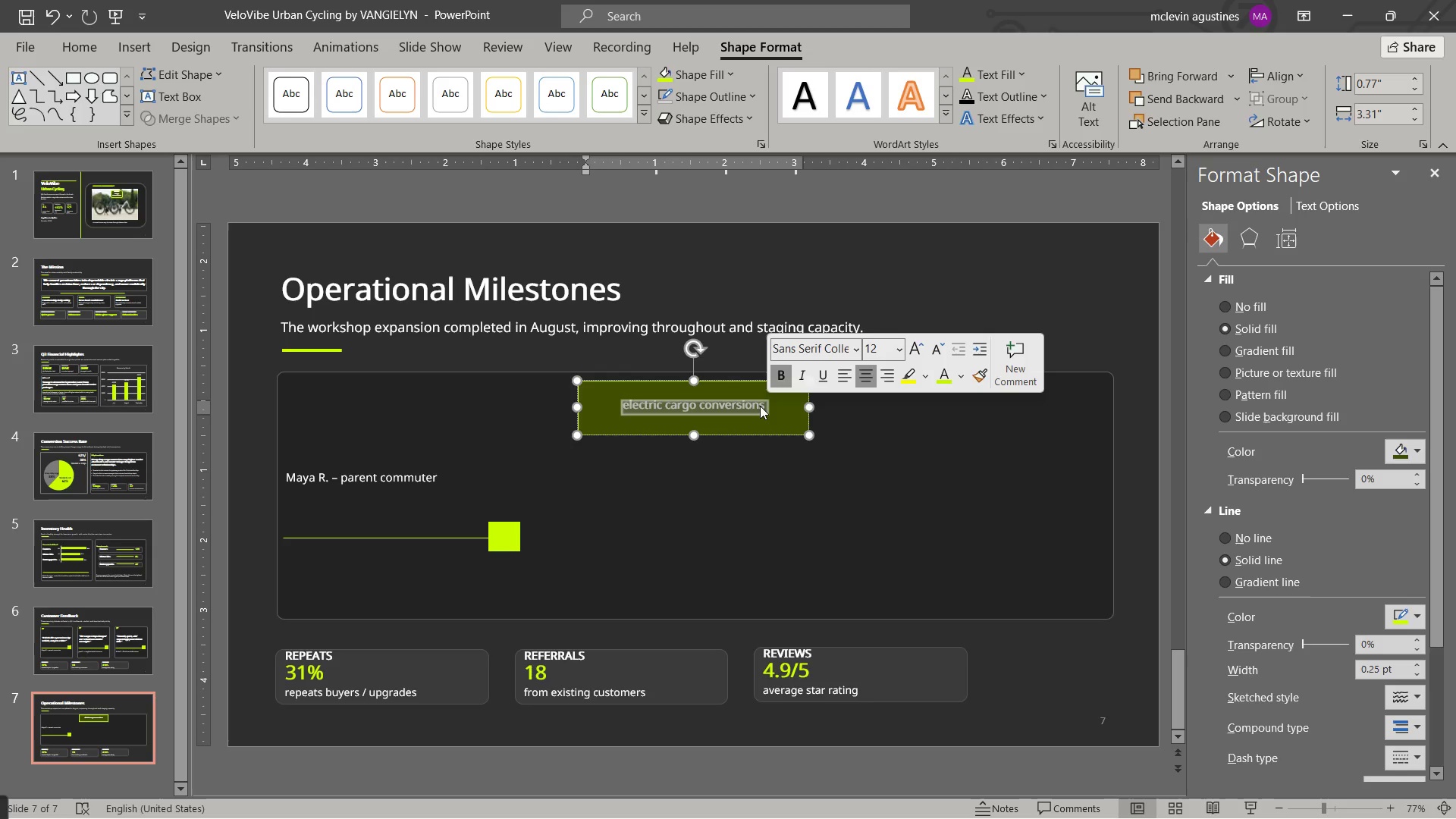 
left_click([767, 425])
 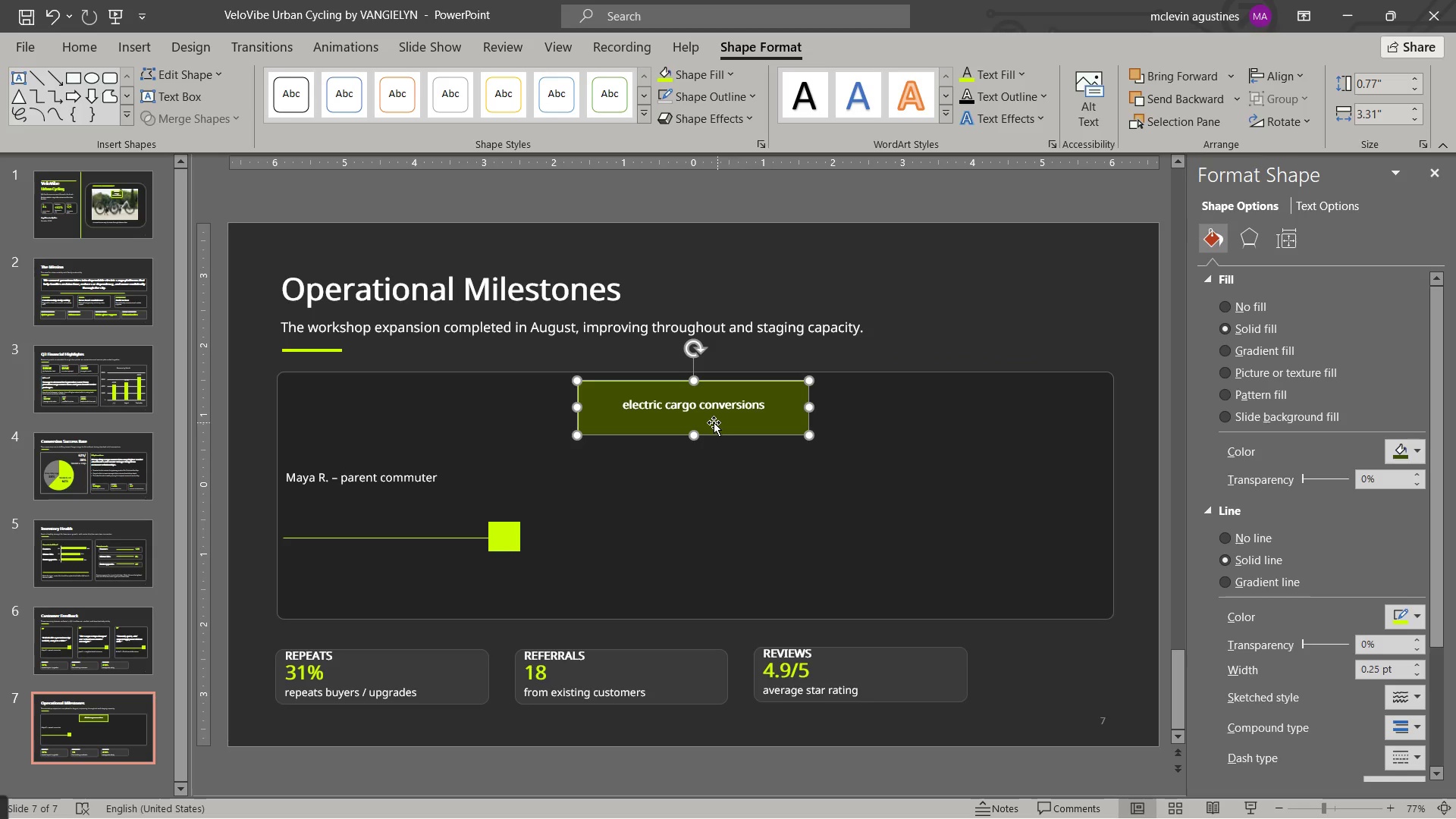 
left_click([632, 406])
 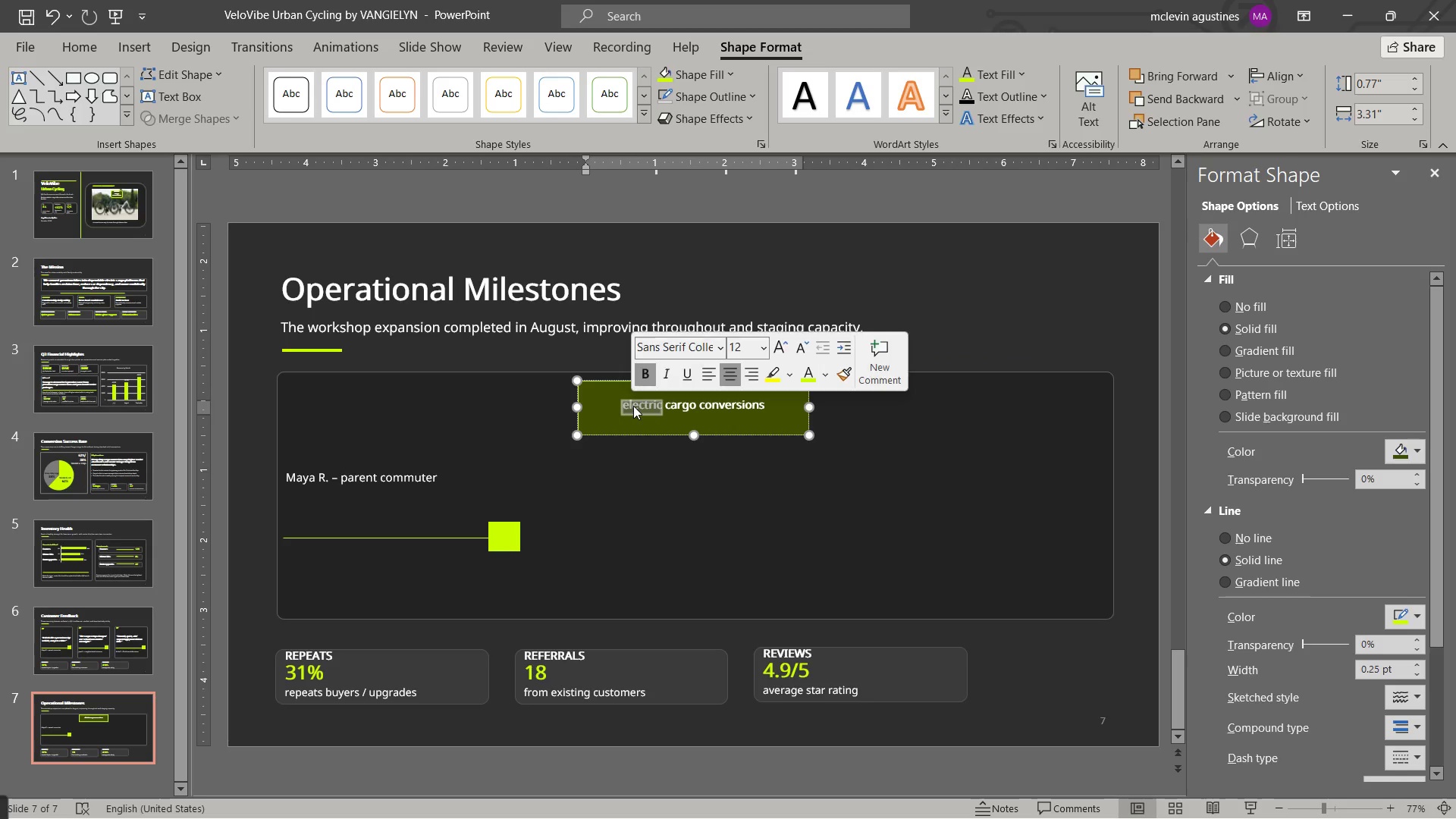 
key(Control+C)
 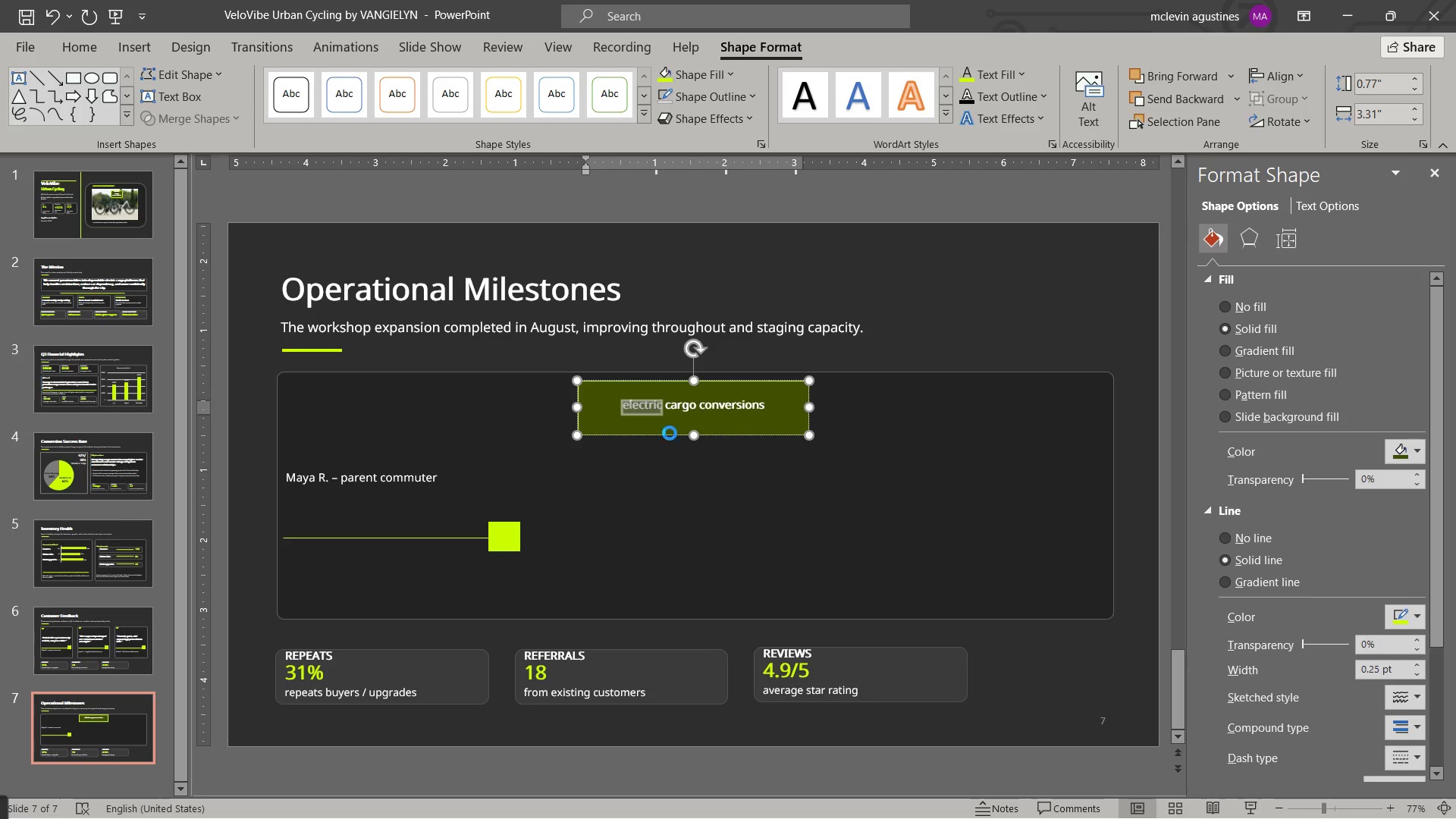 
key(Control+V)
 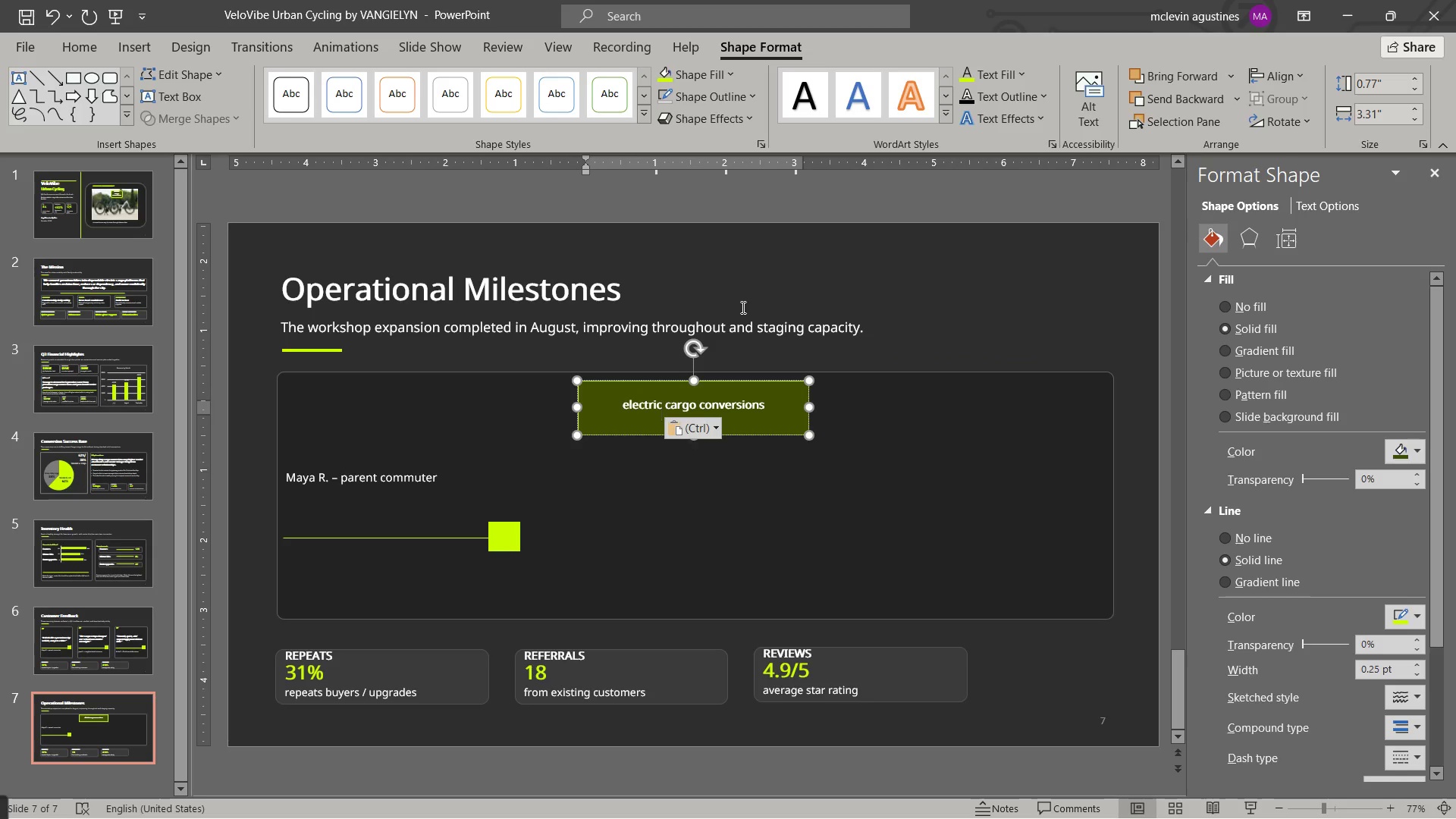 
key(Control+V)
 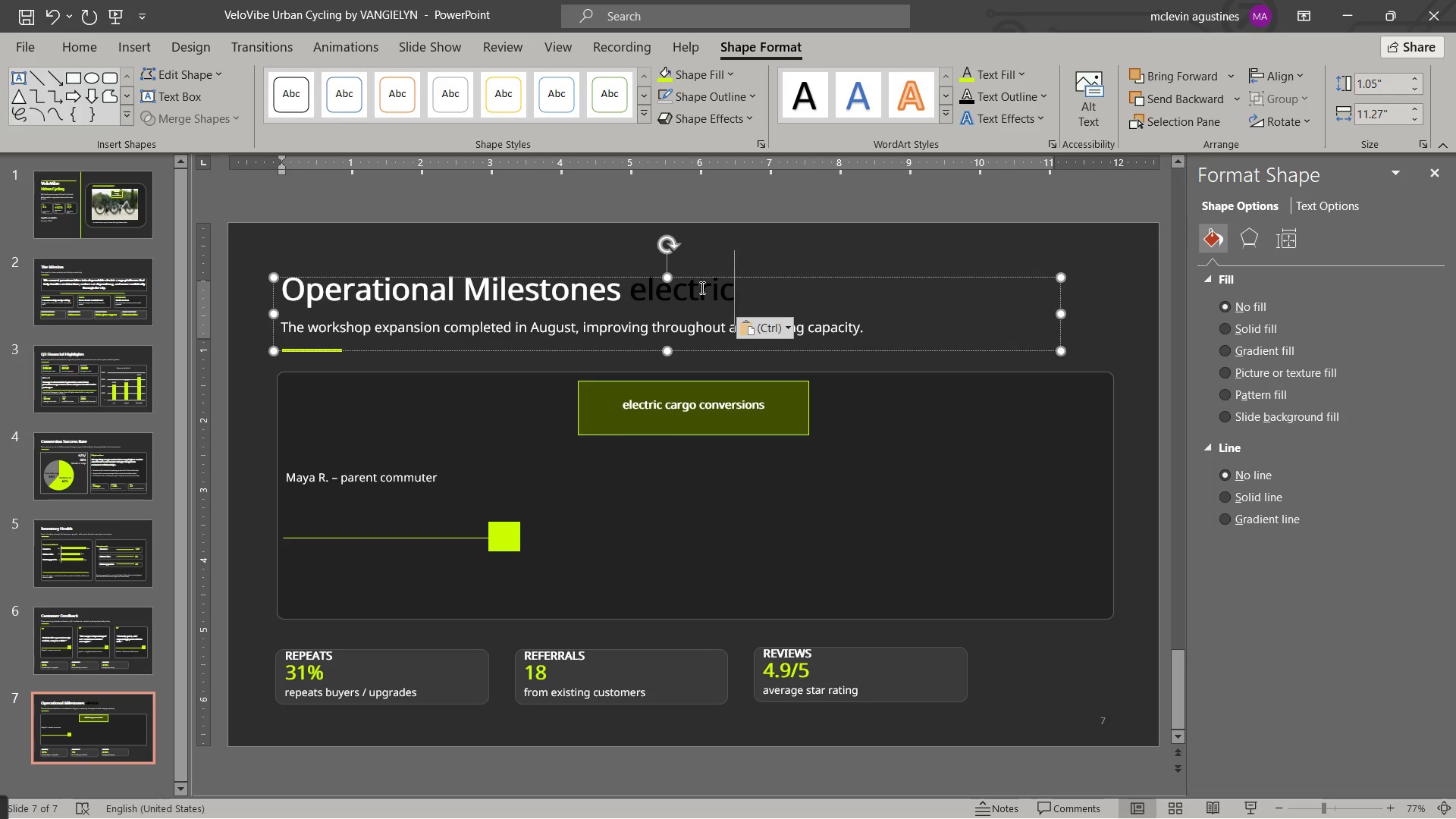 
left_click([701, 285])
 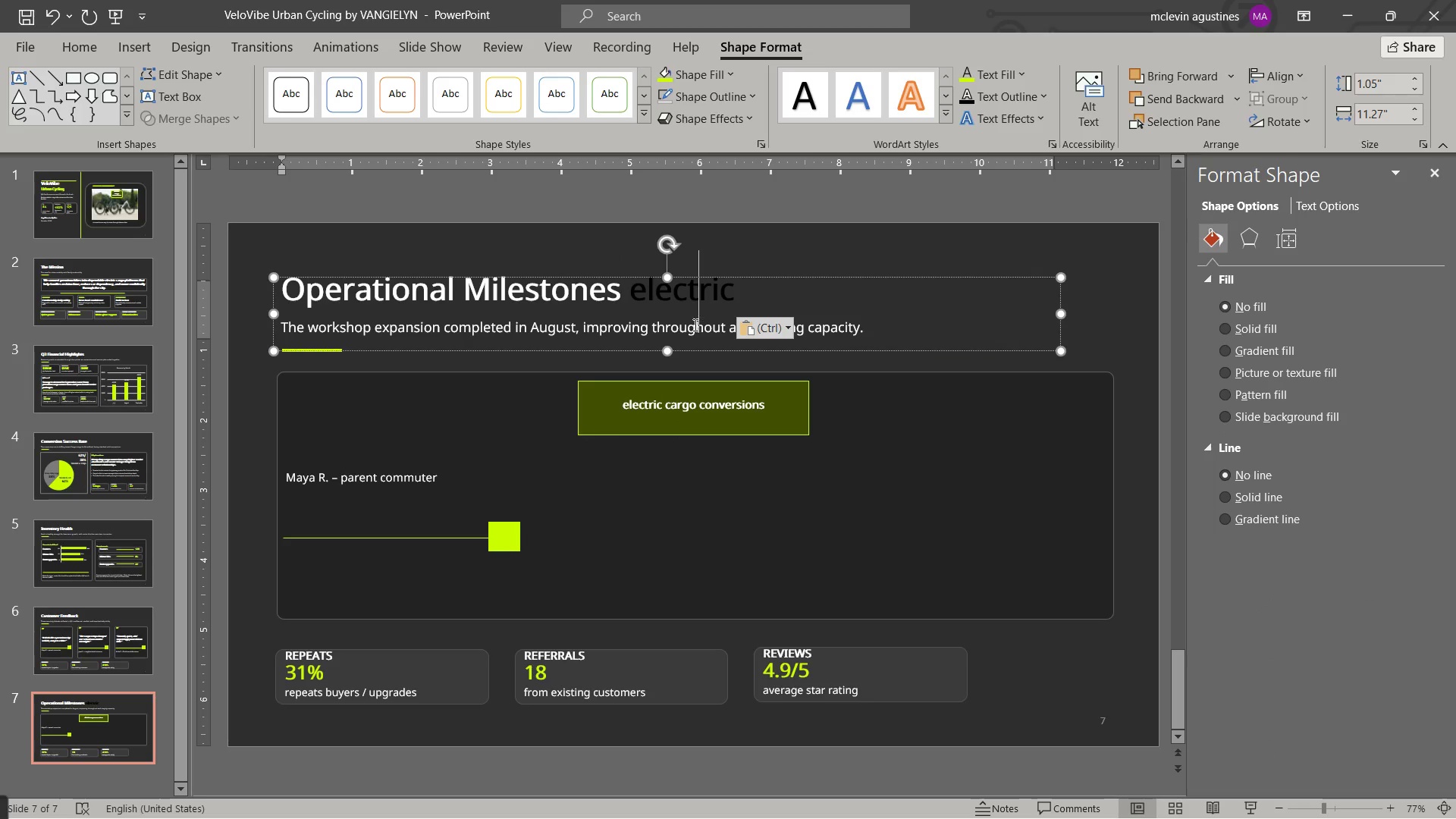 
key(Control+Z)
 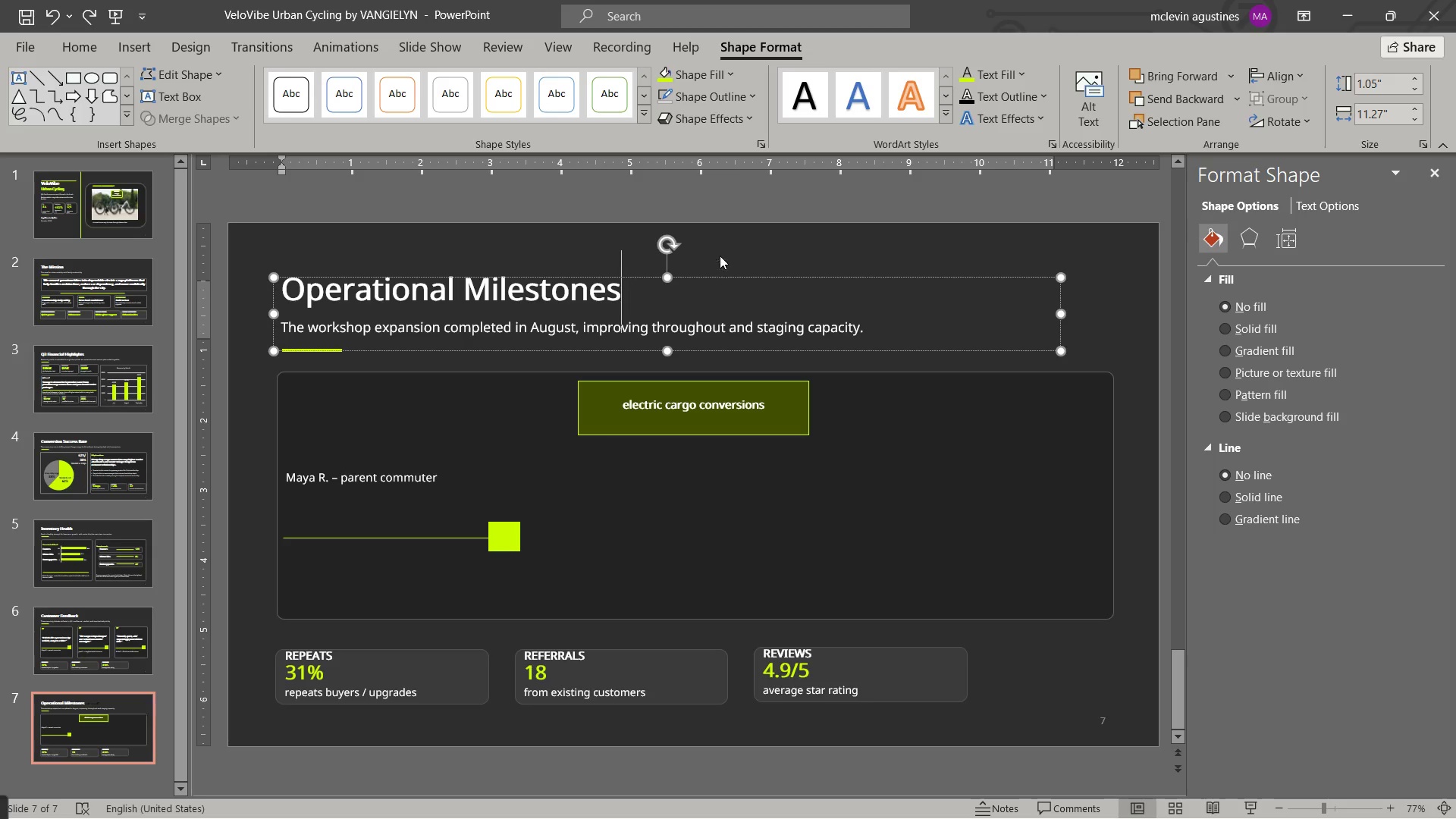 
left_click([720, 256])
 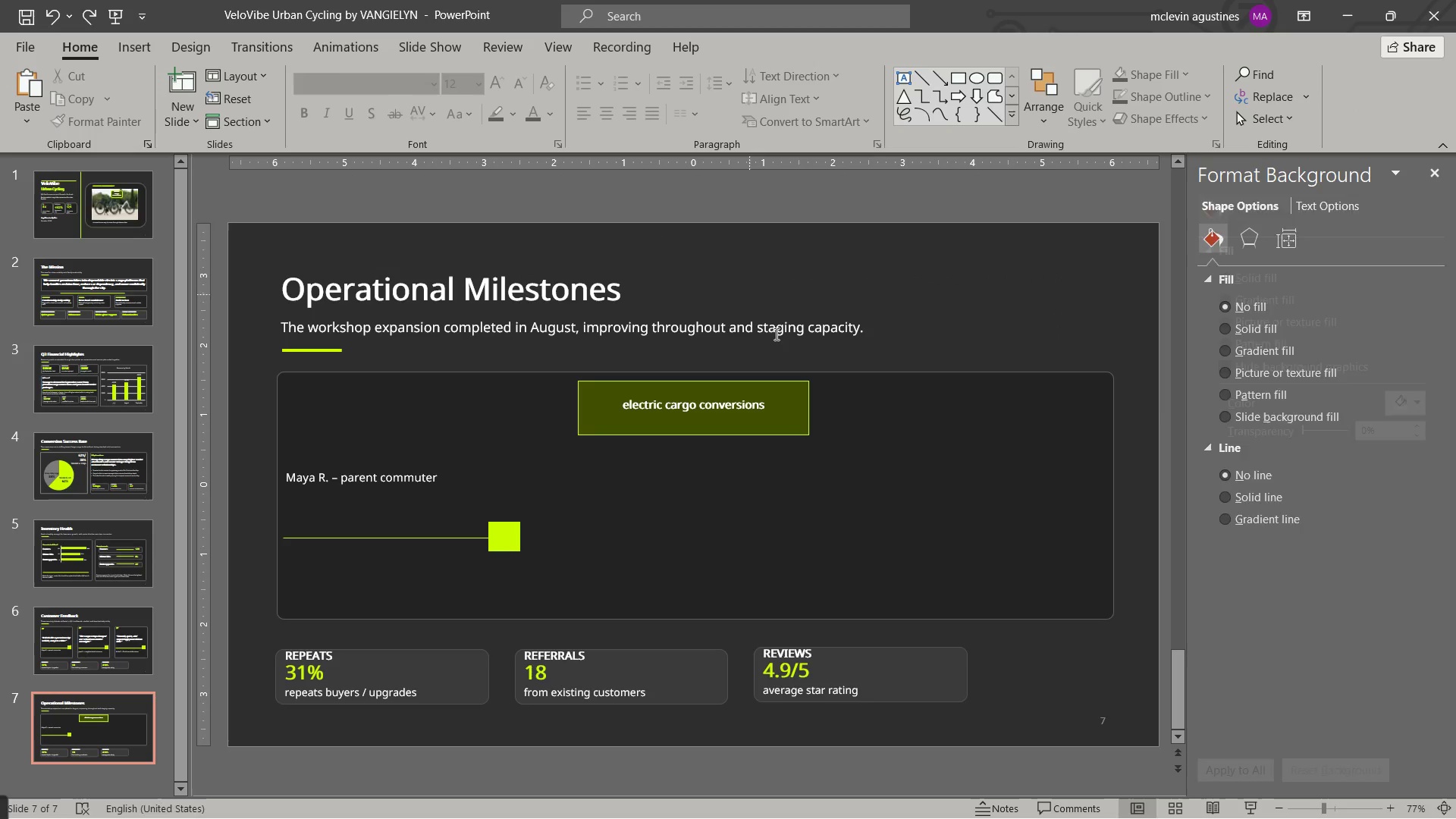 
key(Control+V)
 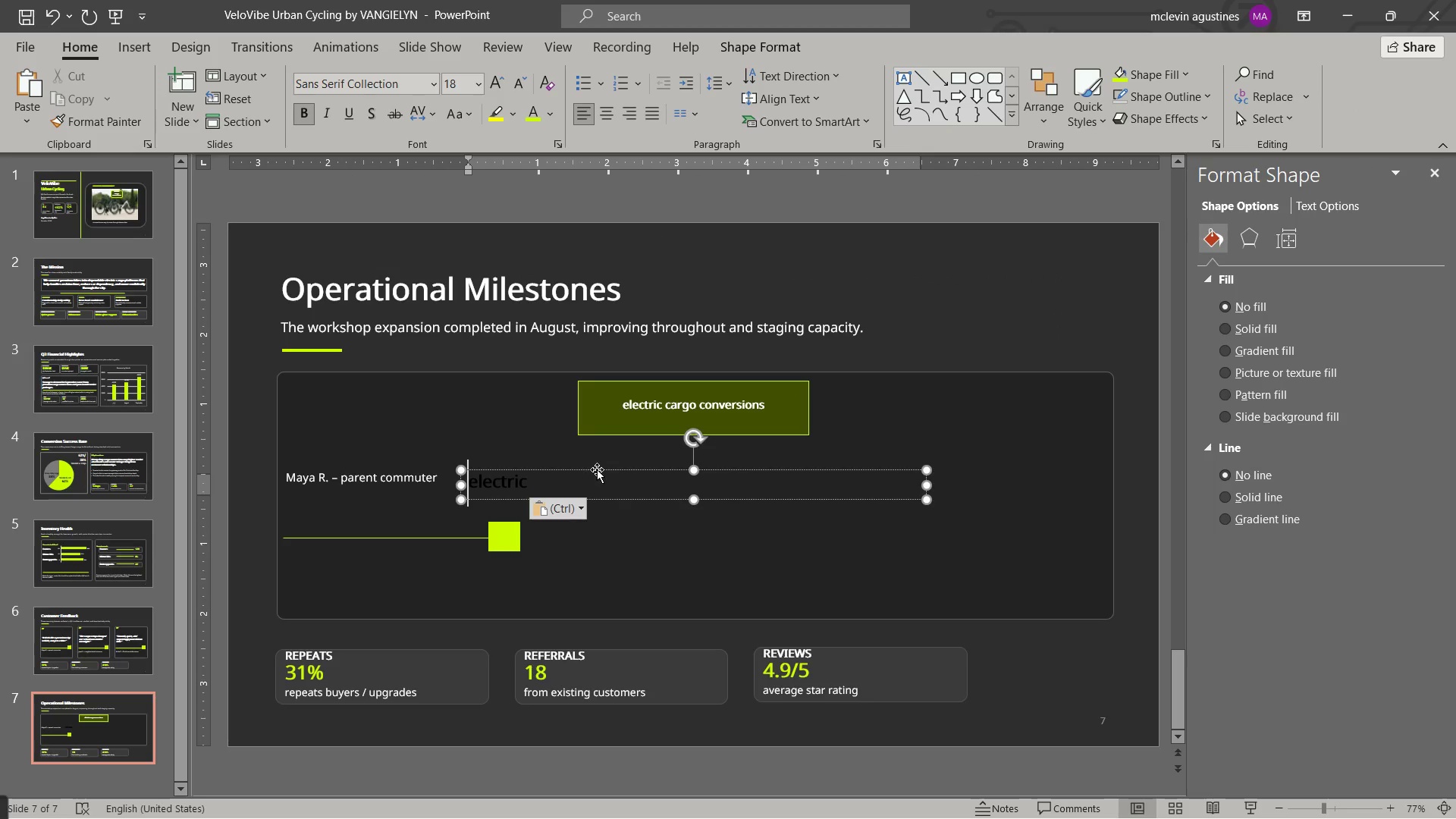 
left_click_drag(start_coordinate=[597, 469], to_coordinate=[693, 450])
 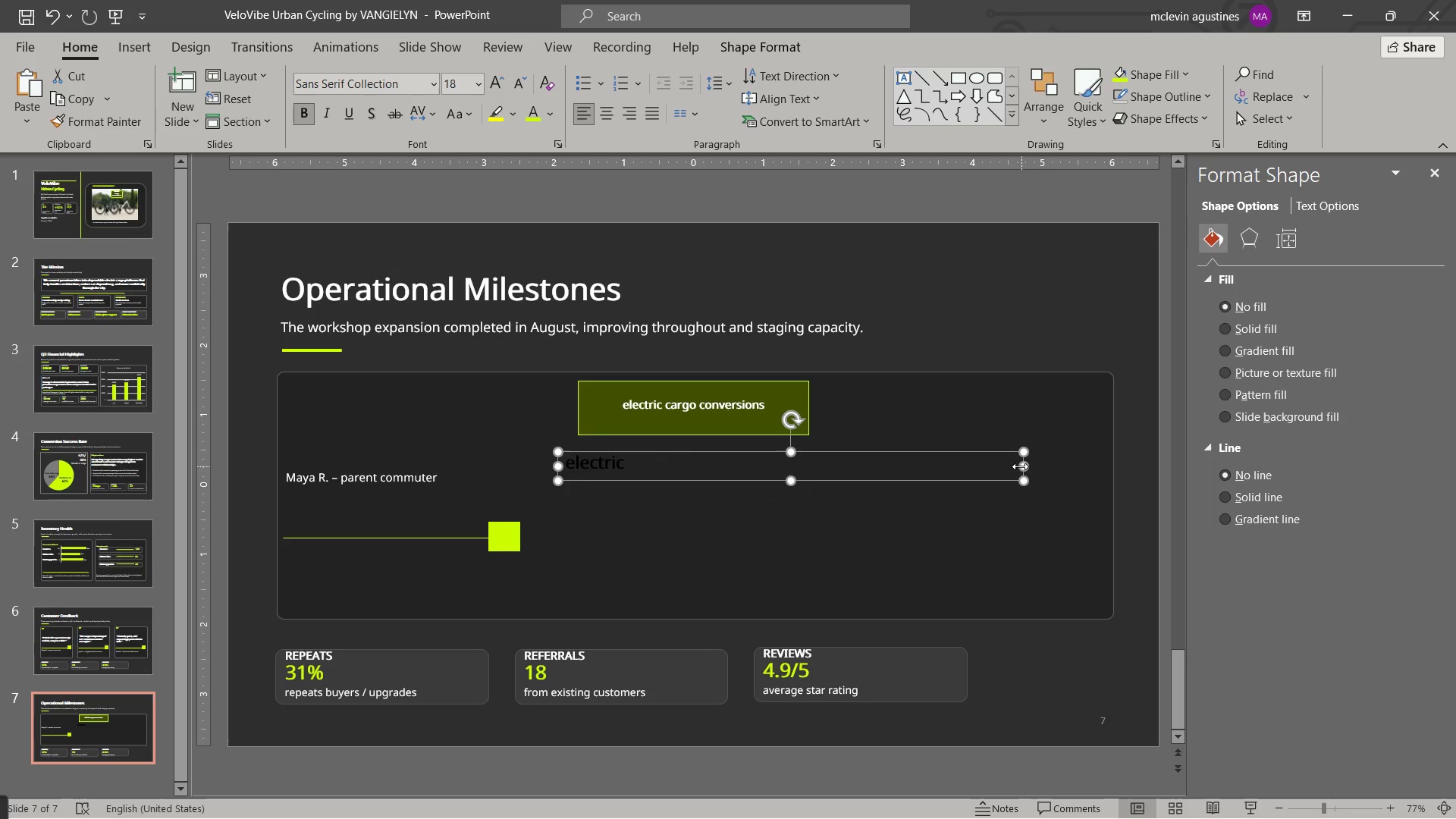 
left_click_drag(start_coordinate=[1020, 466], to_coordinate=[632, 461])
 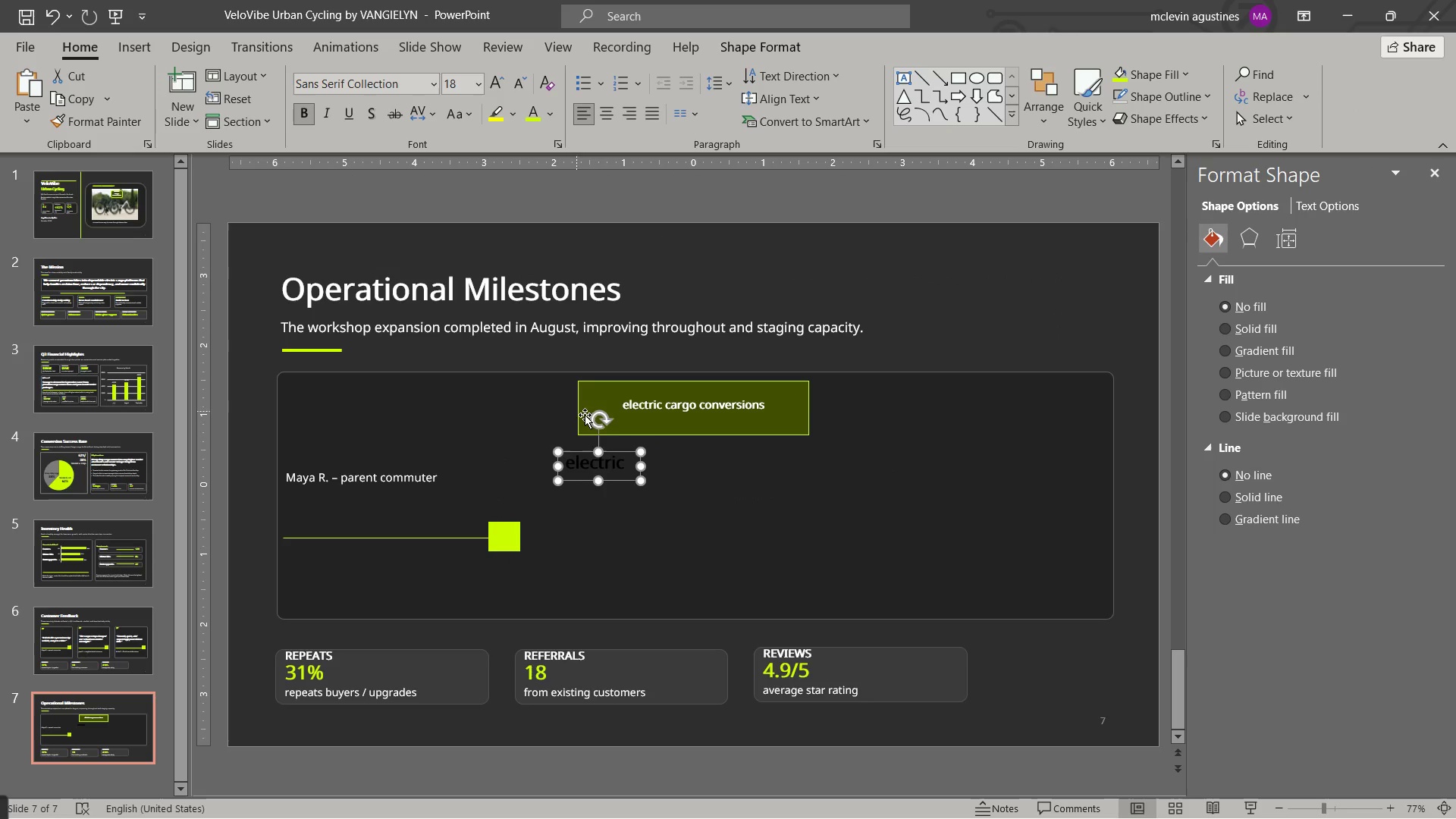 
mouse_move([545, 109])
 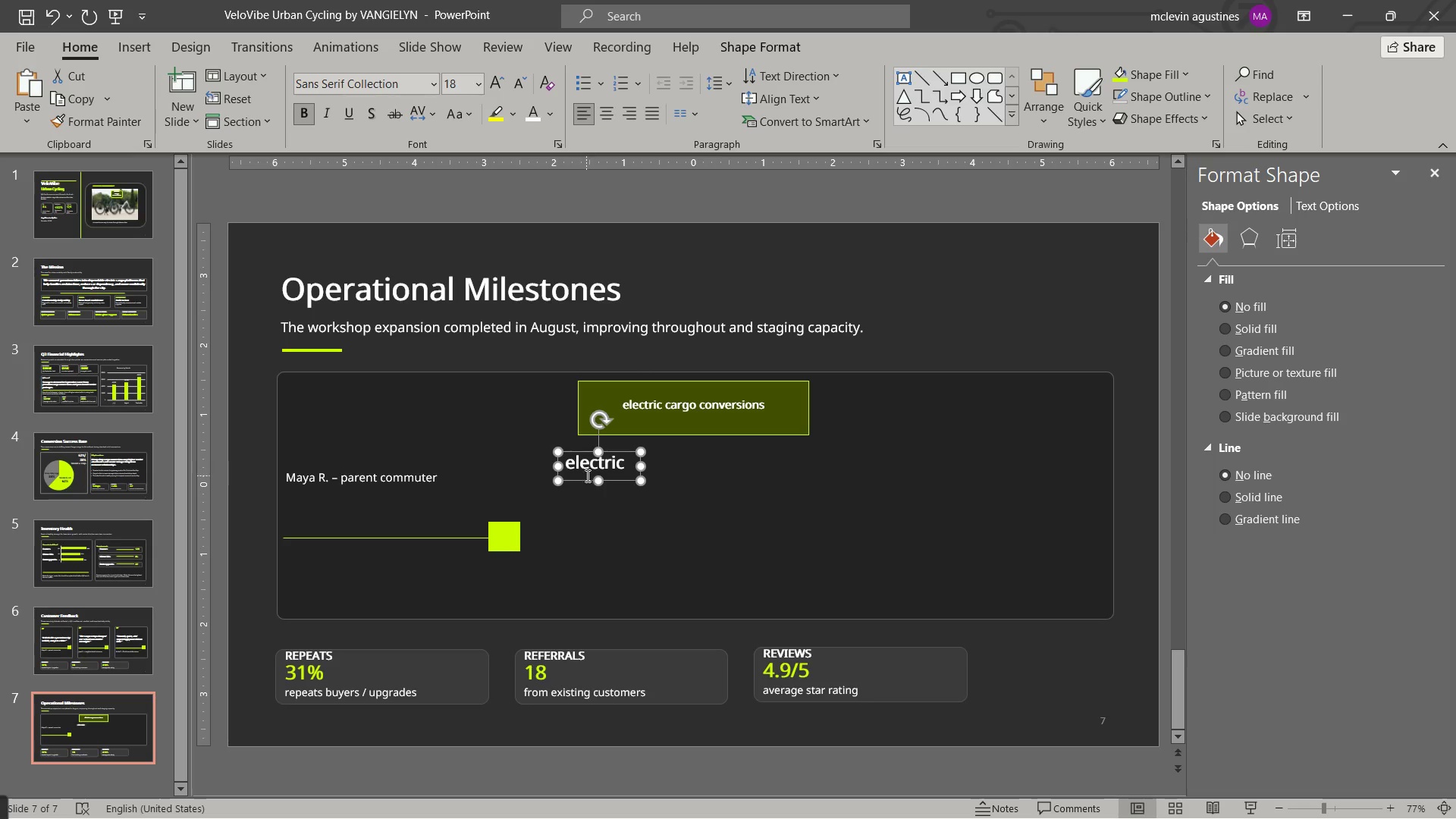 
double_click([588, 463])
 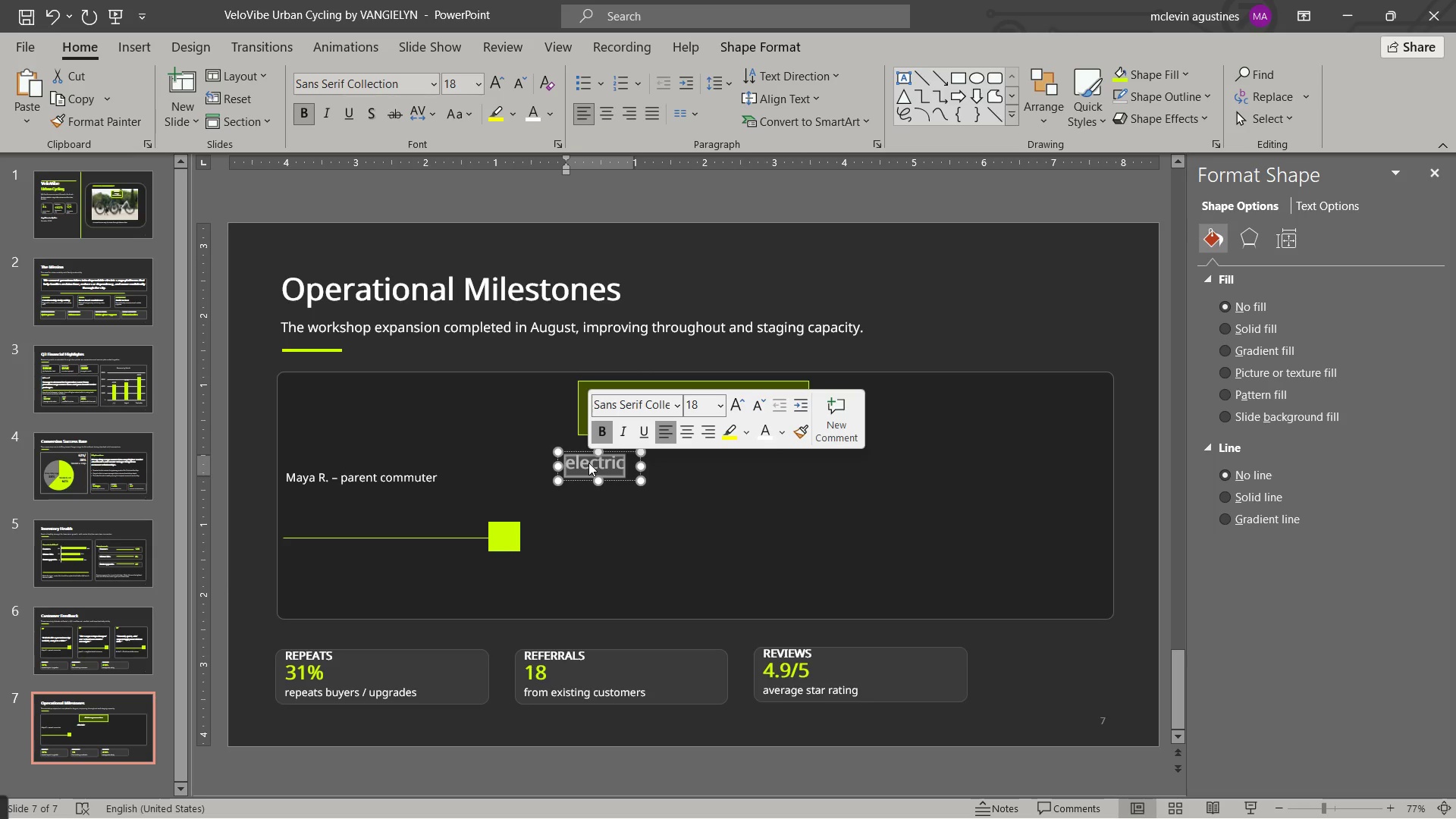 
type(AUGUST)
 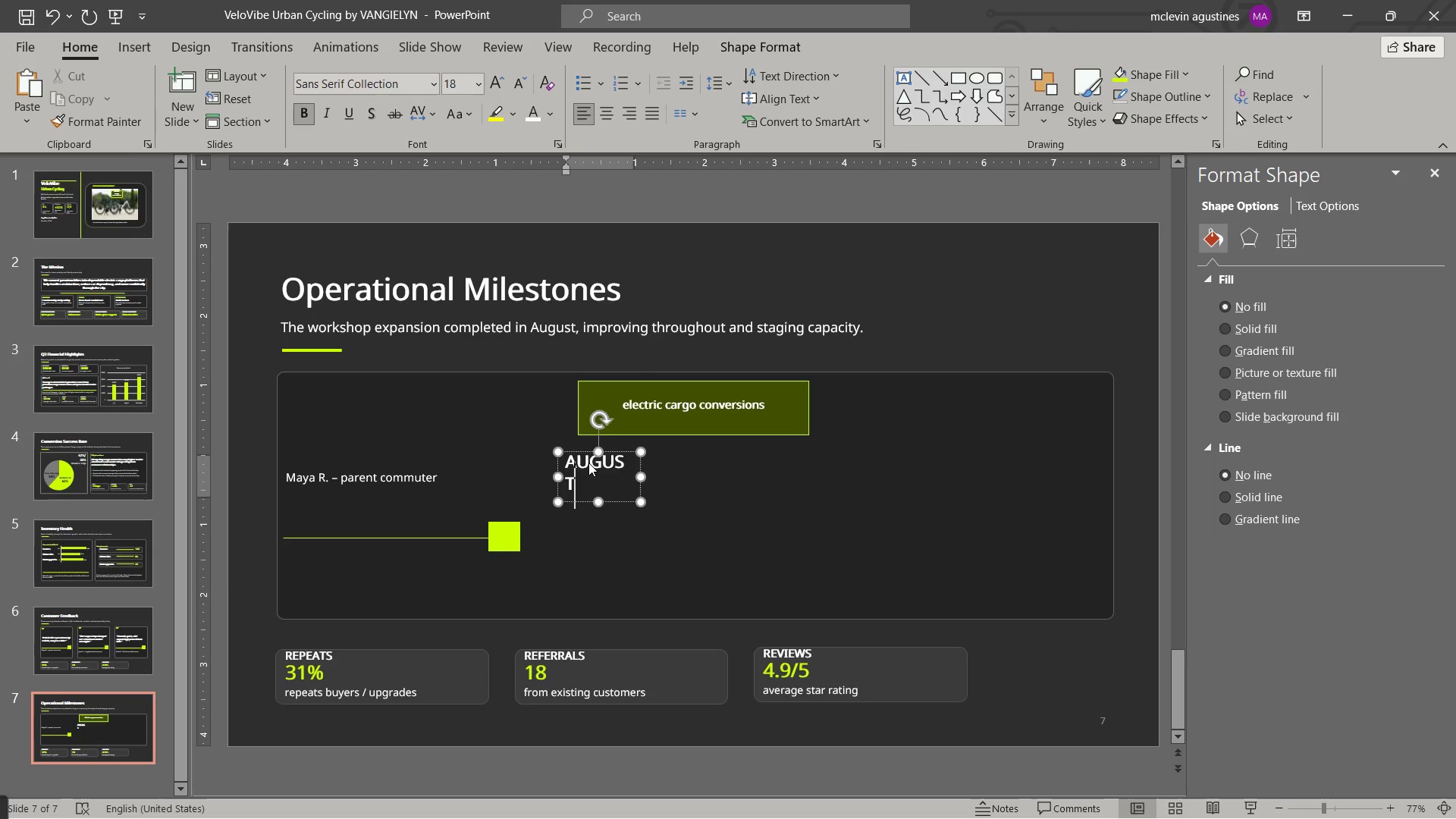 
type( MILESTONE)
 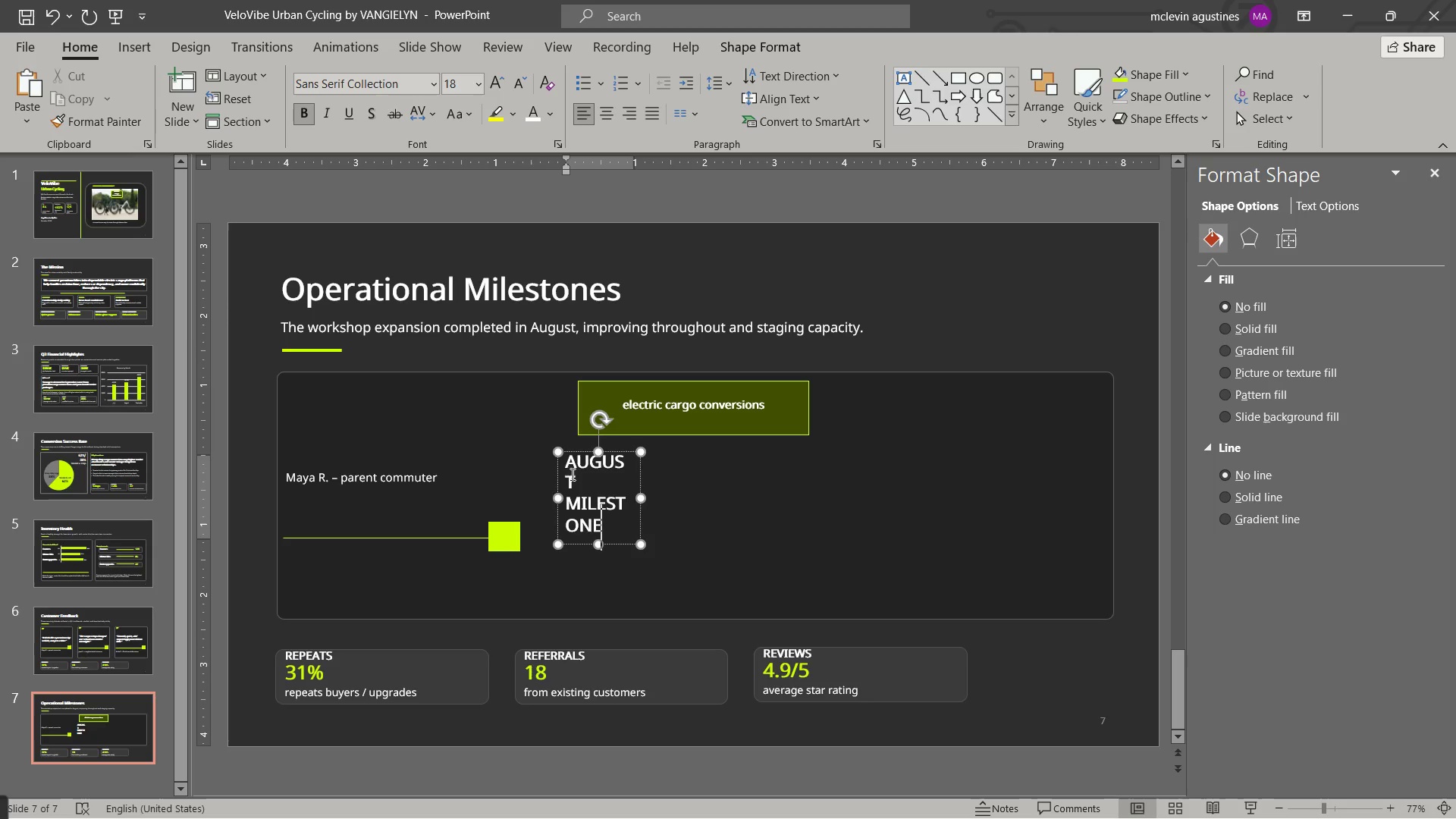 
left_click([575, 451])
 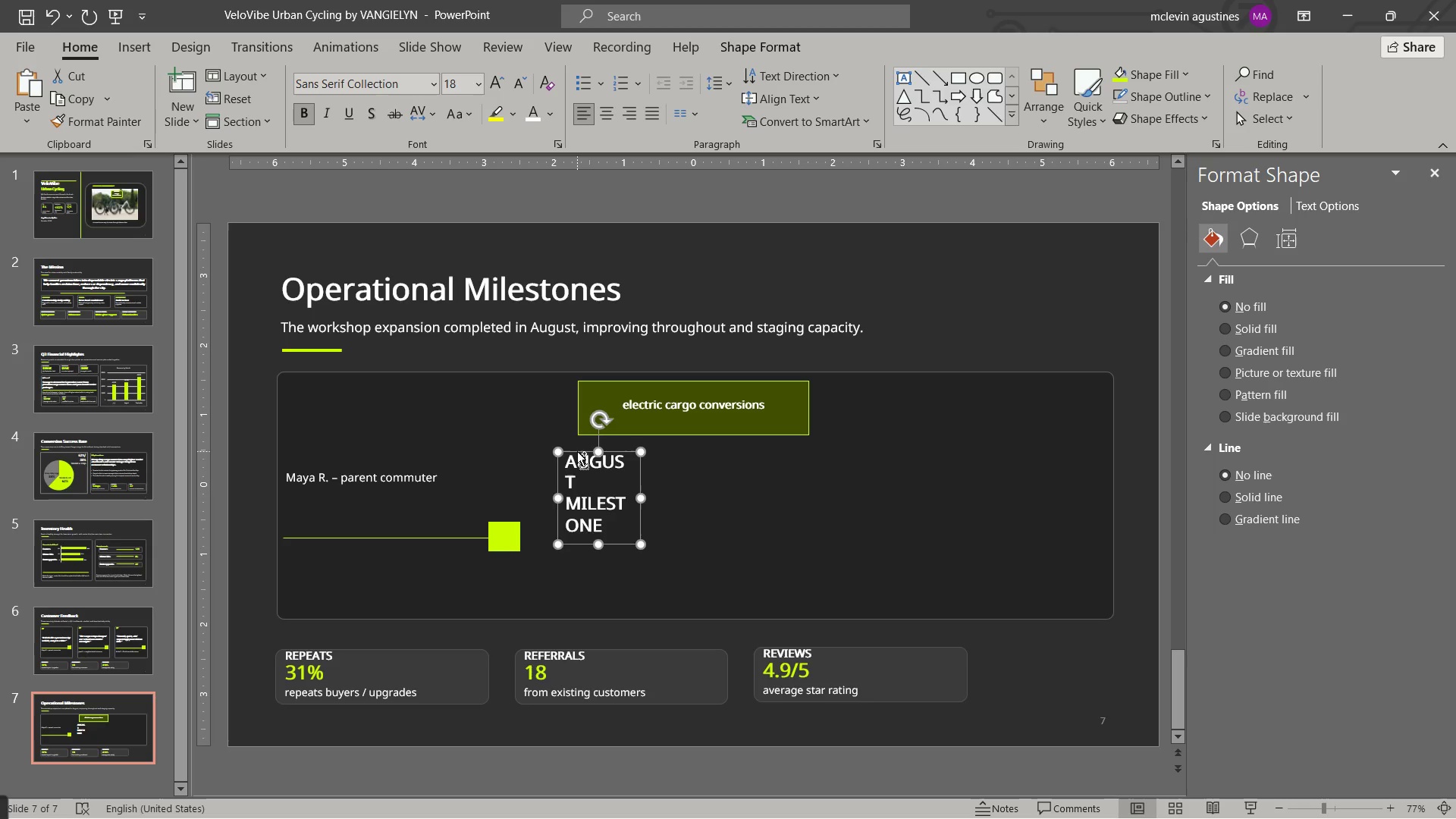 
key(Control+BracketLeft)
 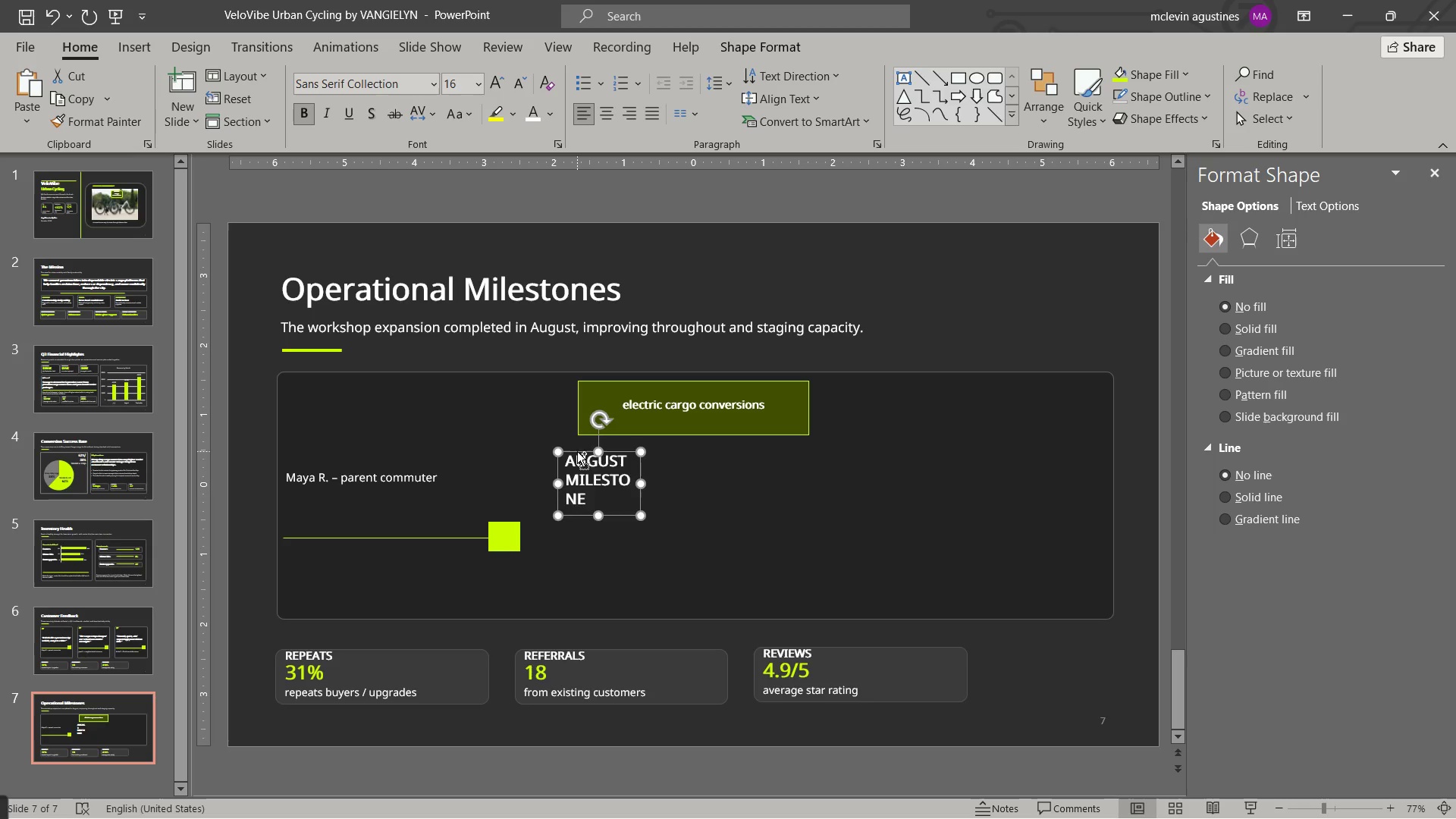 
key(Control+BracketLeft)
 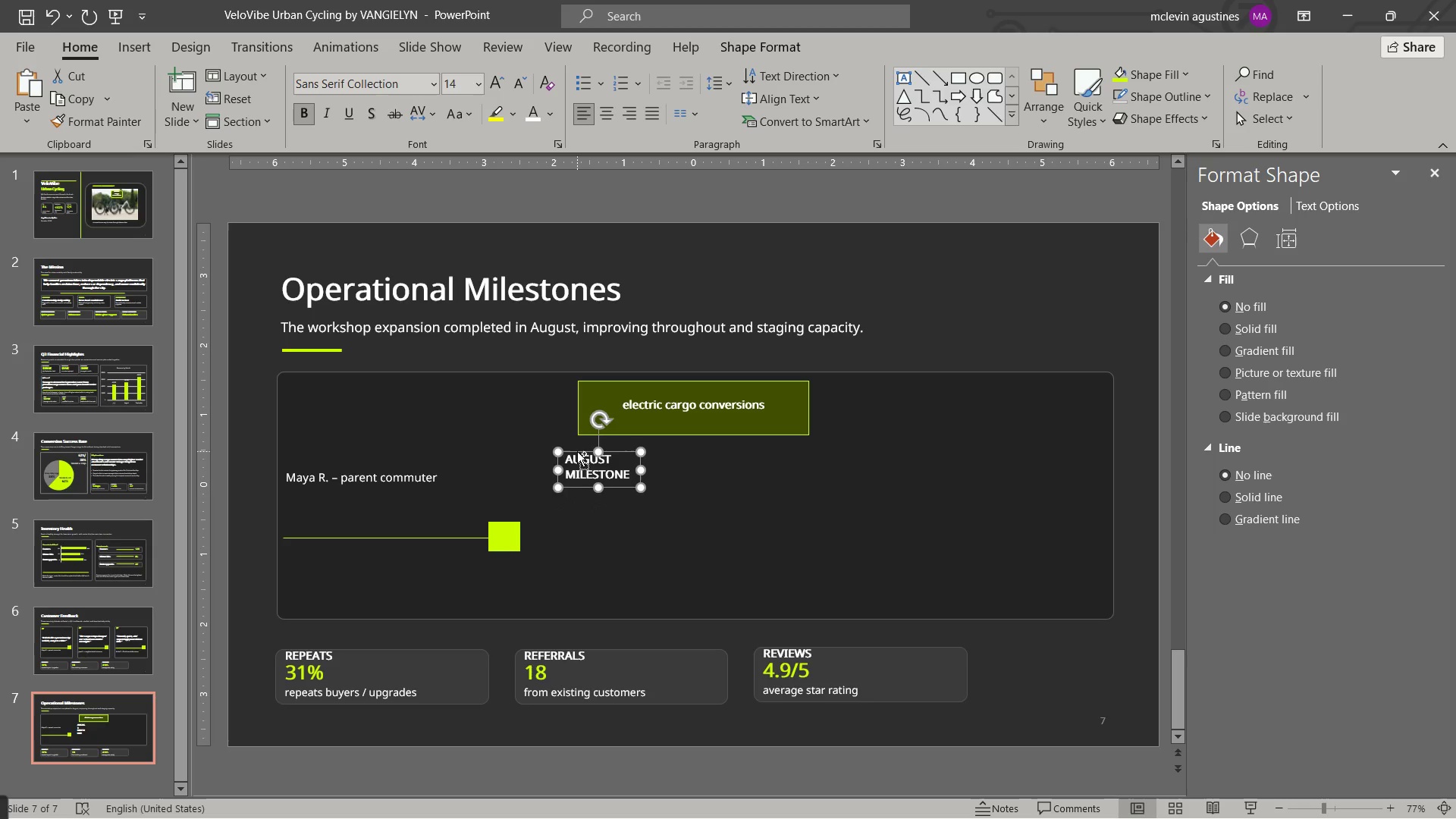 
key(Control+BracketLeft)
 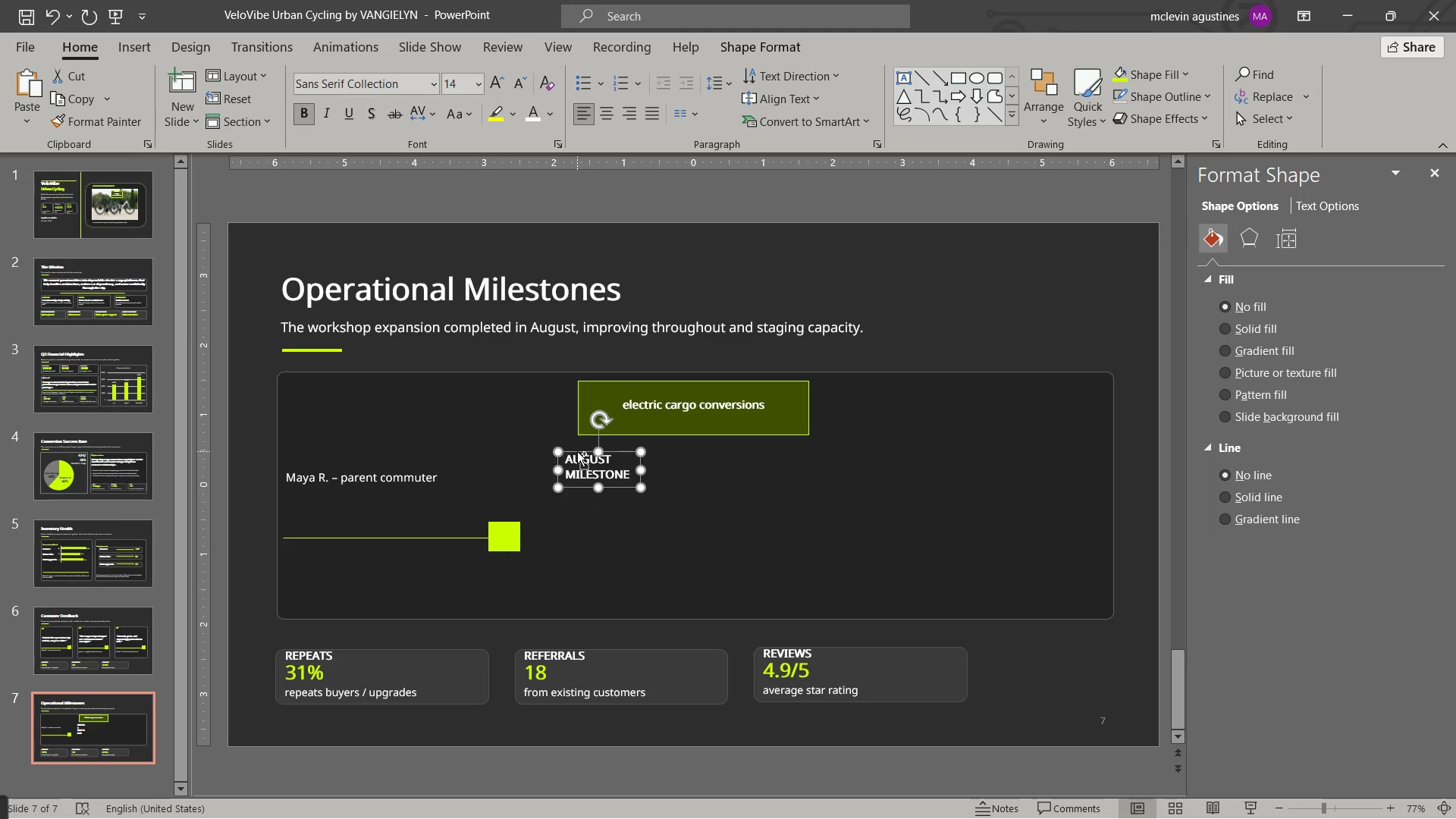 
key(Control+BracketLeft)
 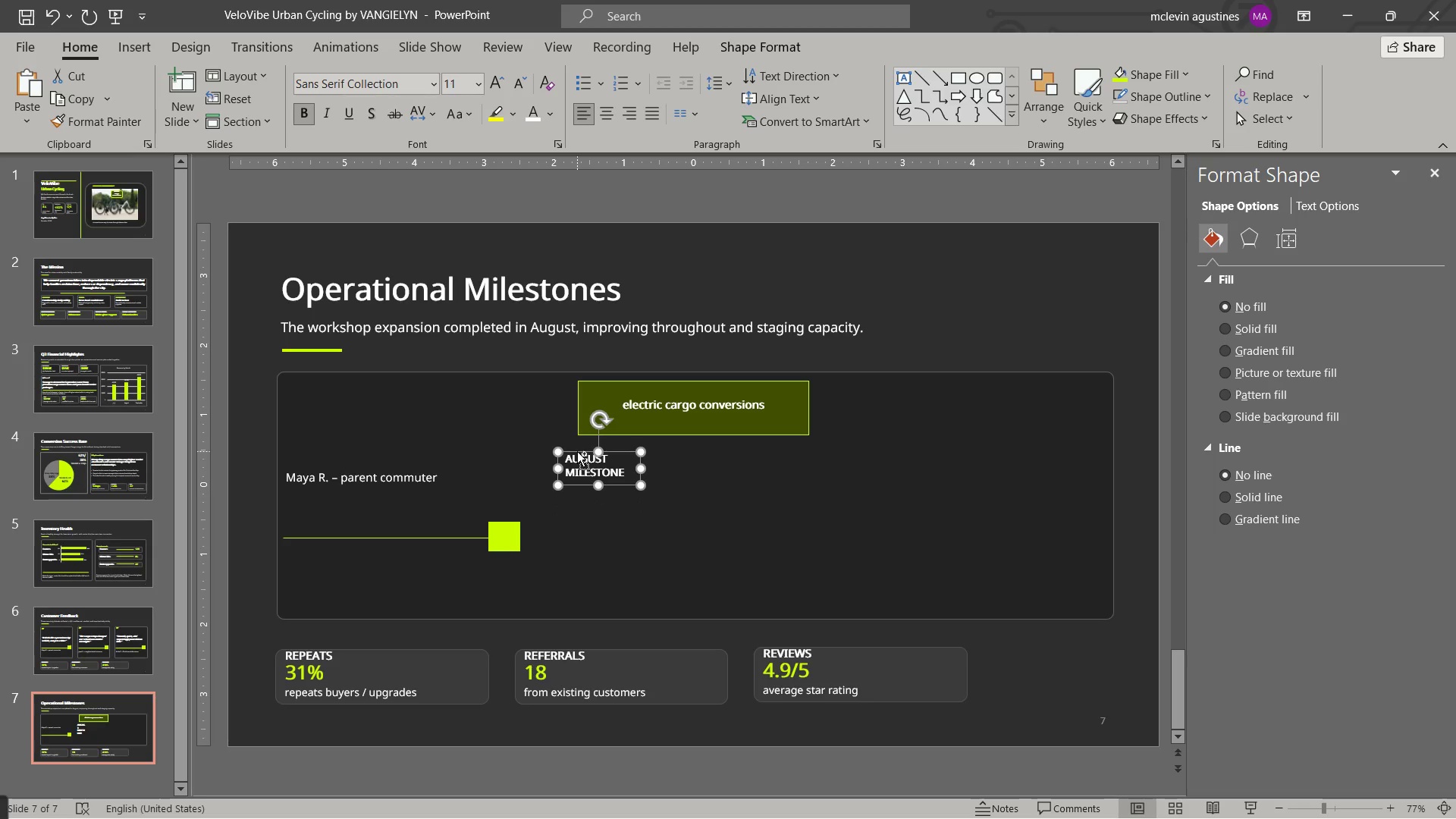 
key(Control+BracketLeft)
 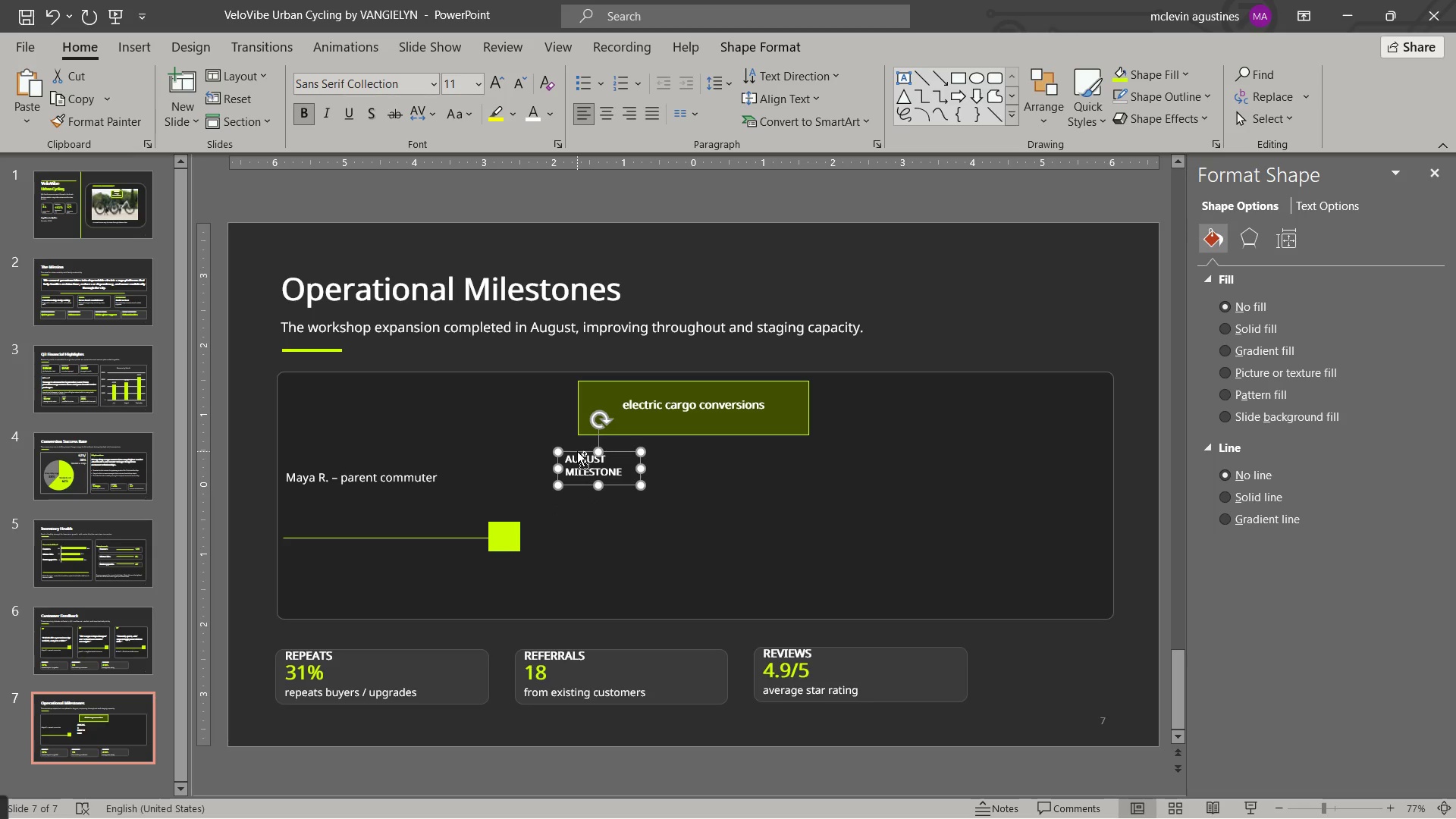 
key(Control+BracketLeft)
 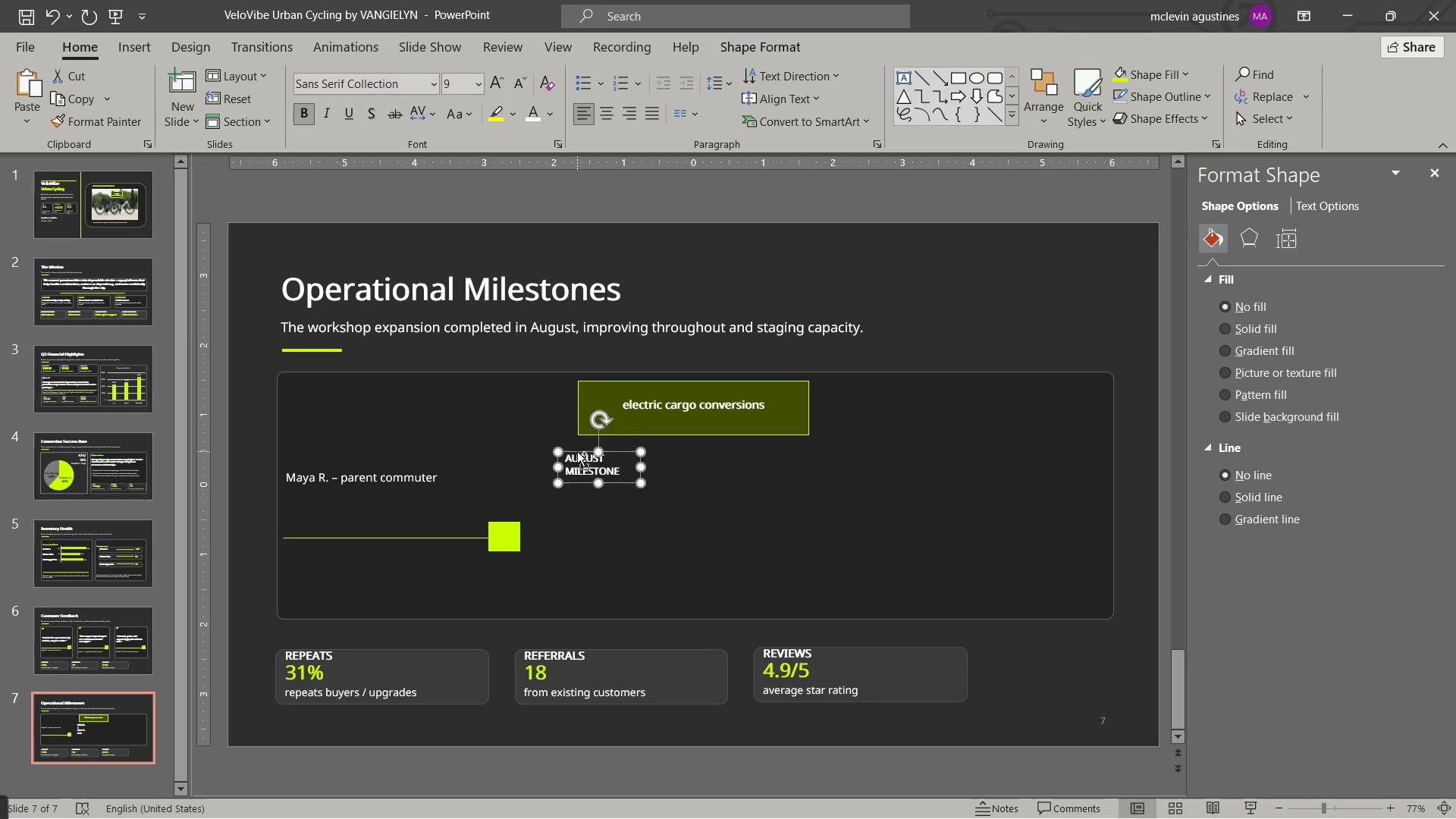 
key(Control+BracketLeft)
 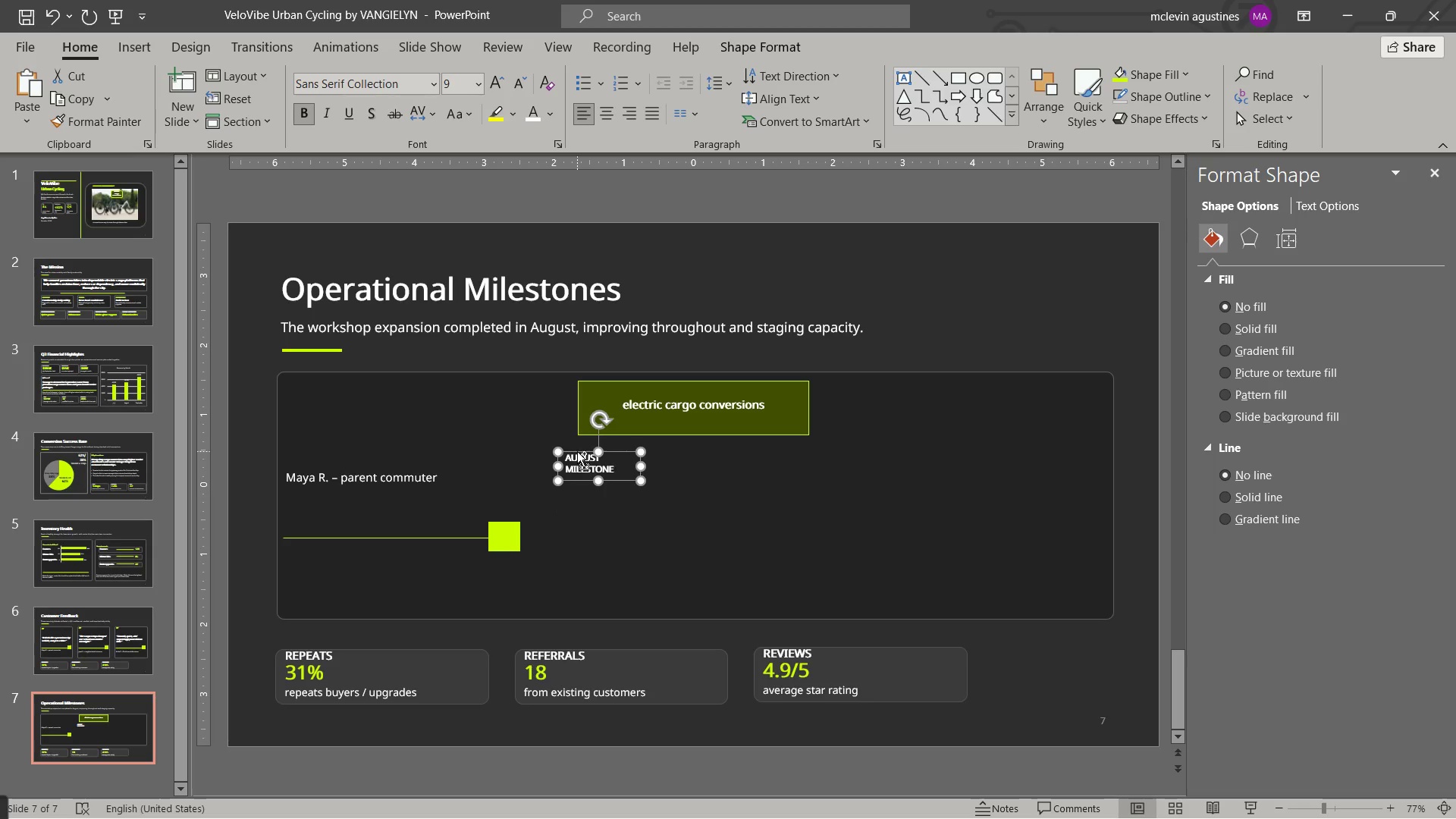 
key(Control+BracketLeft)
 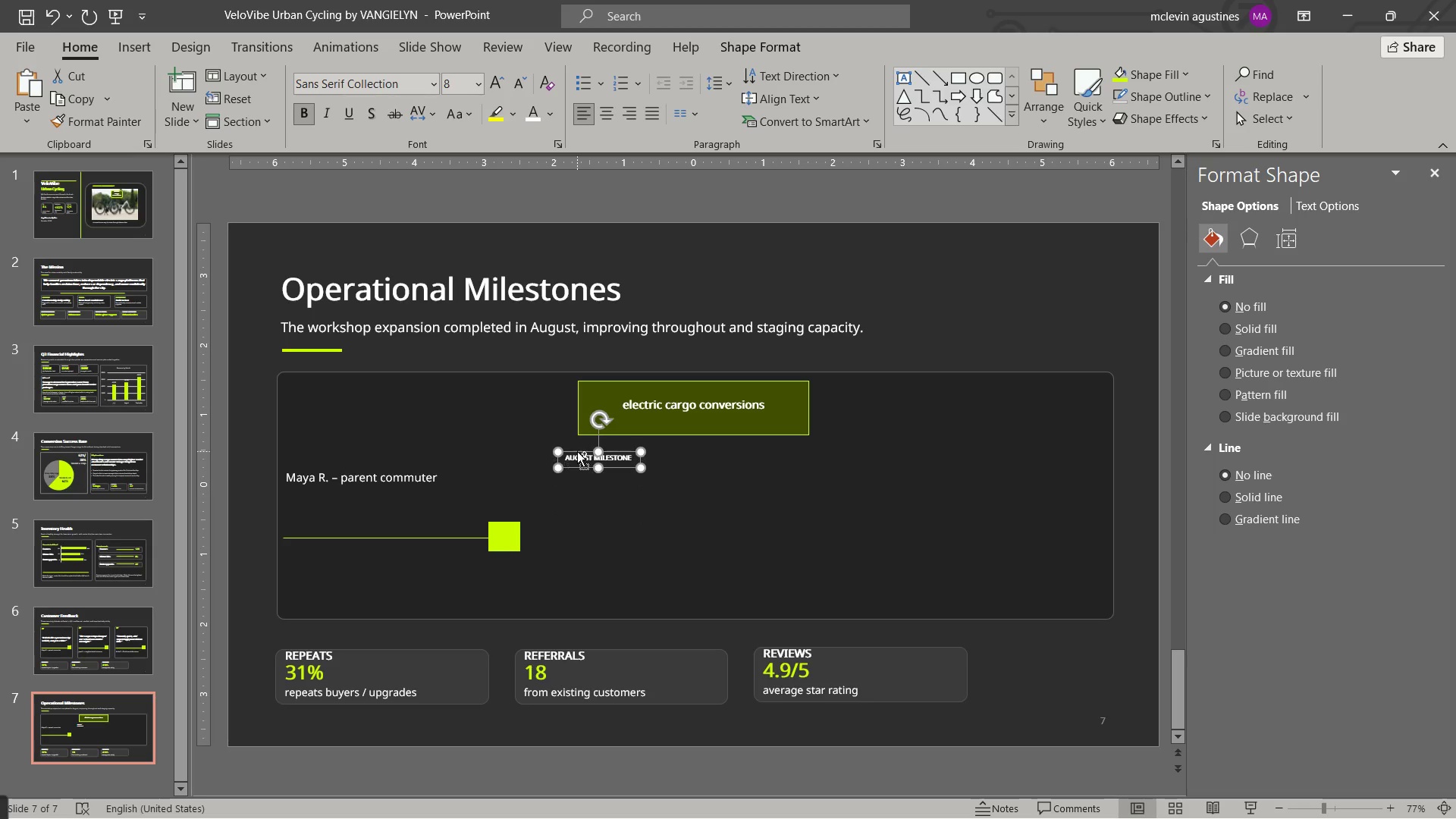 
key(Control+BracketLeft)
 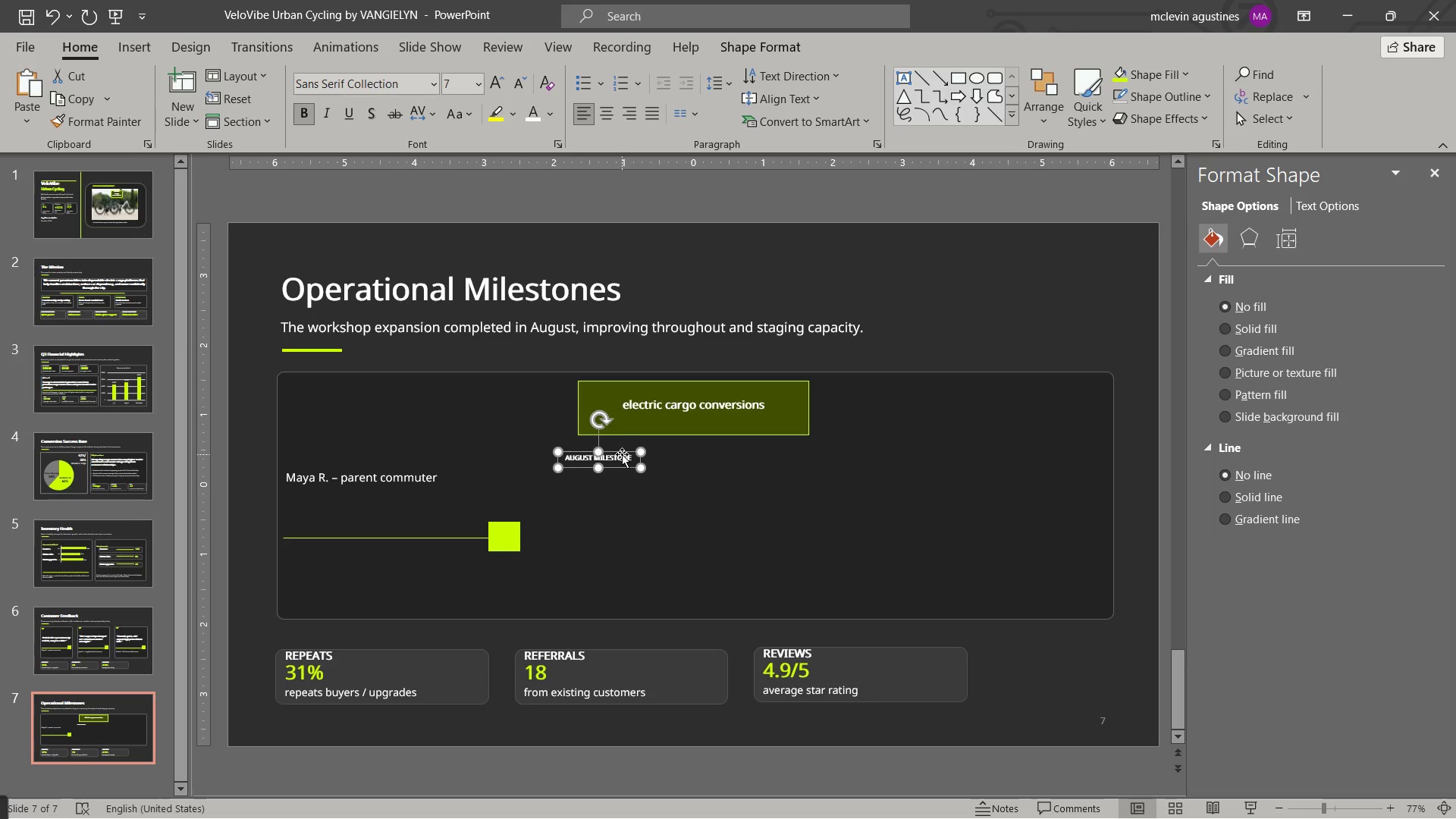 
left_click([503, 80])
 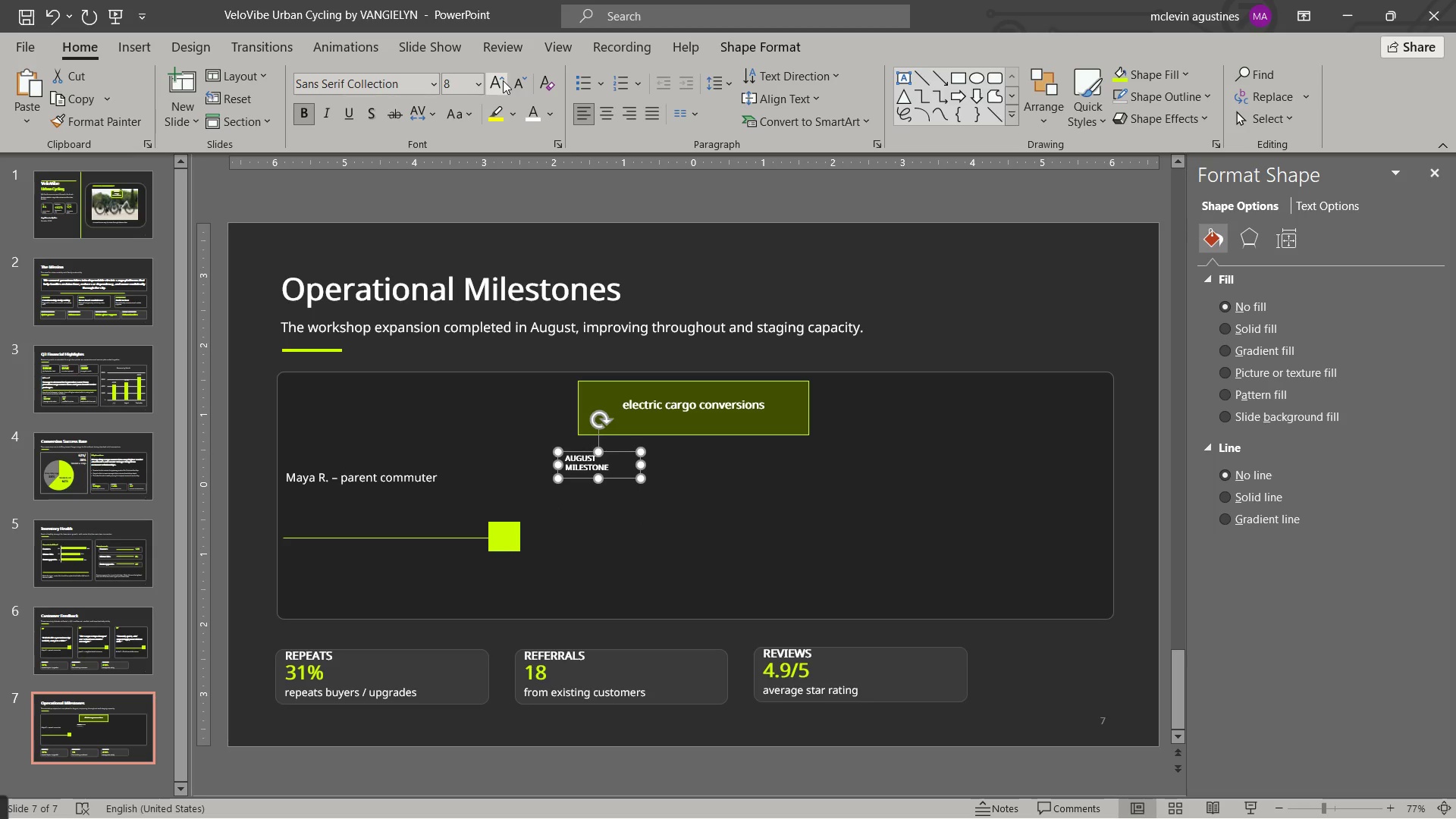 
left_click([503, 80])
 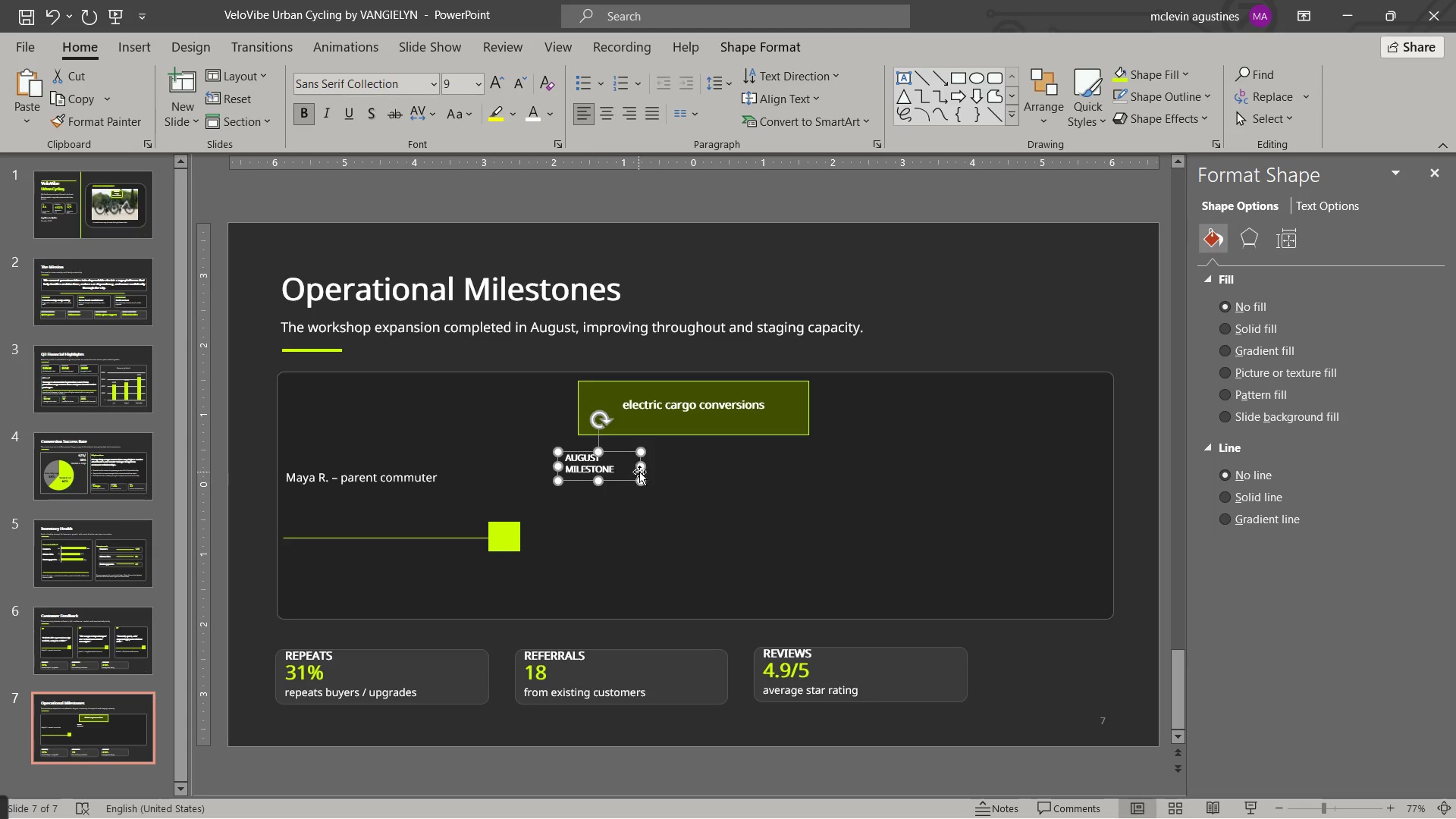 
left_click_drag(start_coordinate=[642, 469], to_coordinate=[661, 469])
 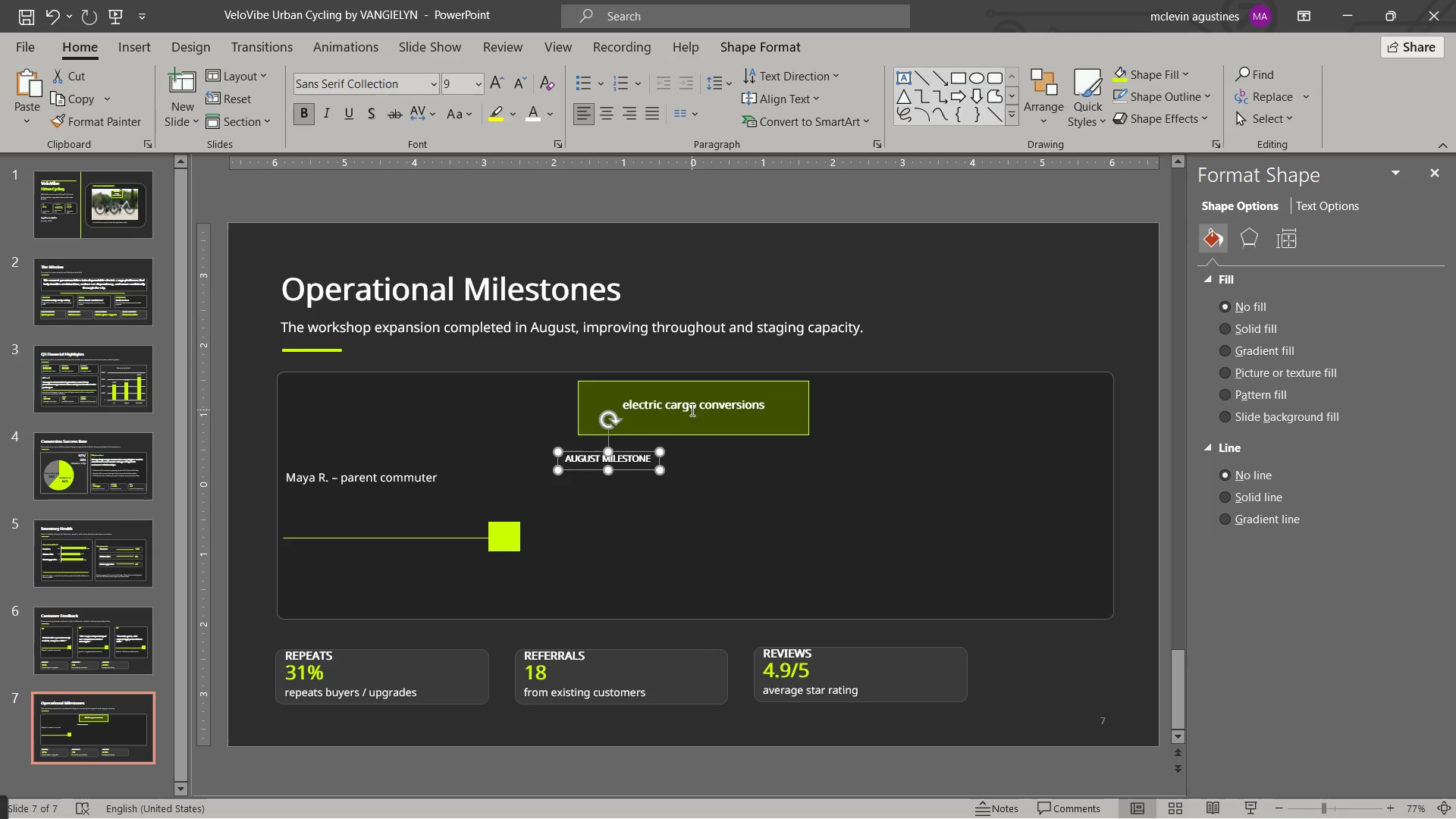 
left_click([633, 400])
 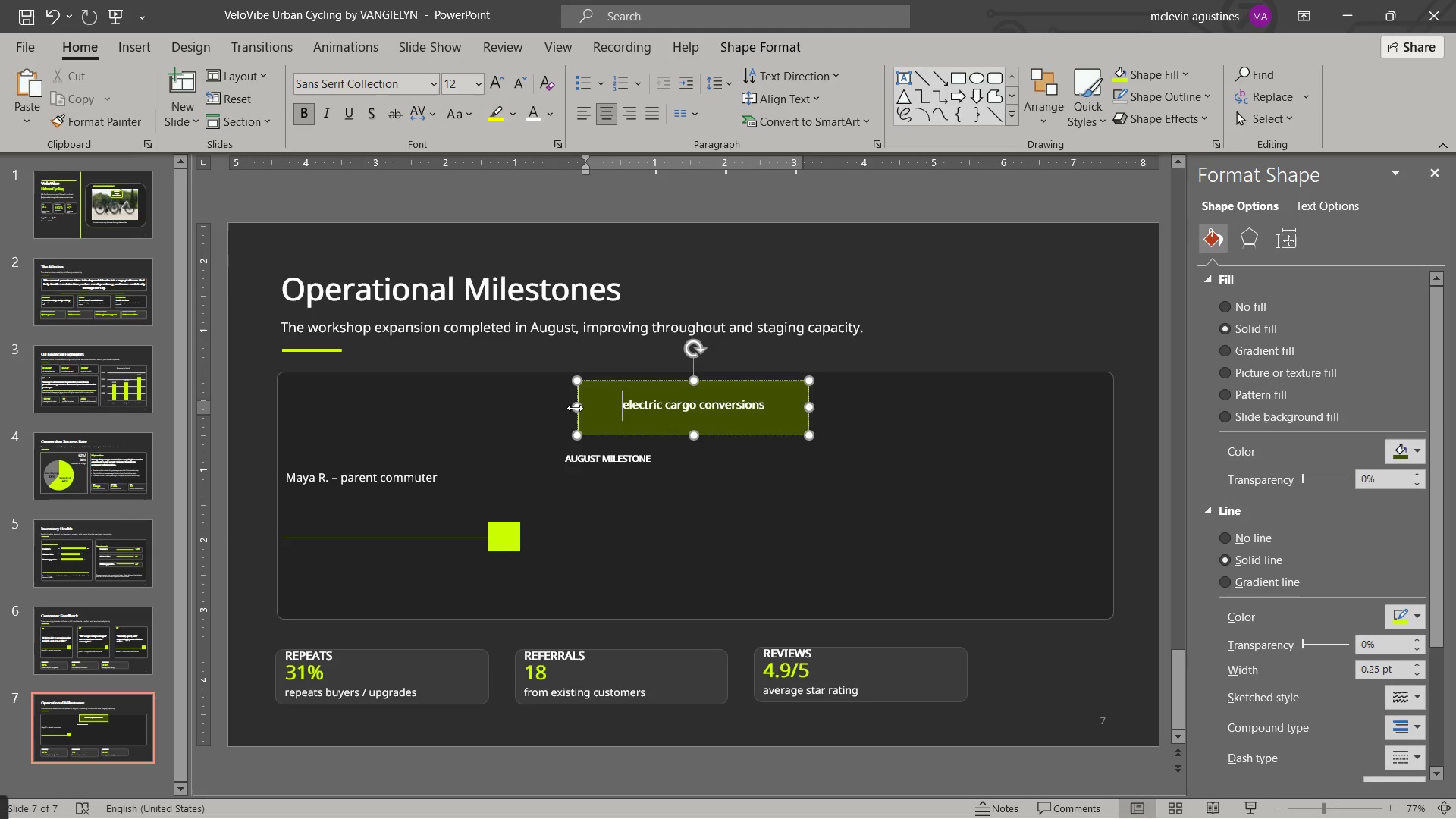 
left_click_drag(start_coordinate=[575, 408], to_coordinate=[466, 406])
 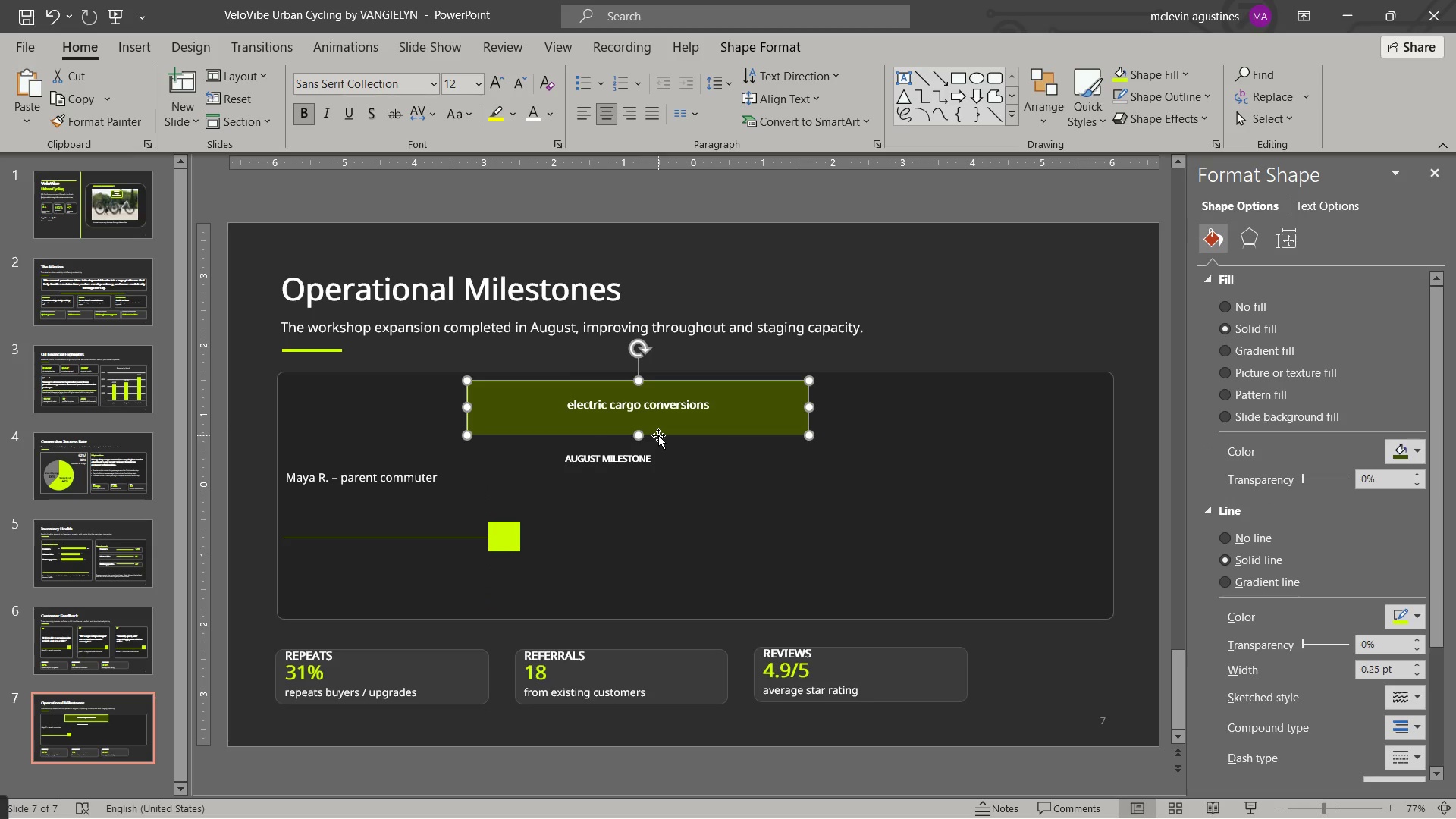 
left_click_drag(start_coordinate=[658, 435], to_coordinate=[695, 437])
 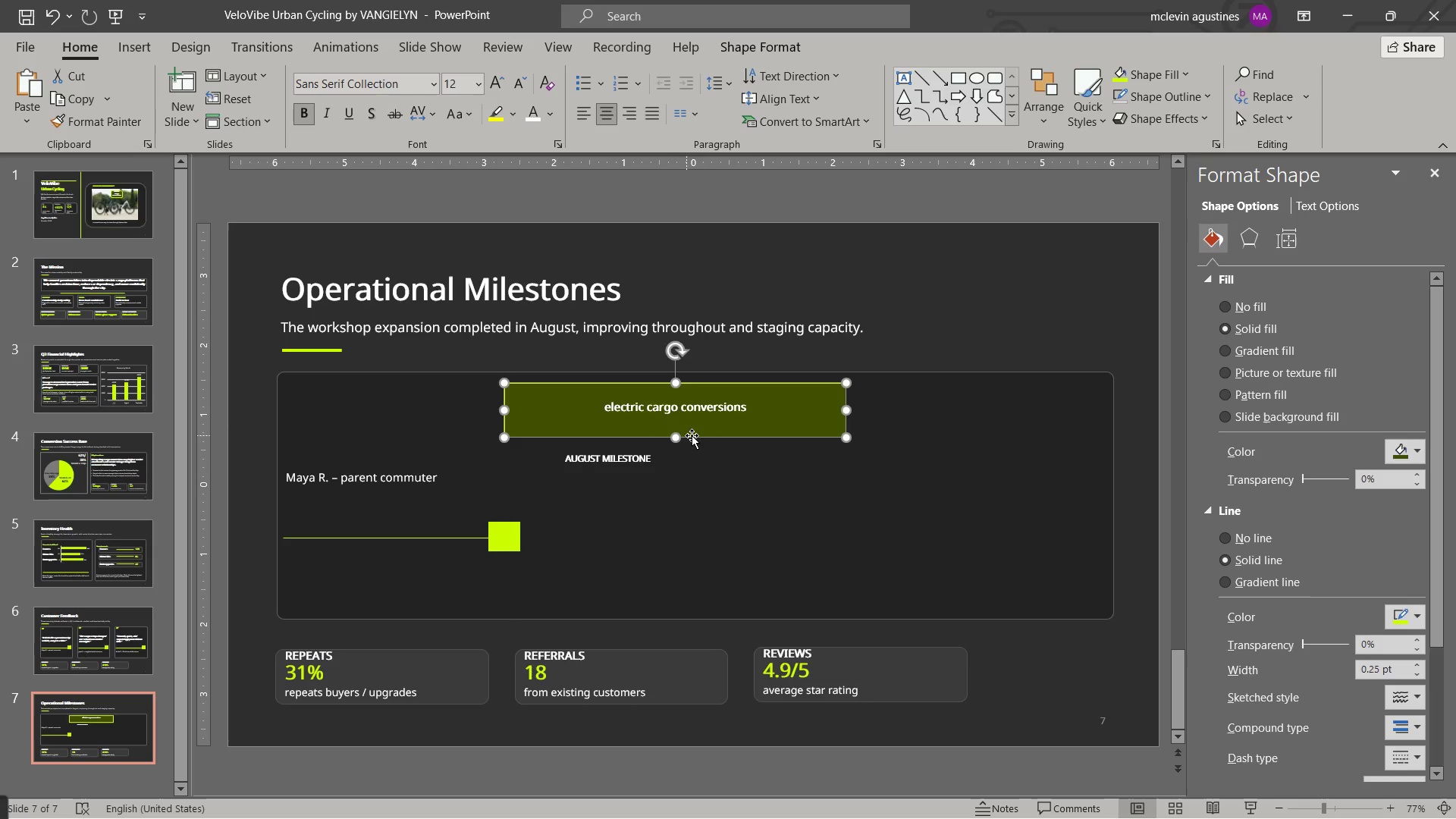 
left_click_drag(start_coordinate=[696, 435], to_coordinate=[708, 435])
 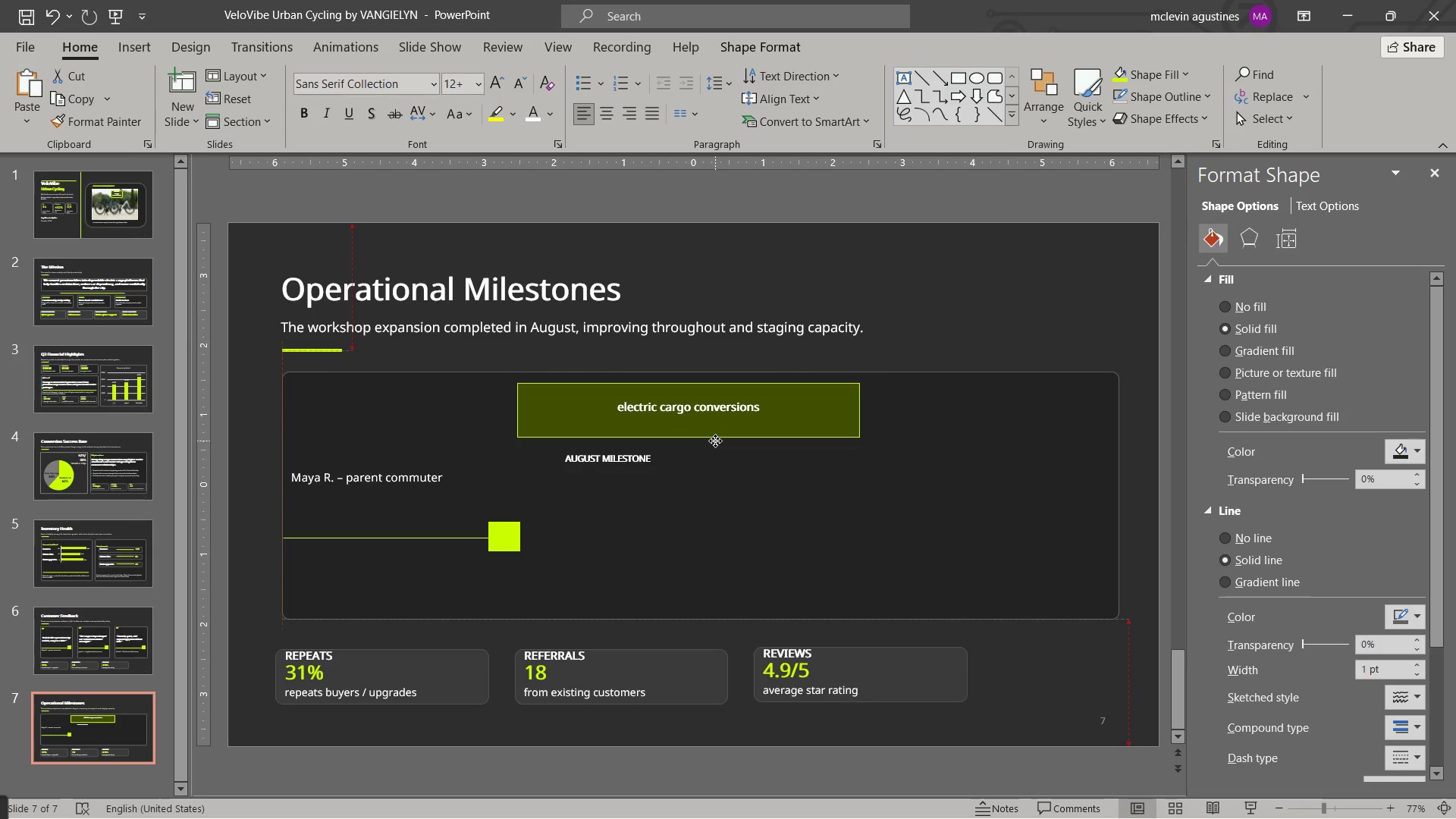 
key(Control+ControlLeft)
 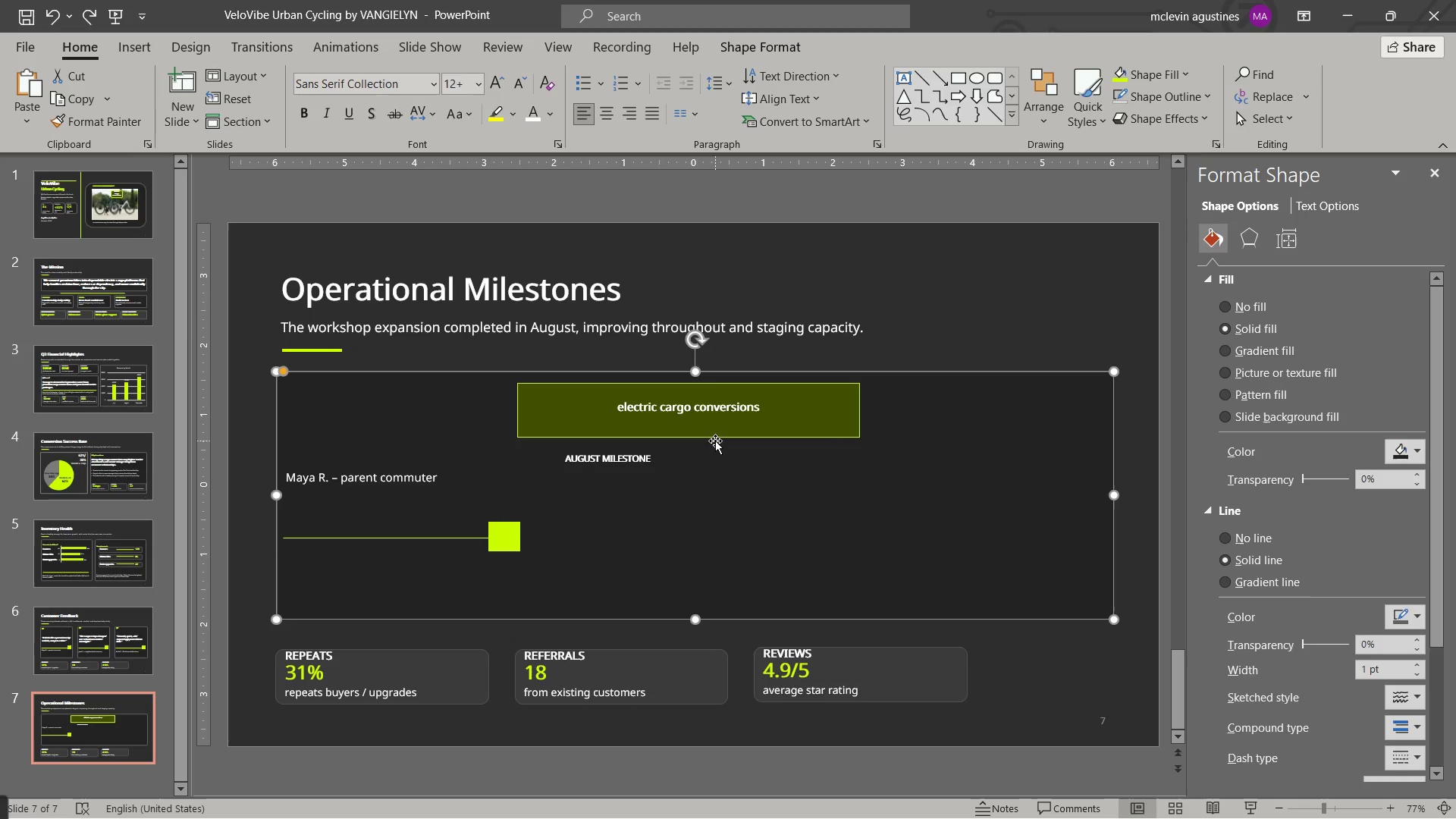 
key(Control+Z)
 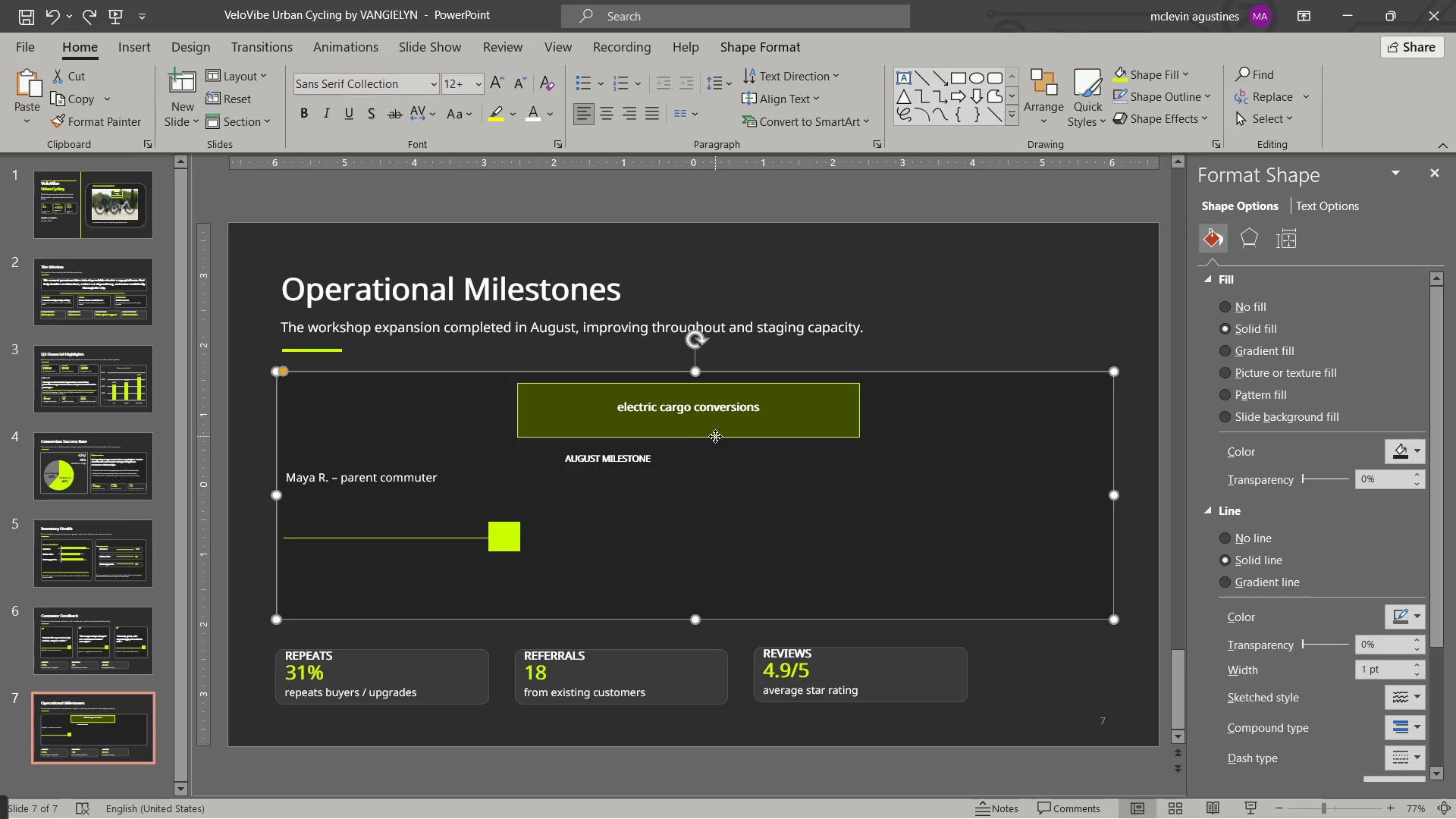 
left_click([715, 436])
 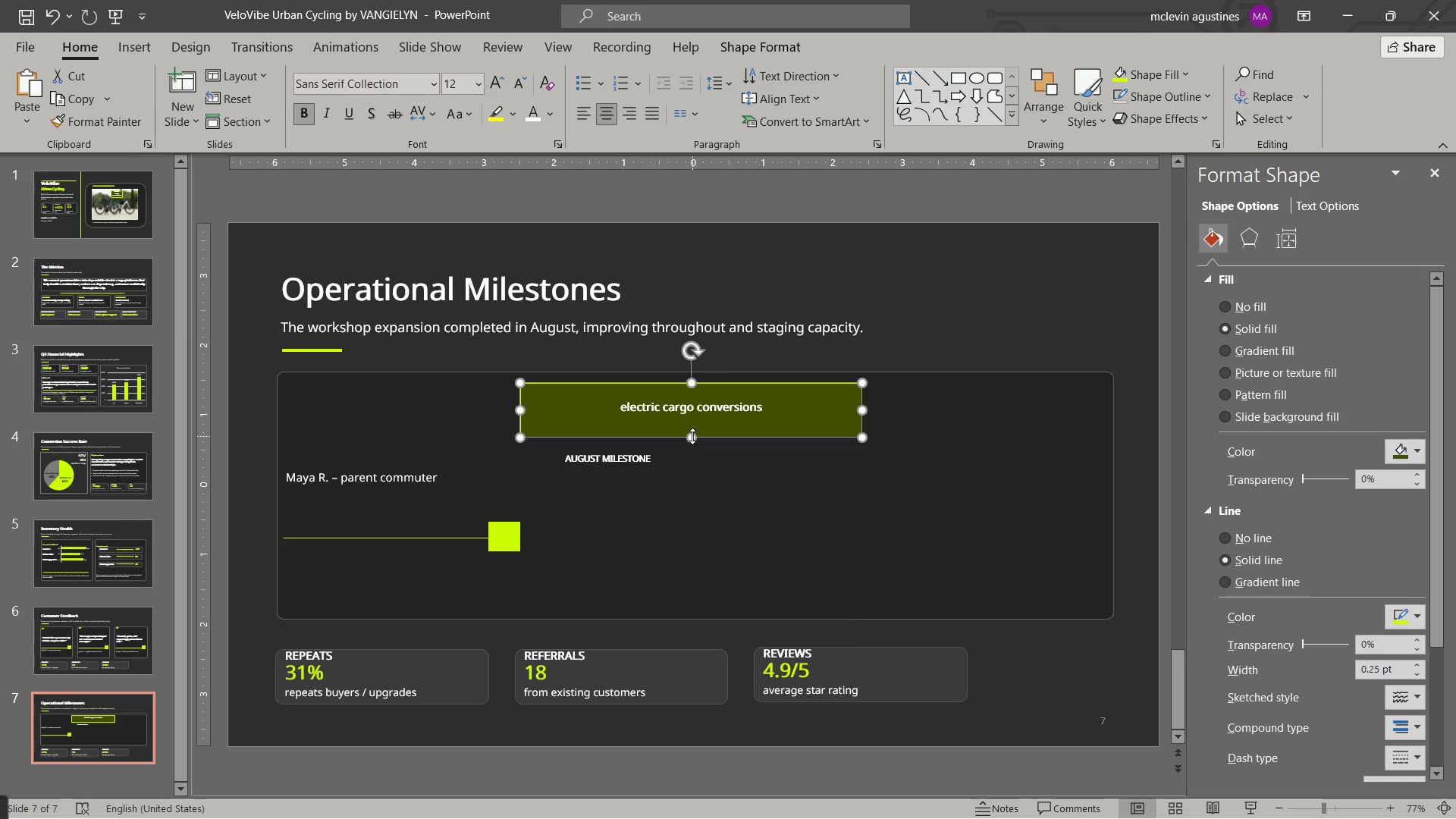 
left_click([639, 419])
 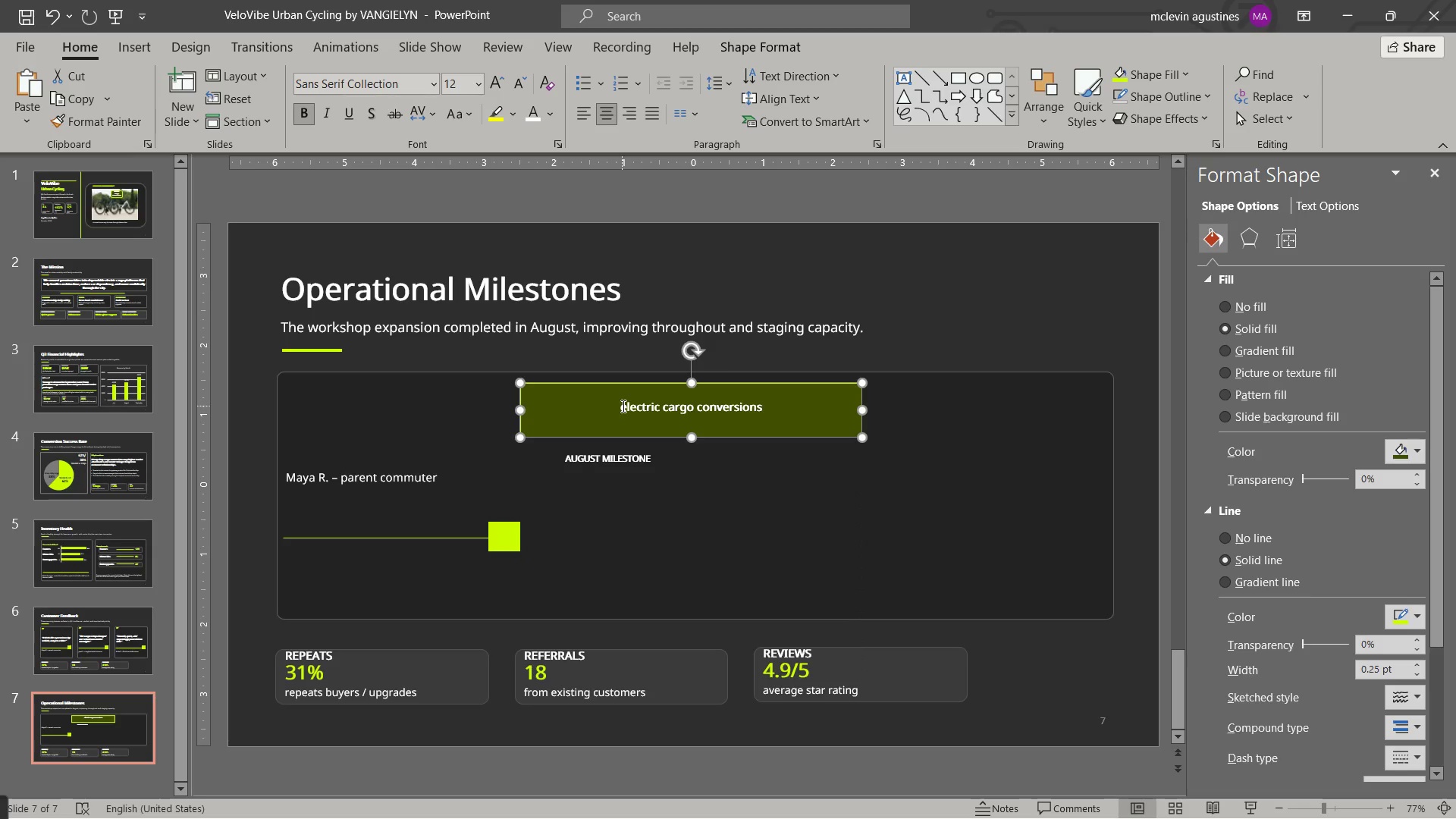 
left_click([622, 406])
 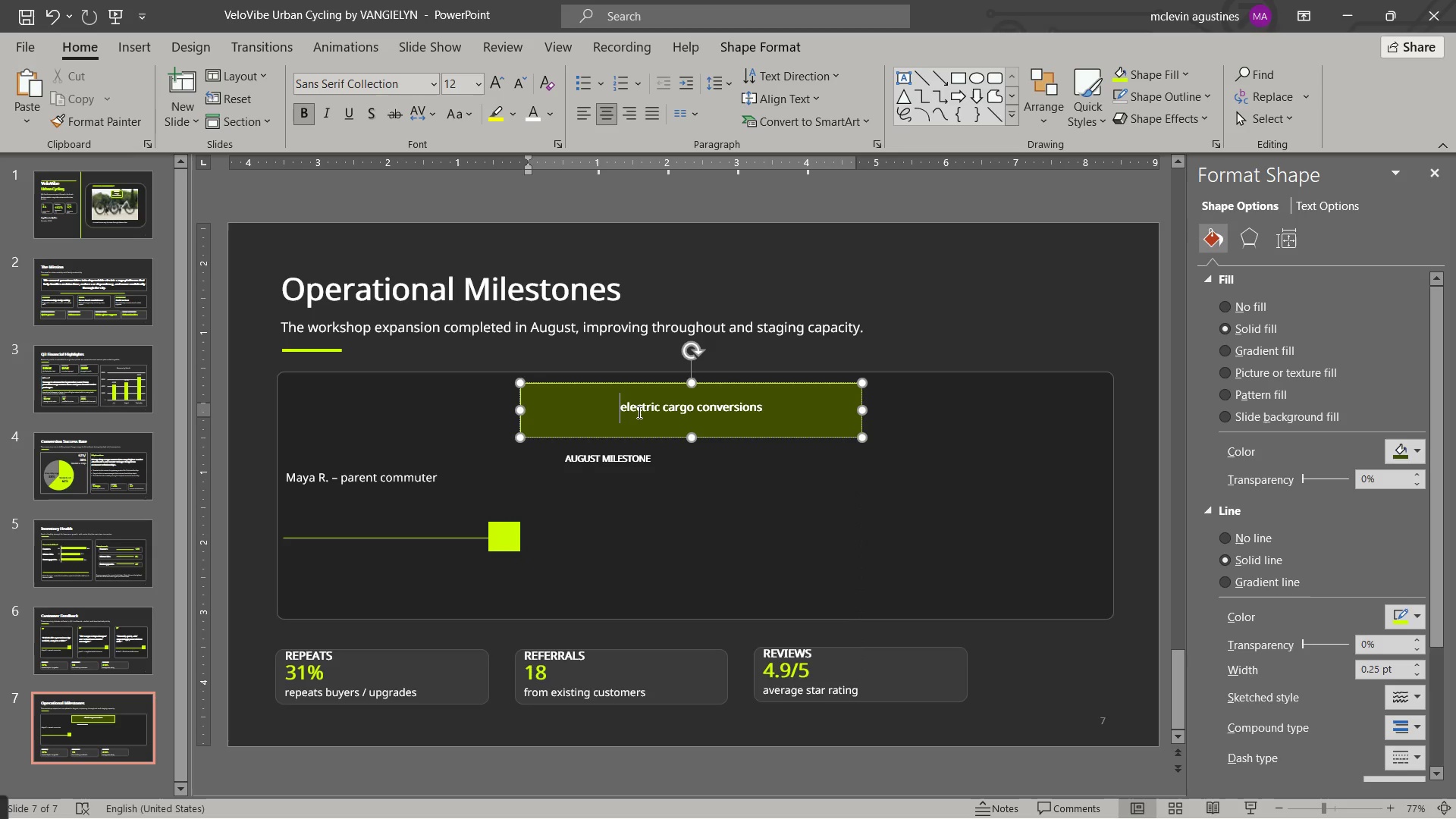 
key(Control+ControlLeft)
 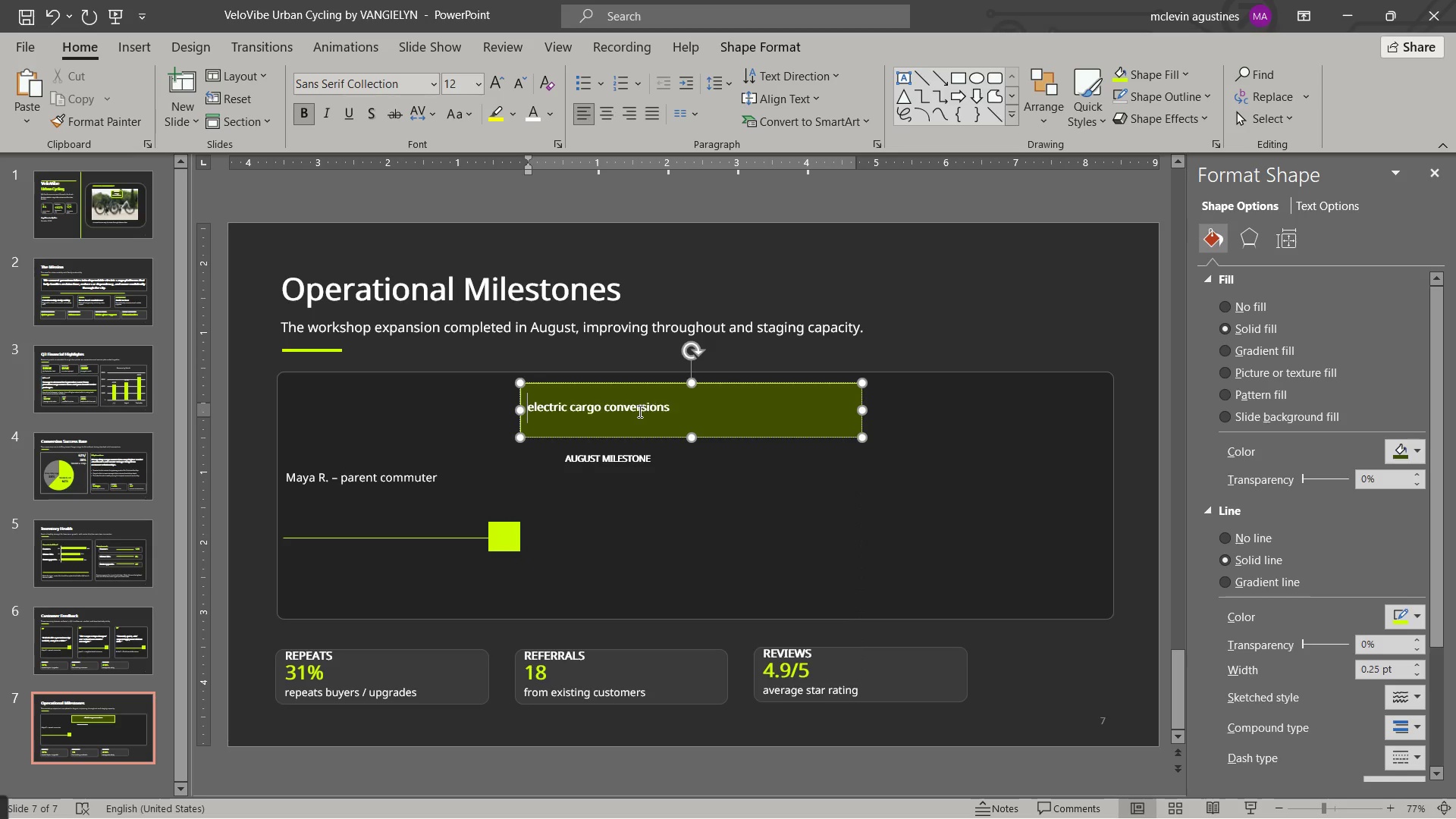 
key(Control+L)
 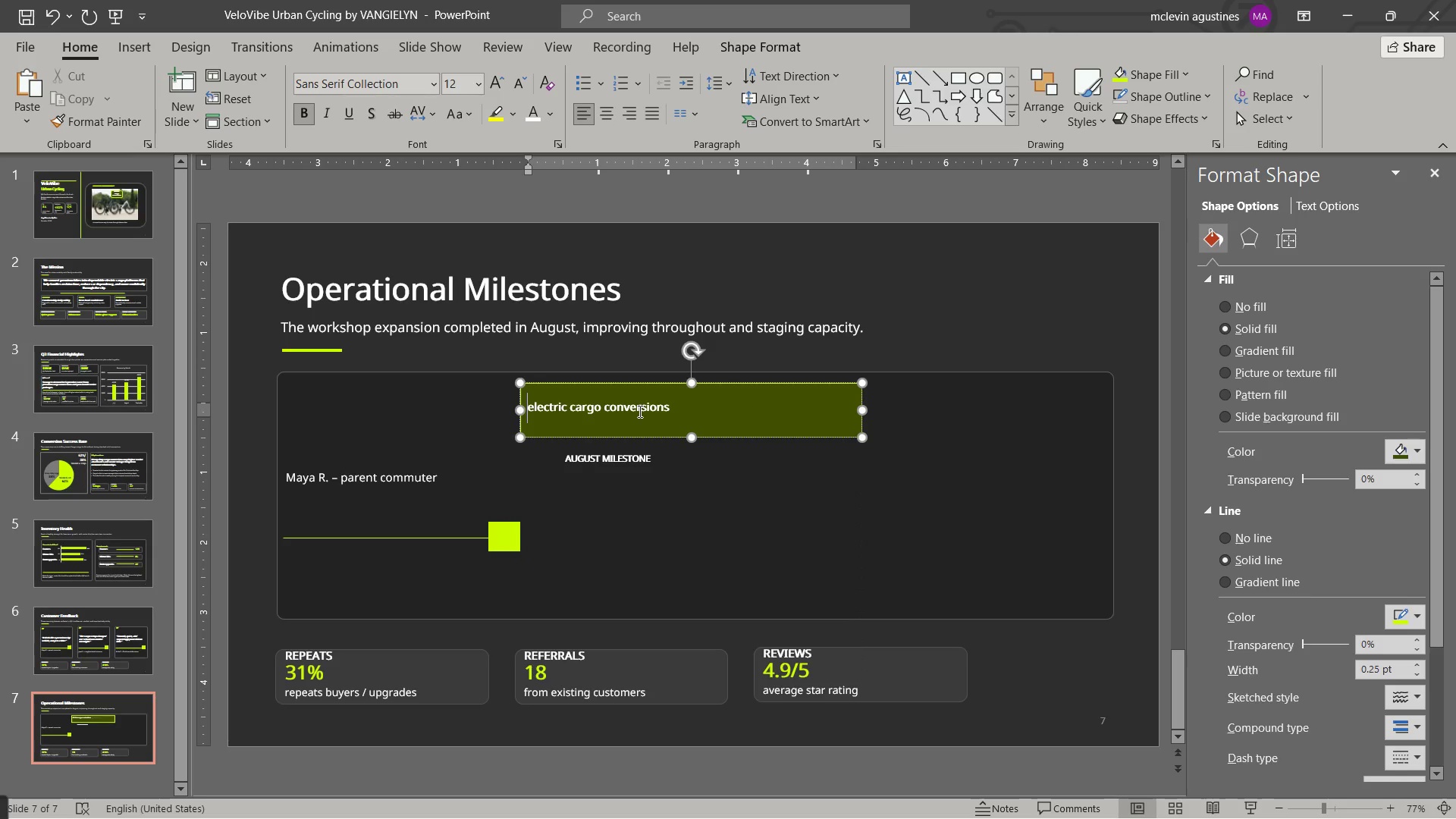 
key(Tab)
 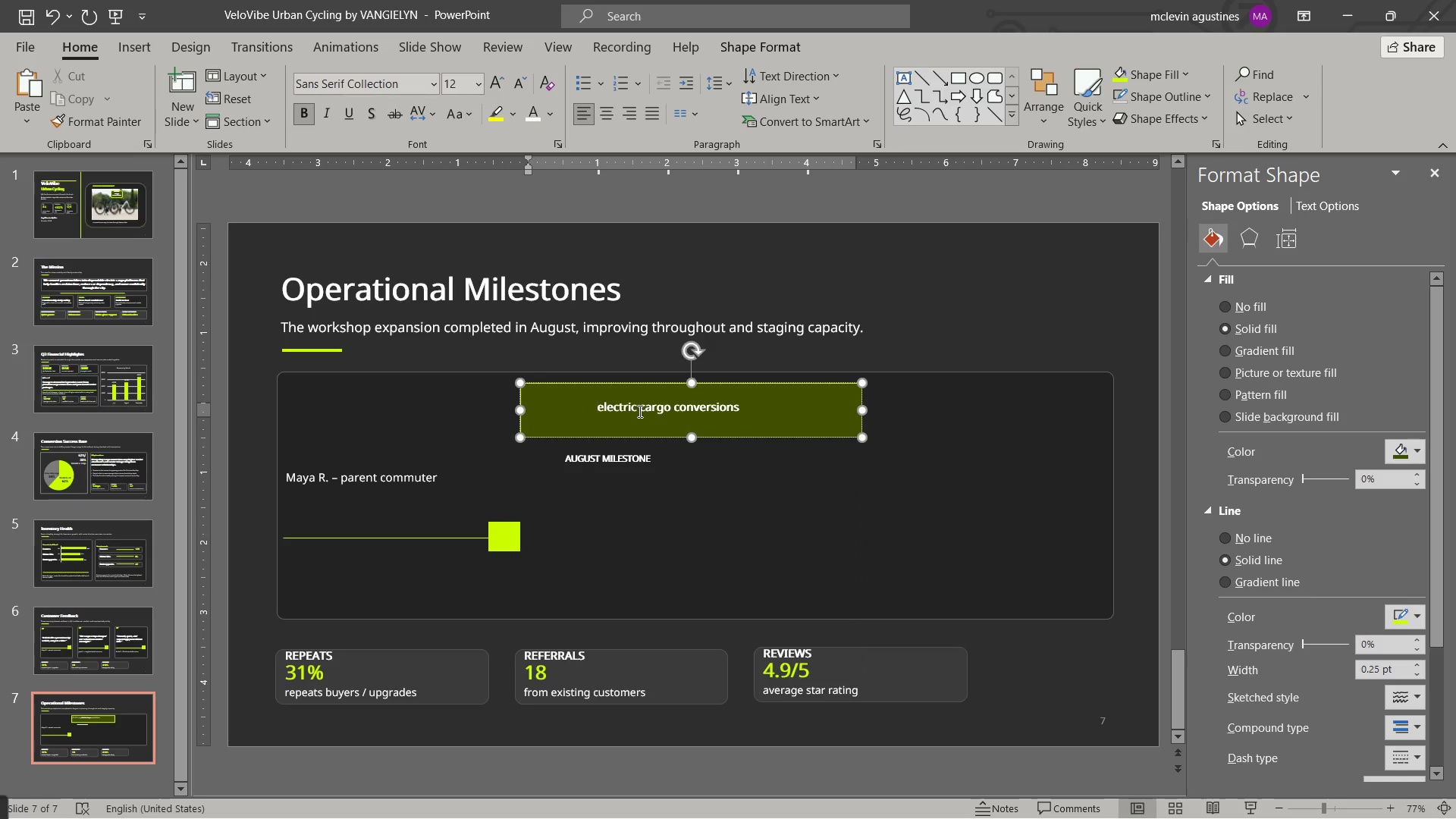 
key(Tab)
 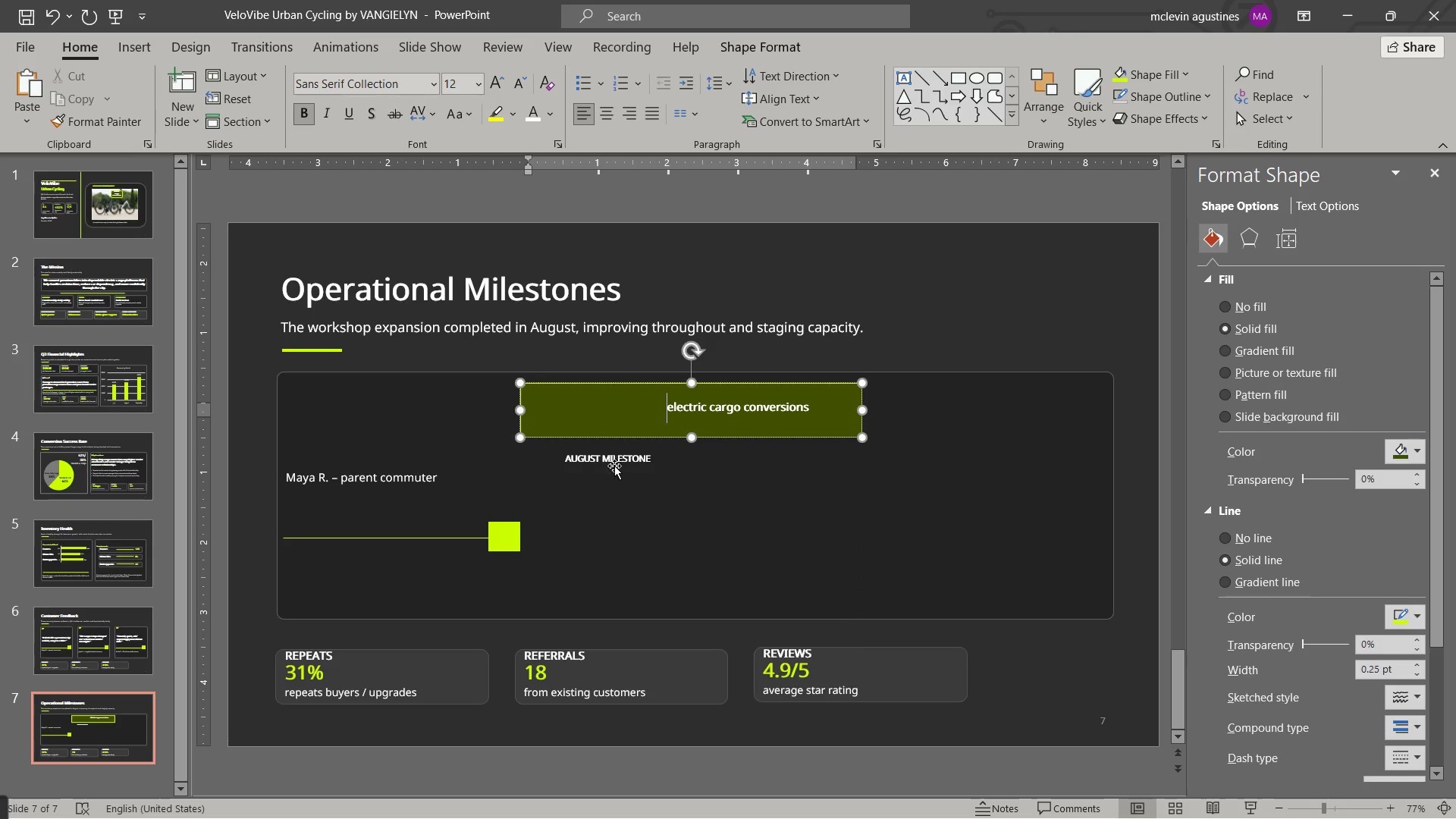 
left_click([623, 460])
 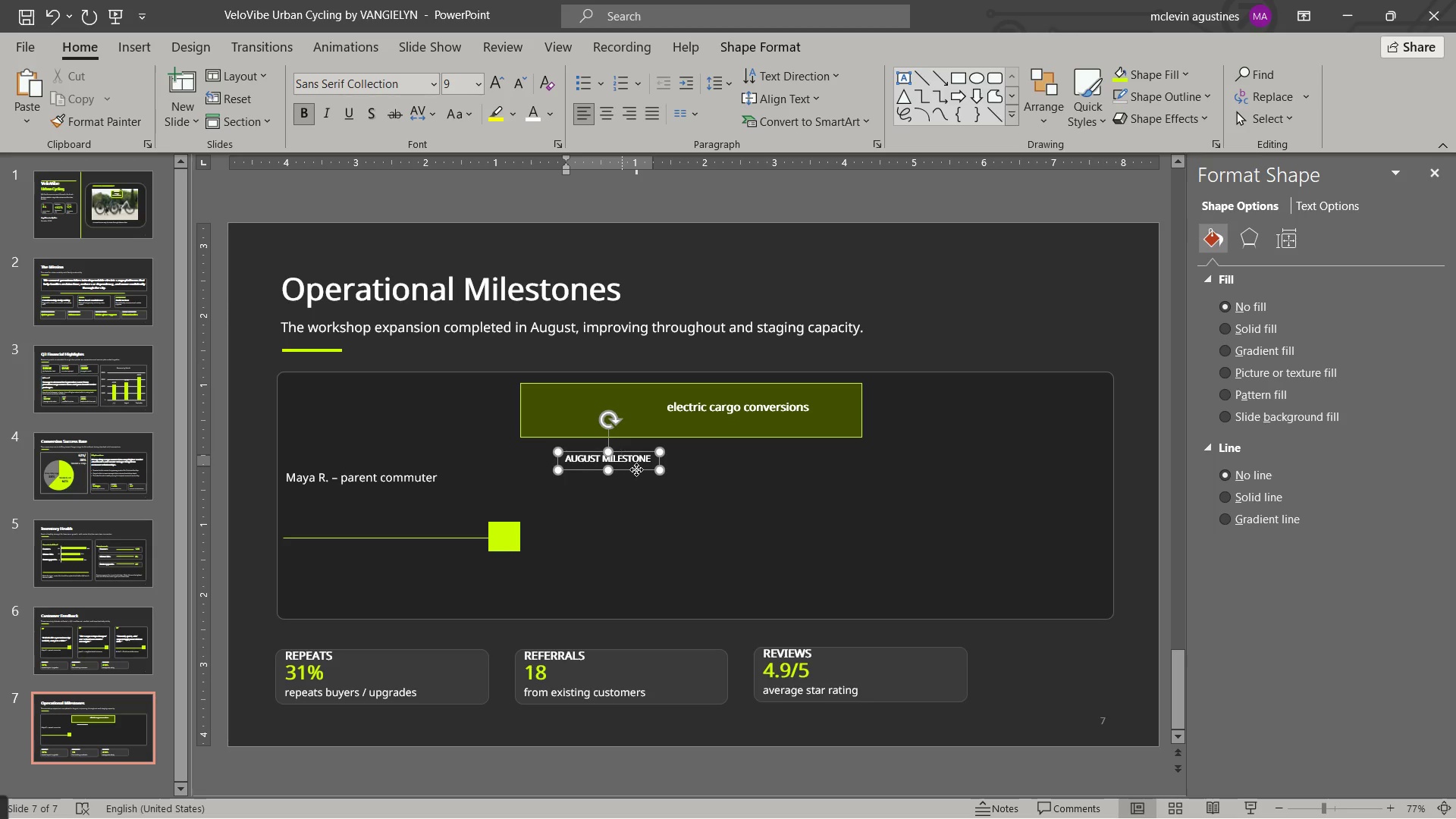 
left_click([636, 469])
 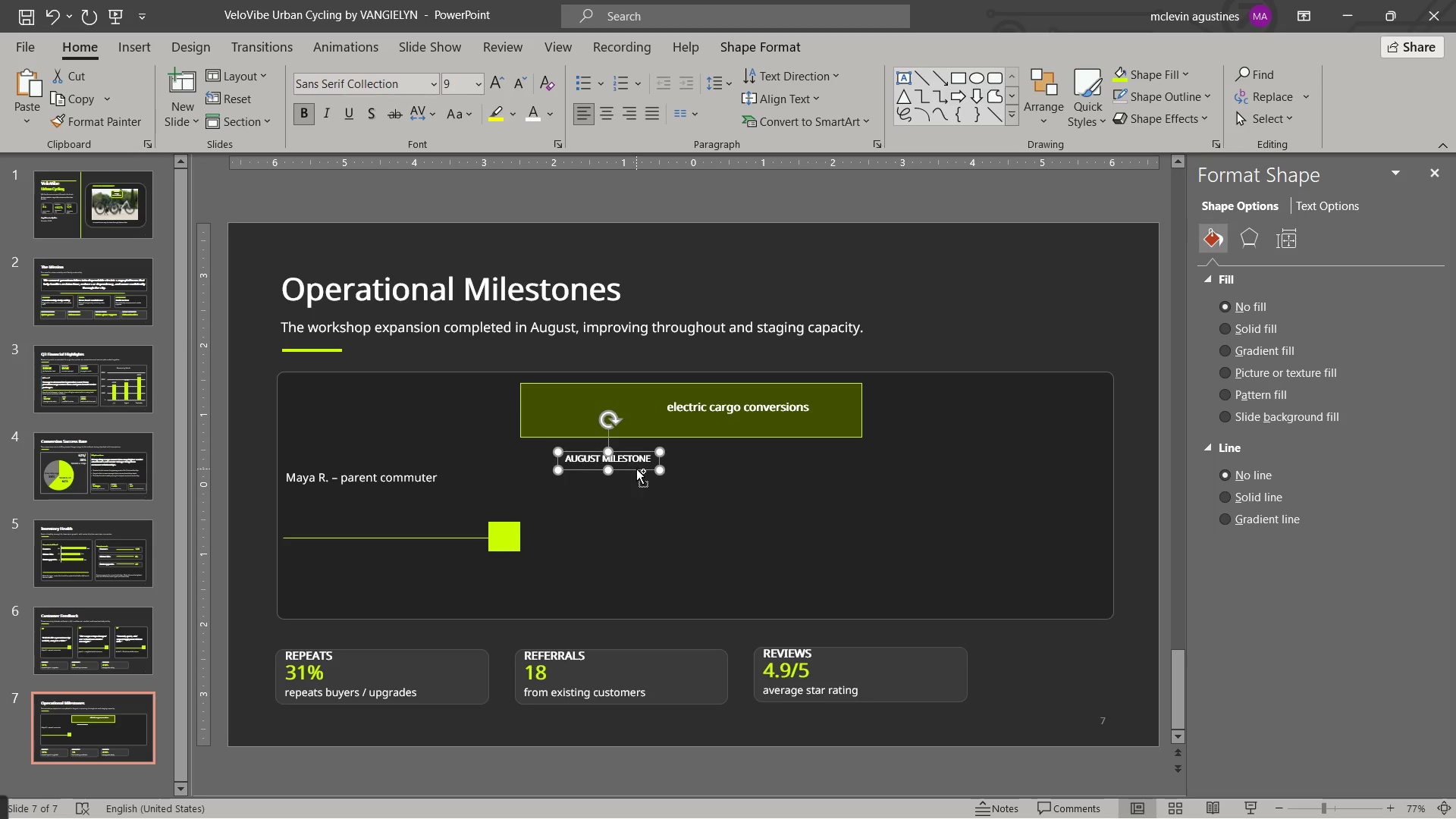 
key(Control+BracketRight)
 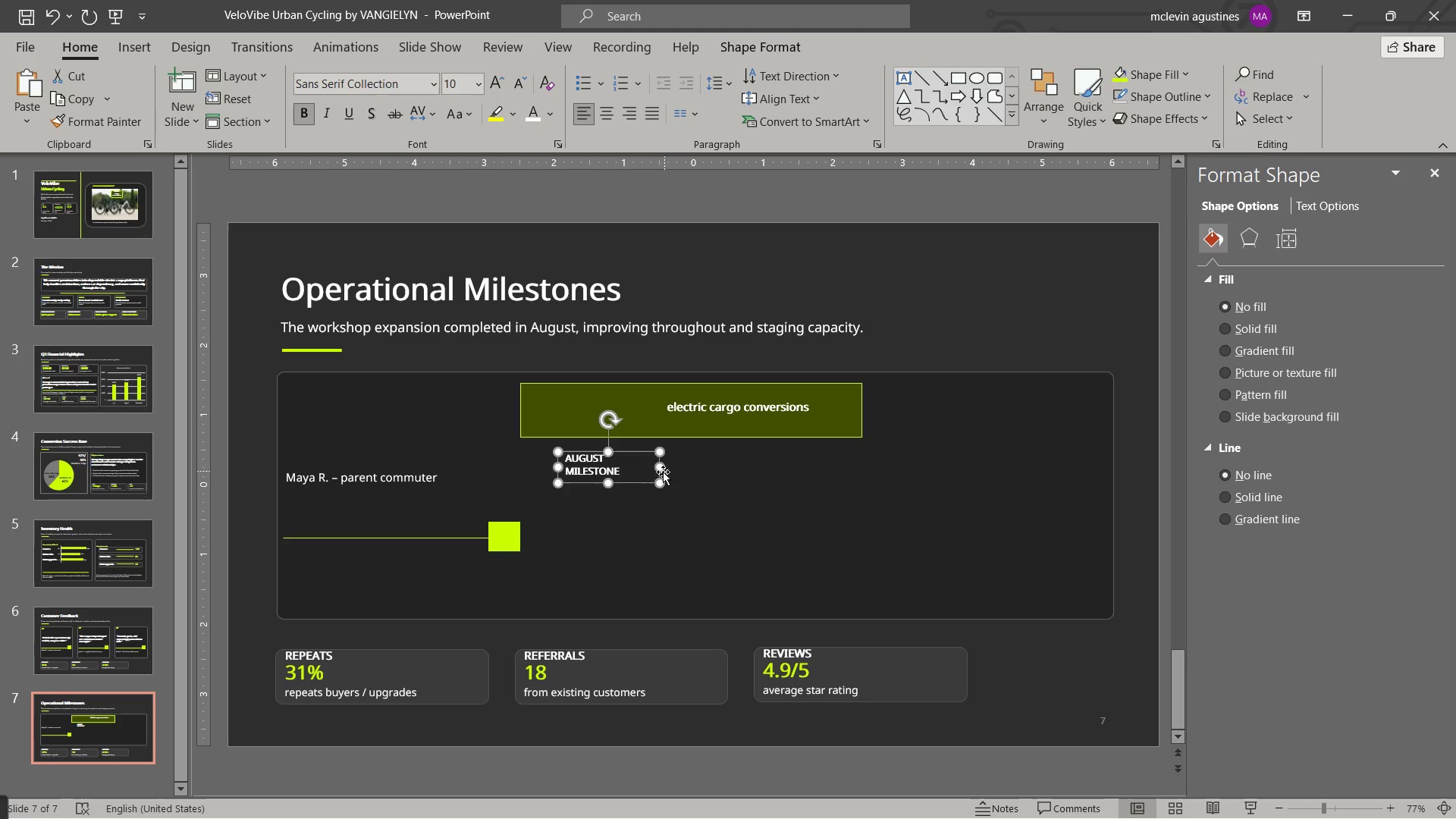 
left_click_drag(start_coordinate=[662, 470], to_coordinate=[675, 470])
 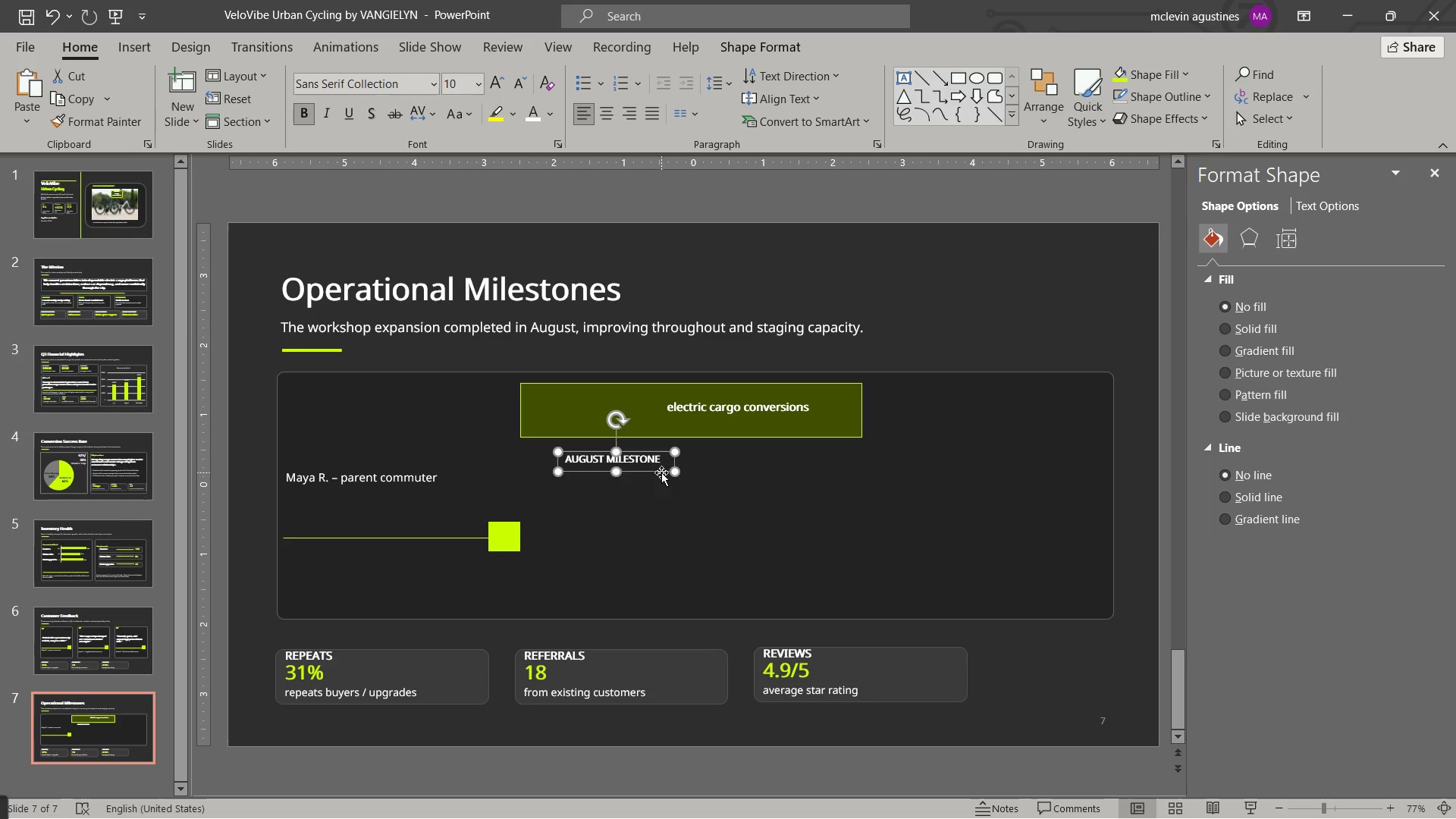 
left_click_drag(start_coordinate=[661, 472], to_coordinate=[643, 420])
 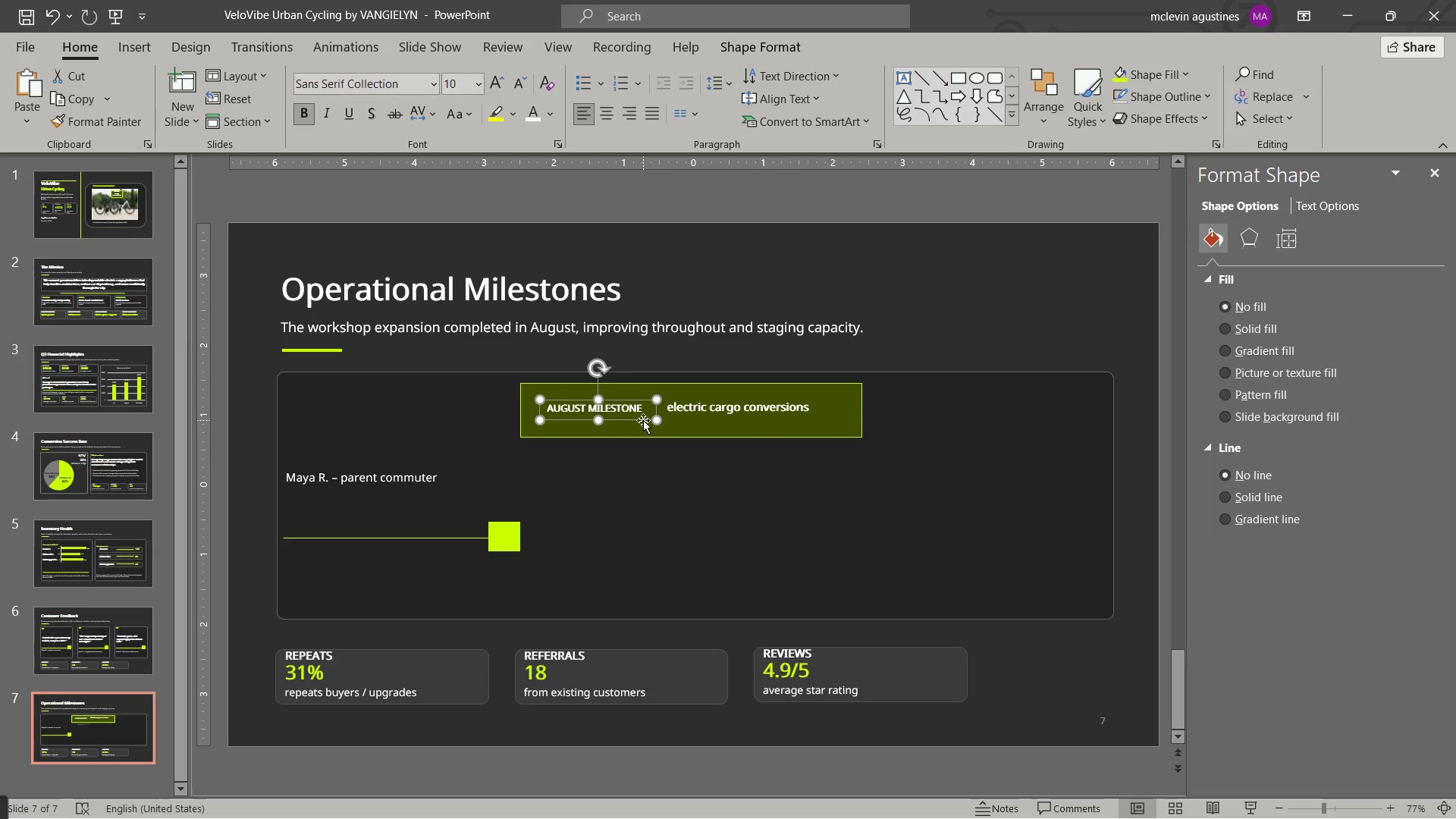 
key(ArrowDown)
 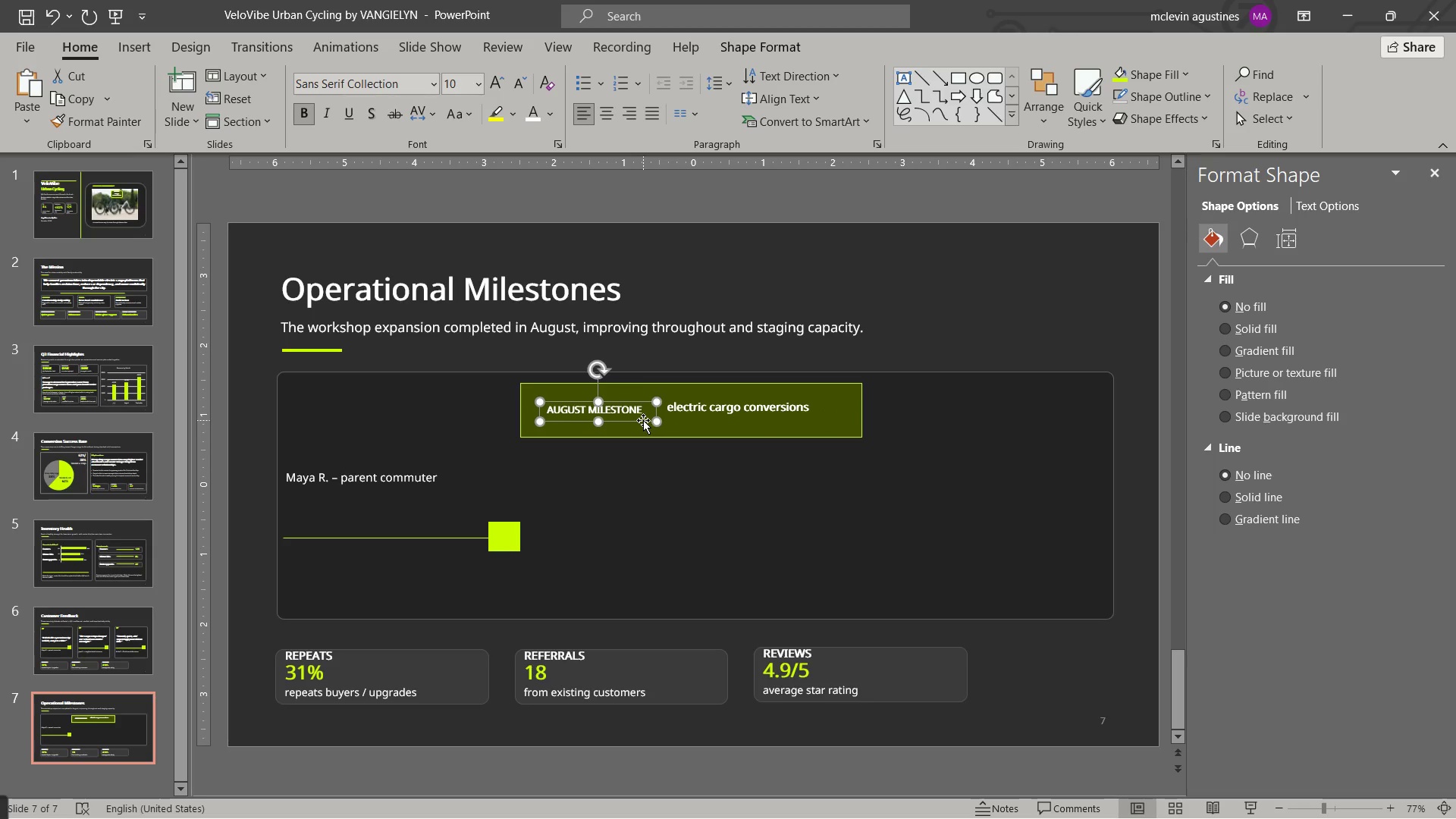 
key(ArrowDown)
 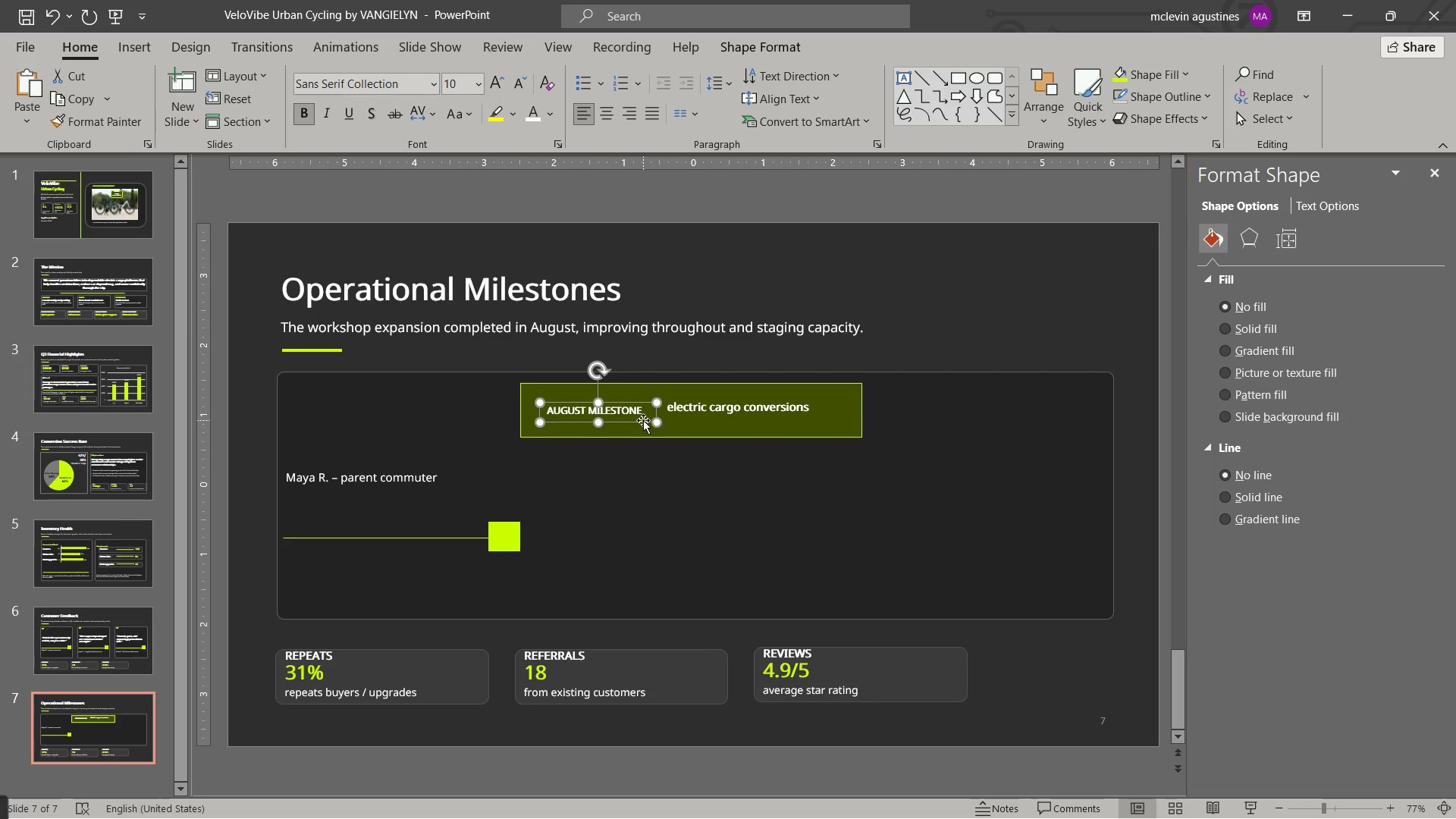 
key(ArrowDown)
 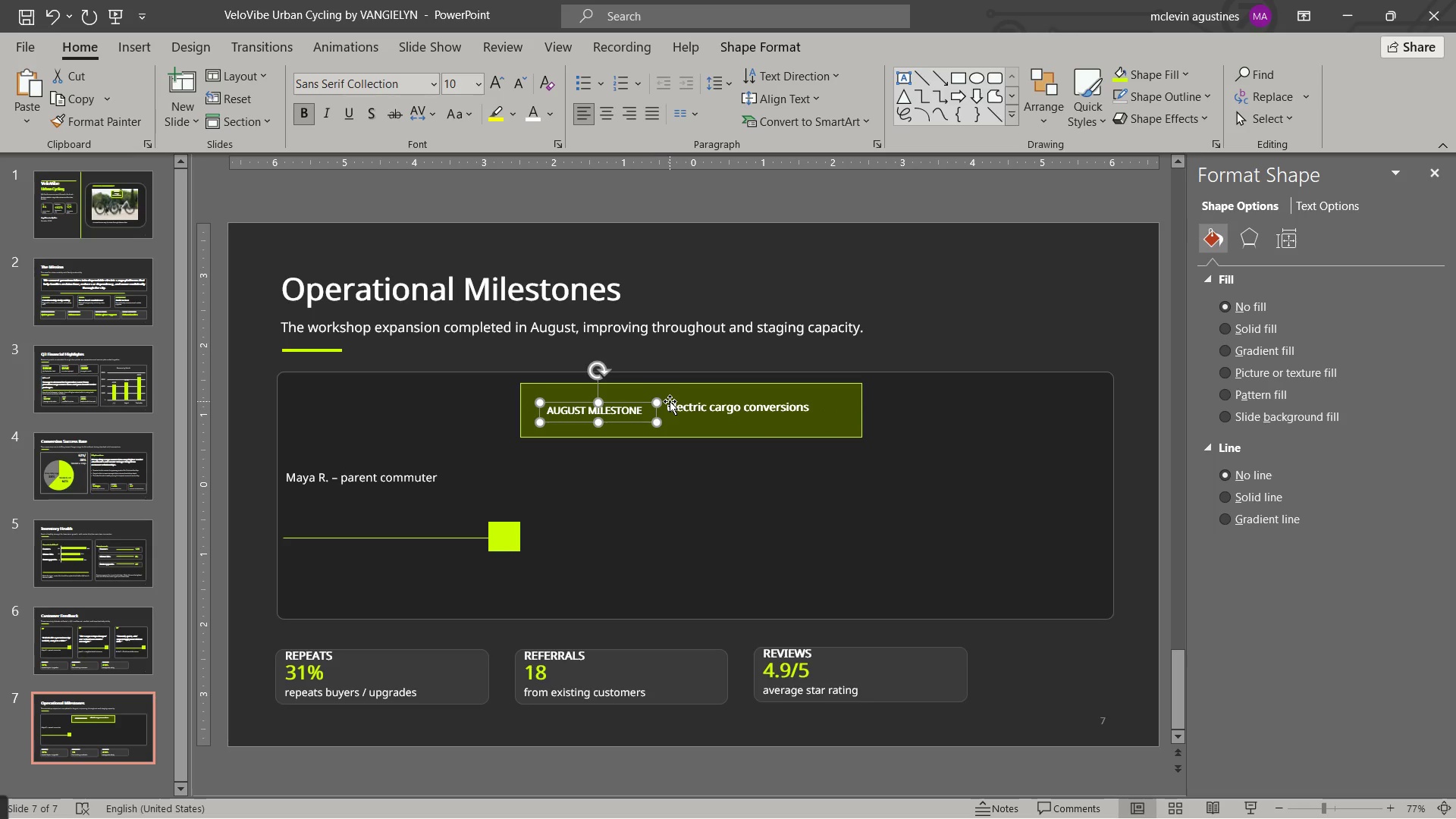 
left_click_drag(start_coordinate=[667, 406], to_coordinate=[828, 406])
 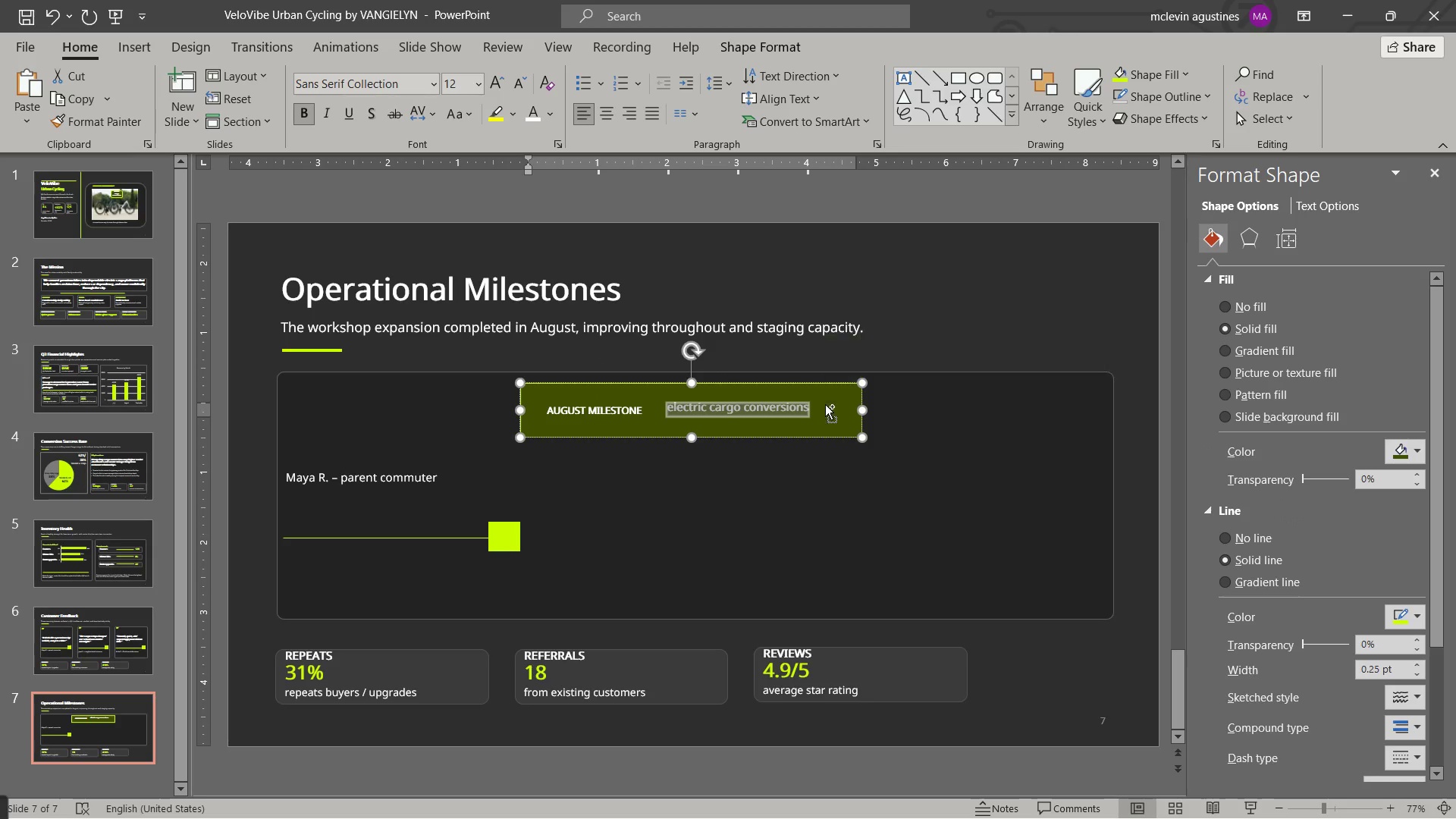 
key(Control+B)
 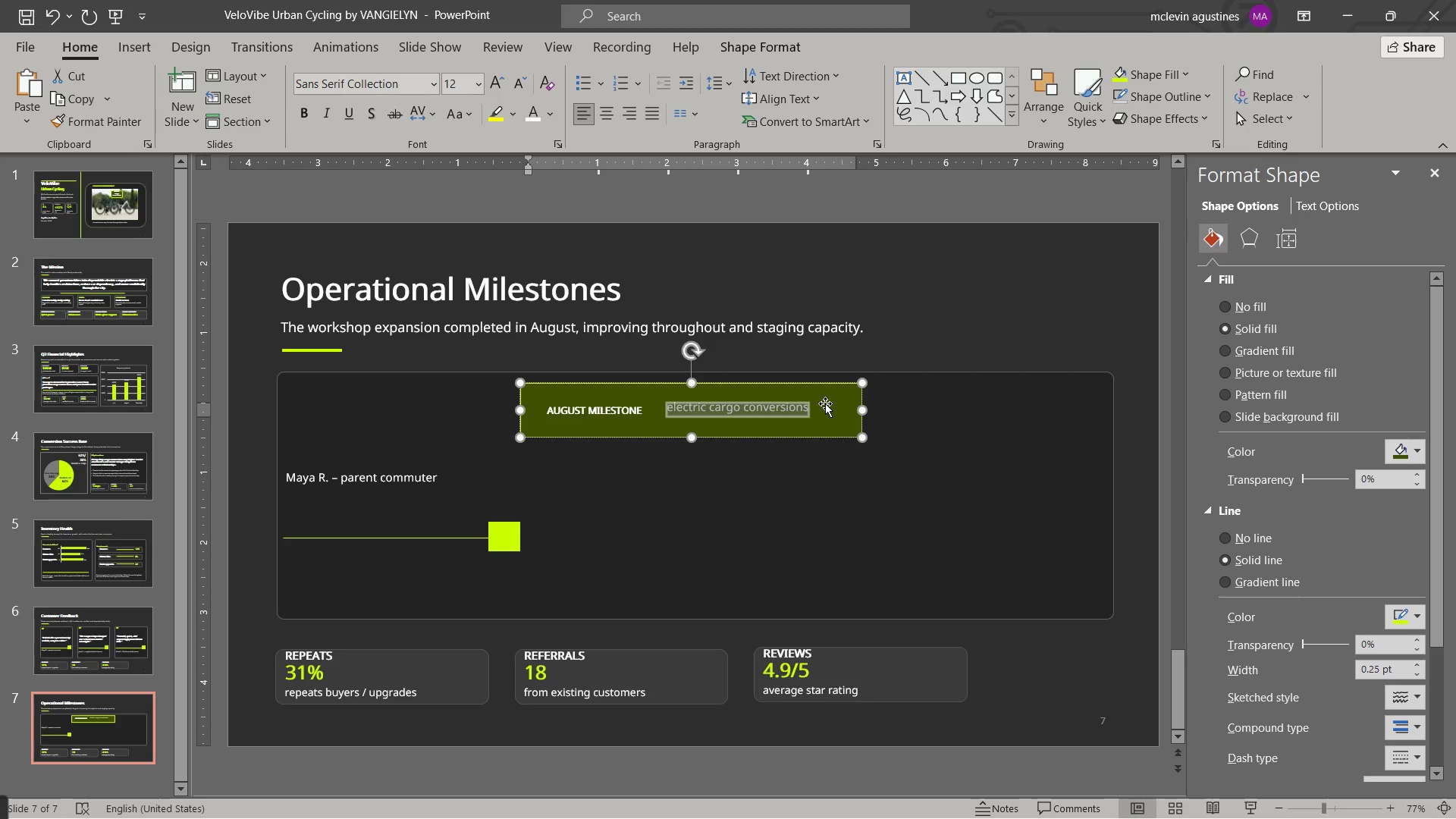 
type(THE )
key(Backspace)
key(Backspace)
key(Backspace)
type(he expansion increased h)
key(Backspace)
type(the number of simultaneous)
 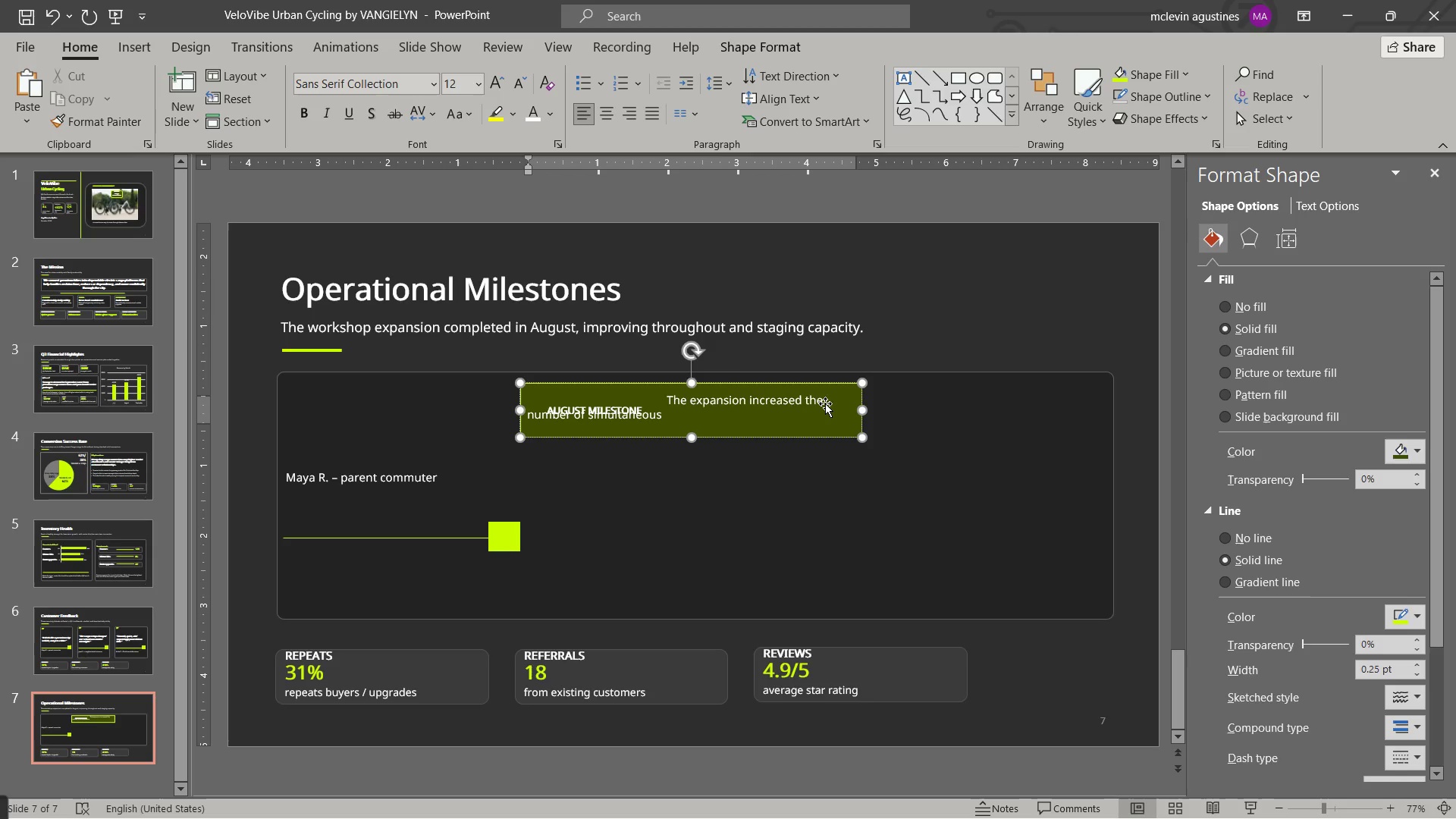 
key(Control+ArrowLeft)
 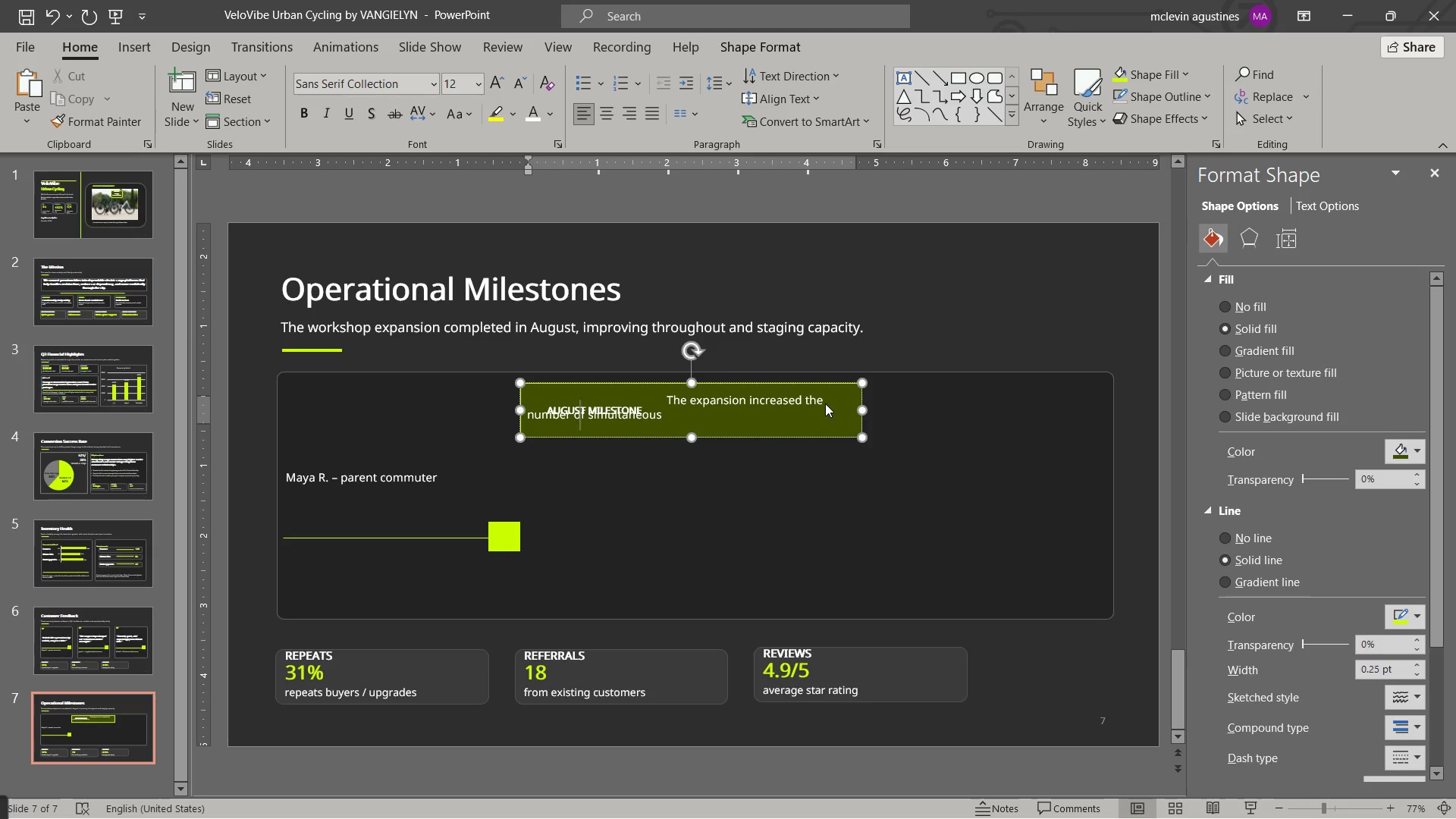 
key(Control+ArrowLeft)
 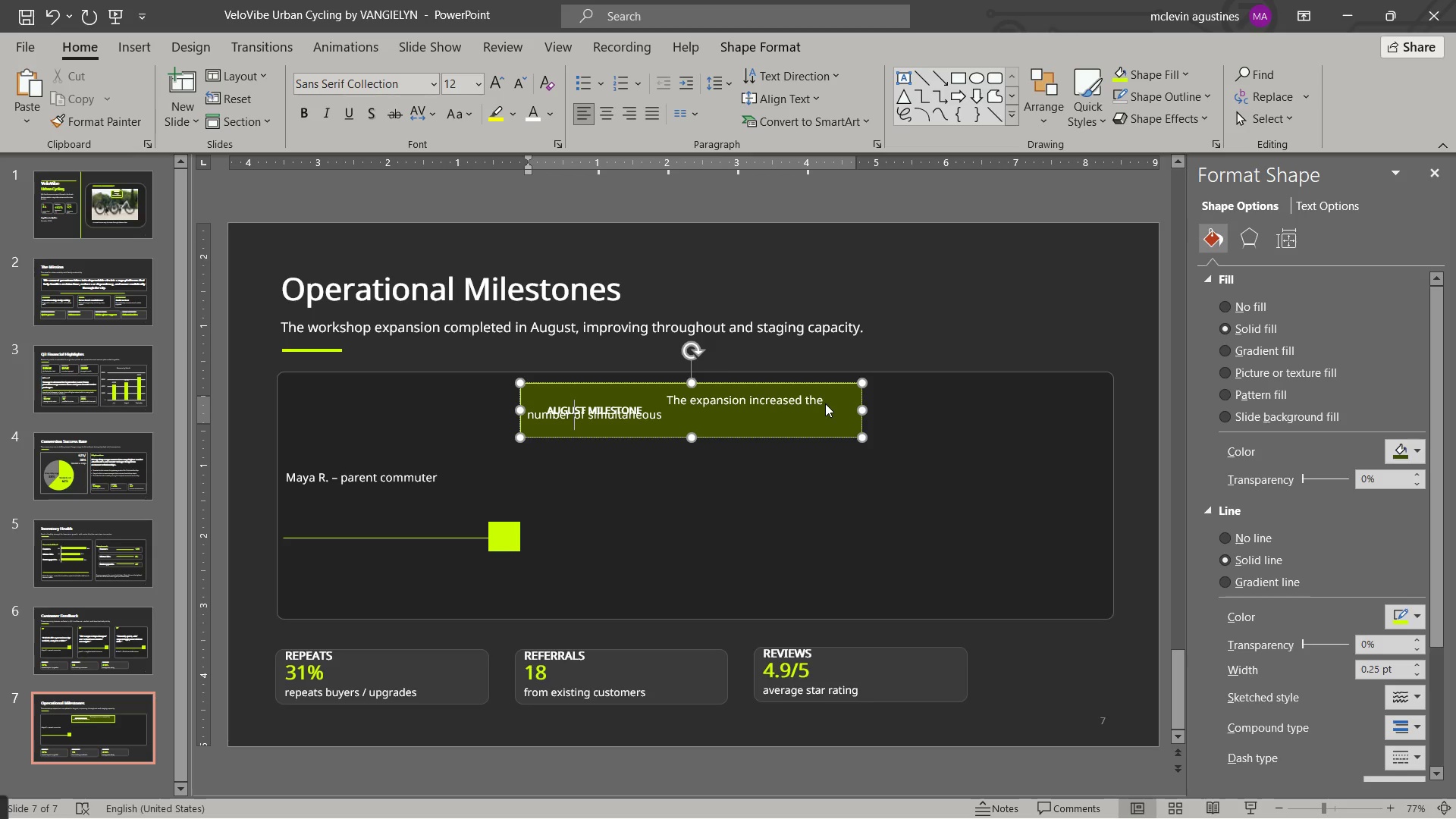 
key(Control+ArrowLeft)
 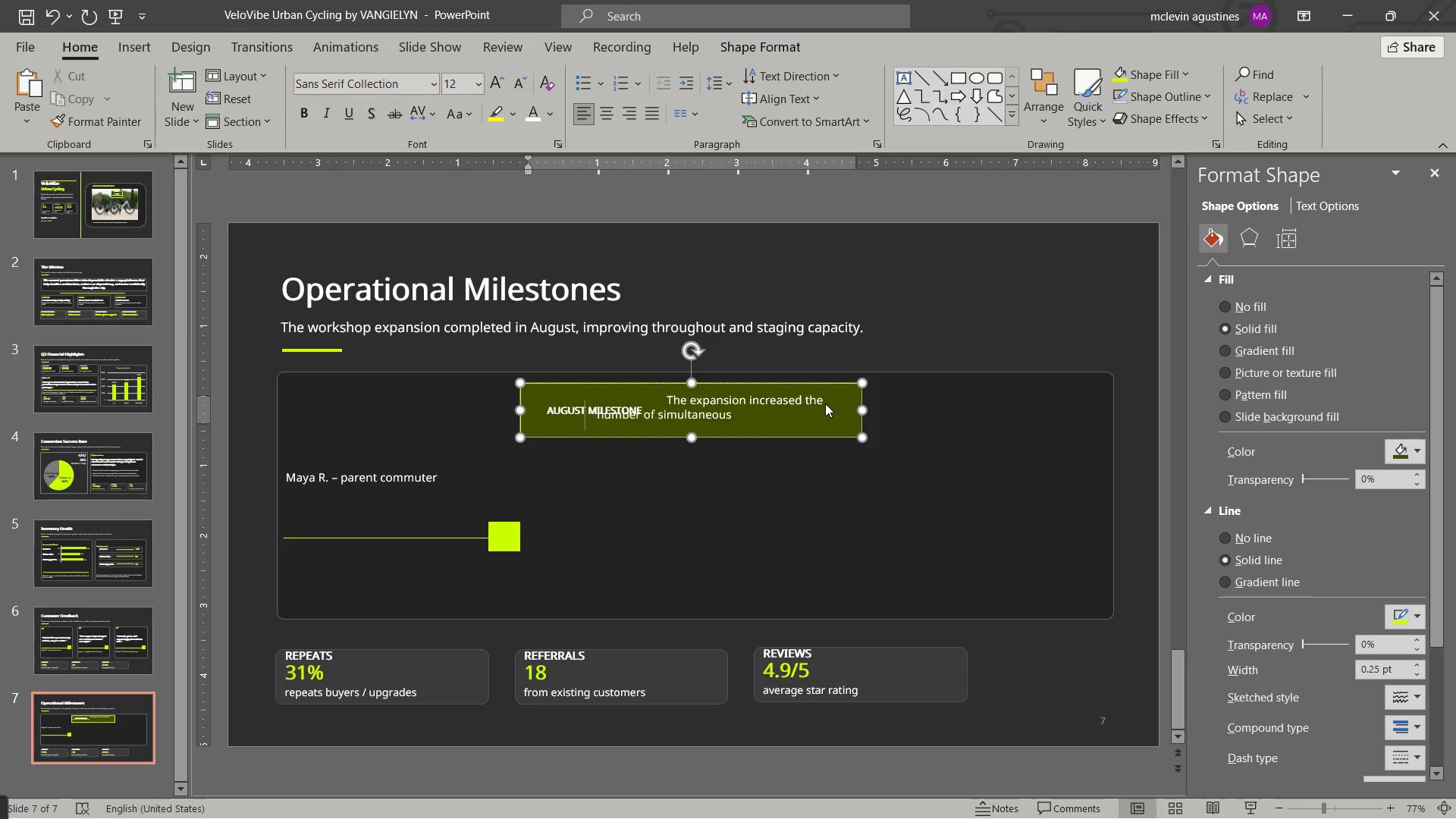 
key(Tab)
 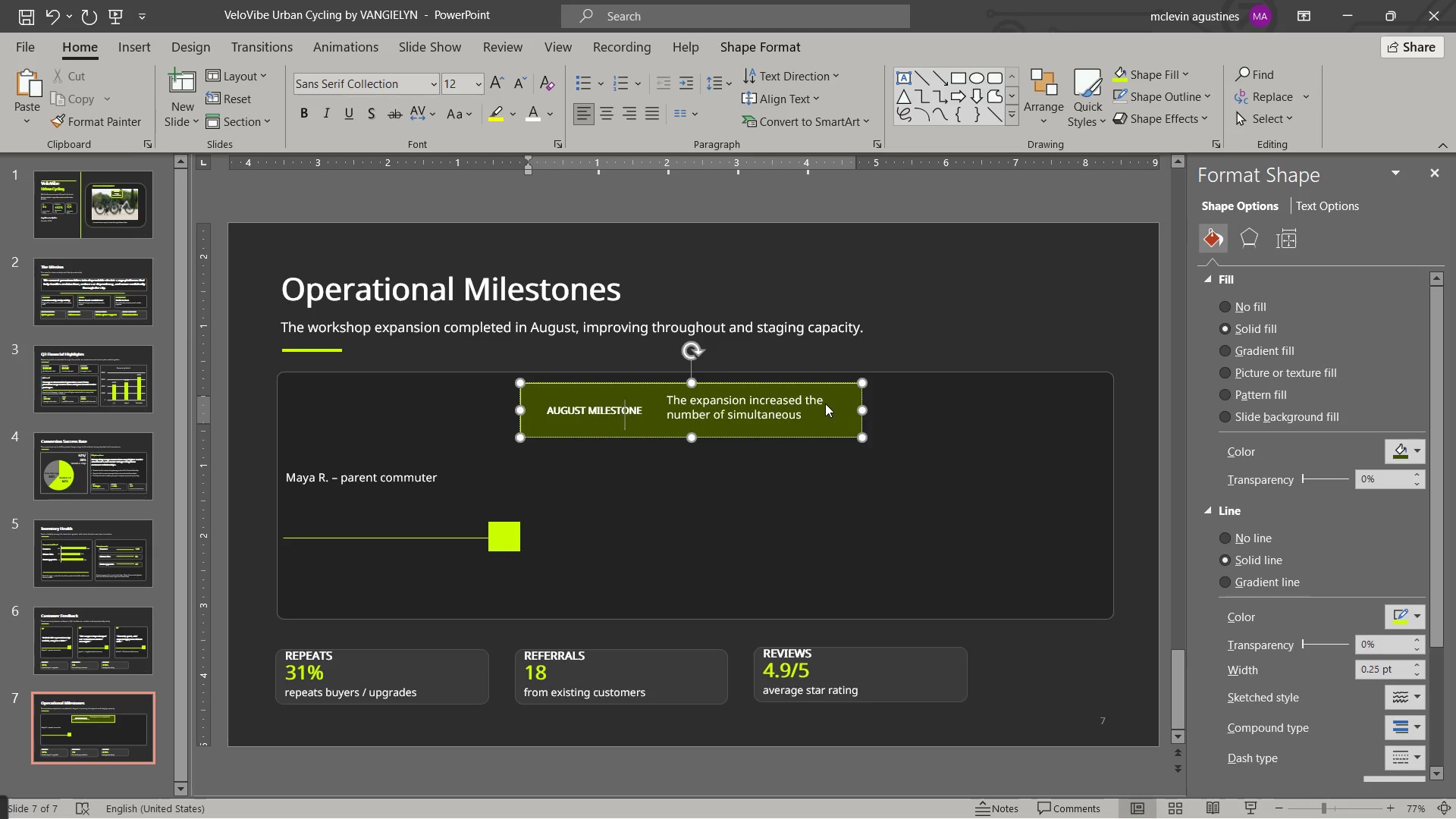 
key(Tab)
 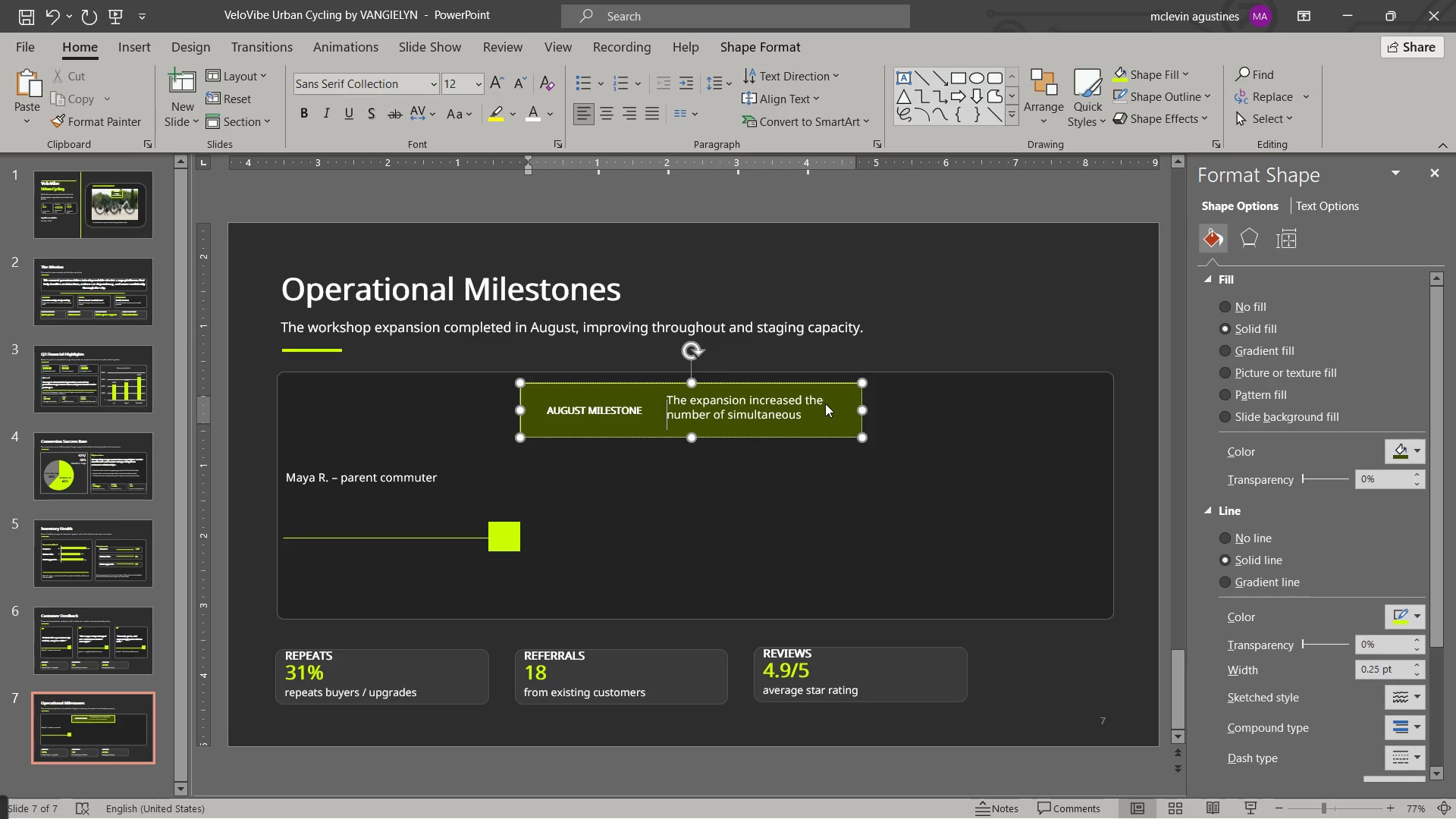 
key(Control+ArrowRight)
 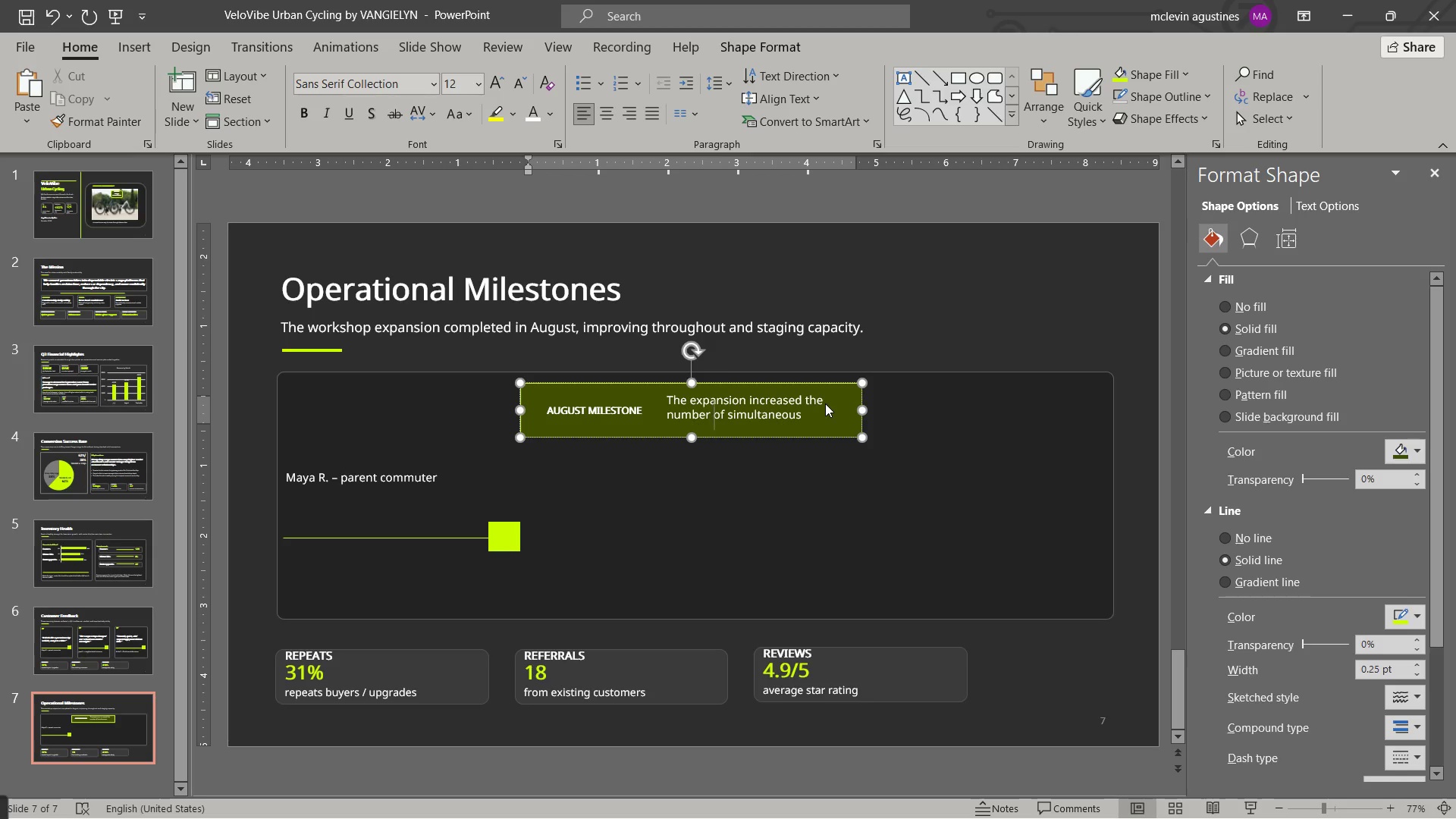 
key(Control+ArrowRight)
 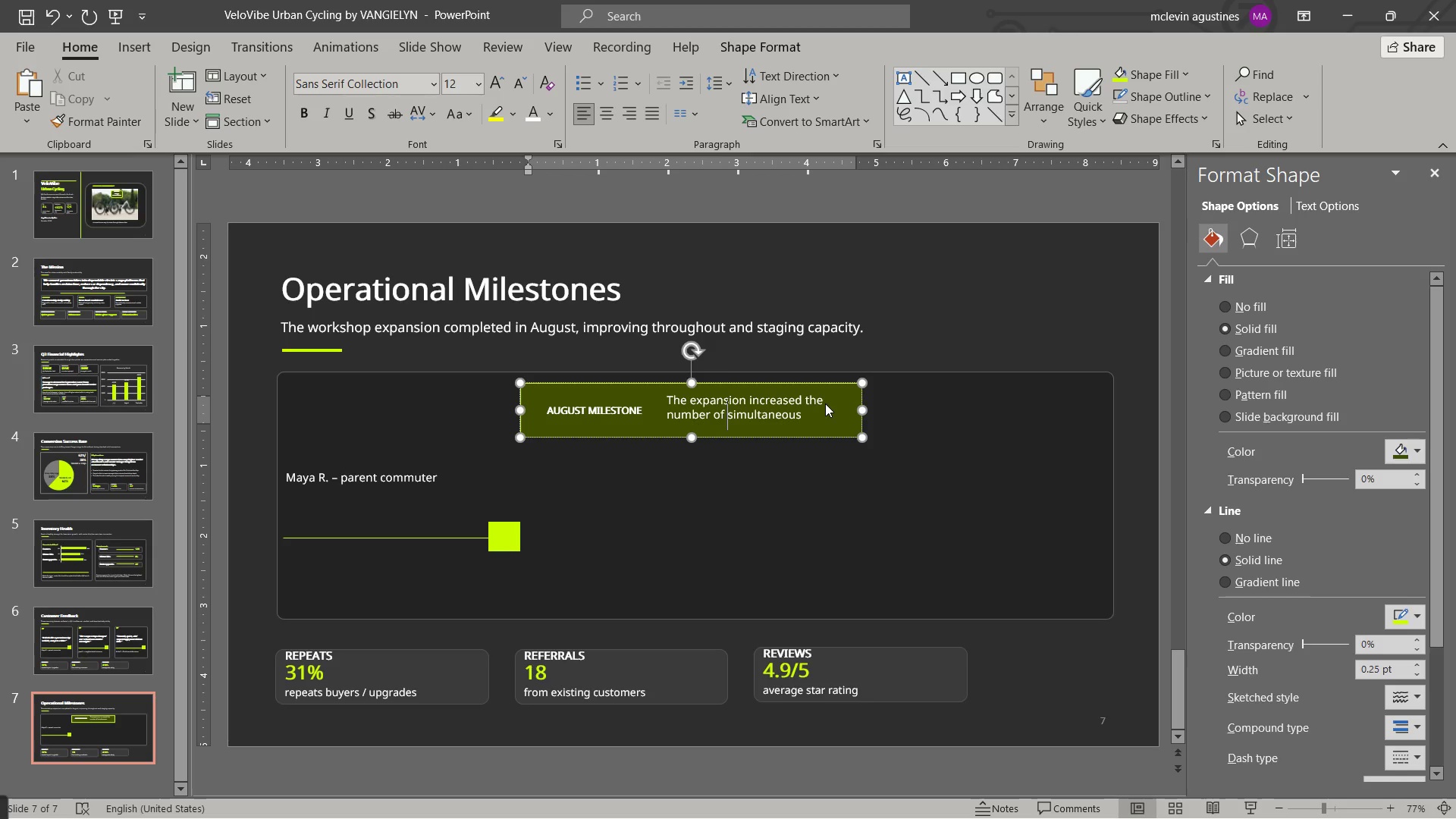 
key(Control+ArrowRight)
 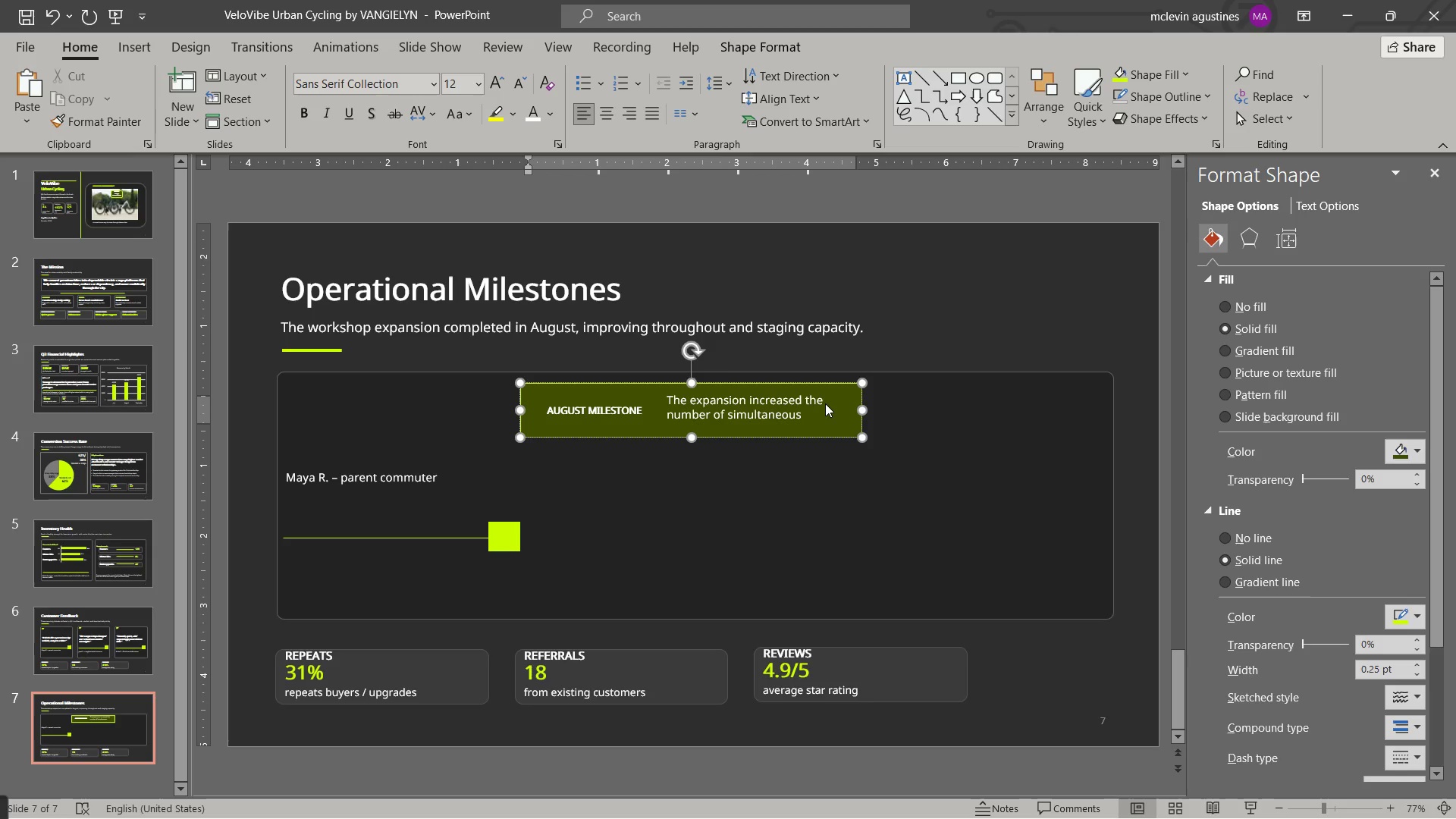 
type( conversions )
 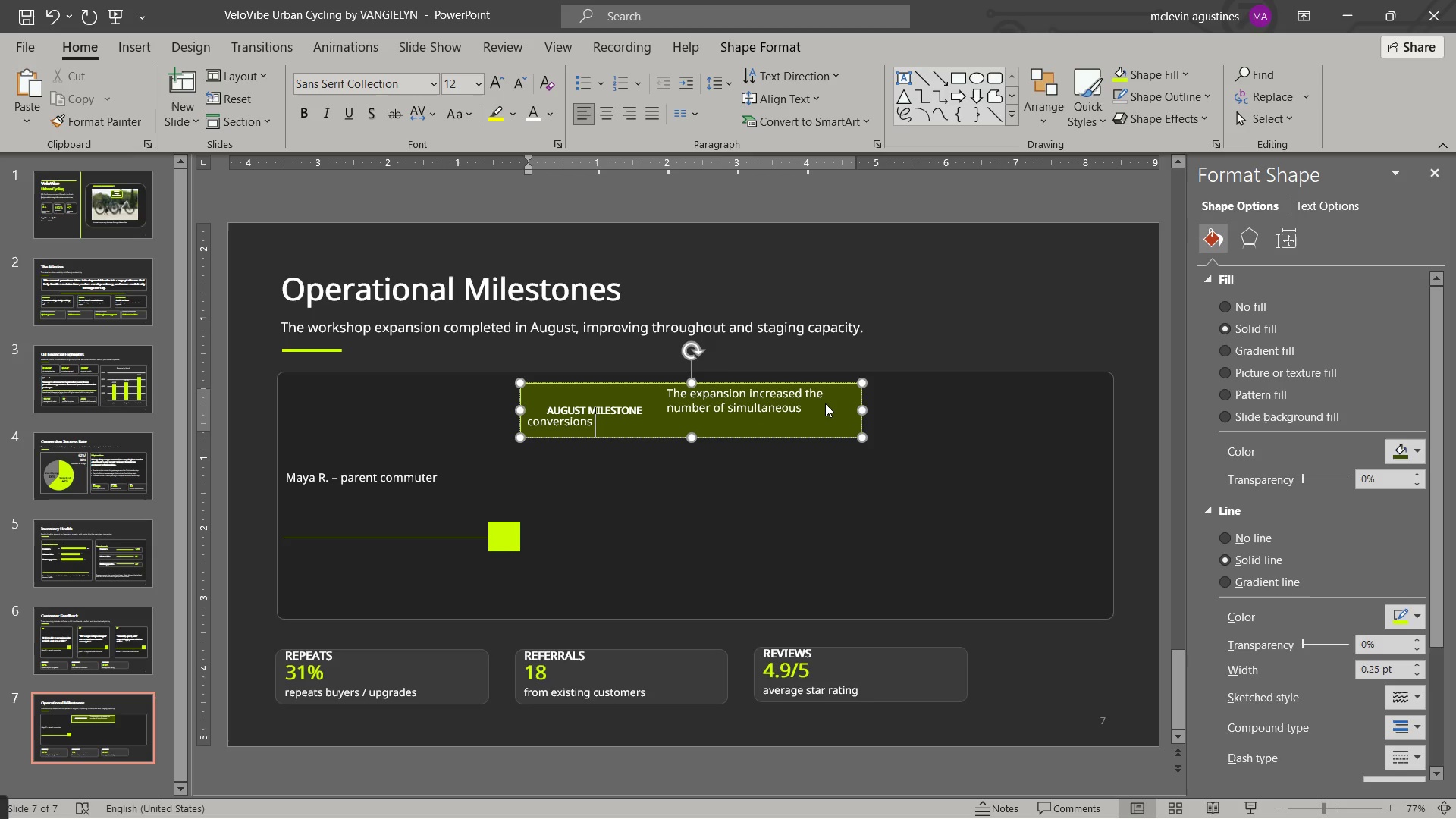 
key(Control+ArrowLeft)
 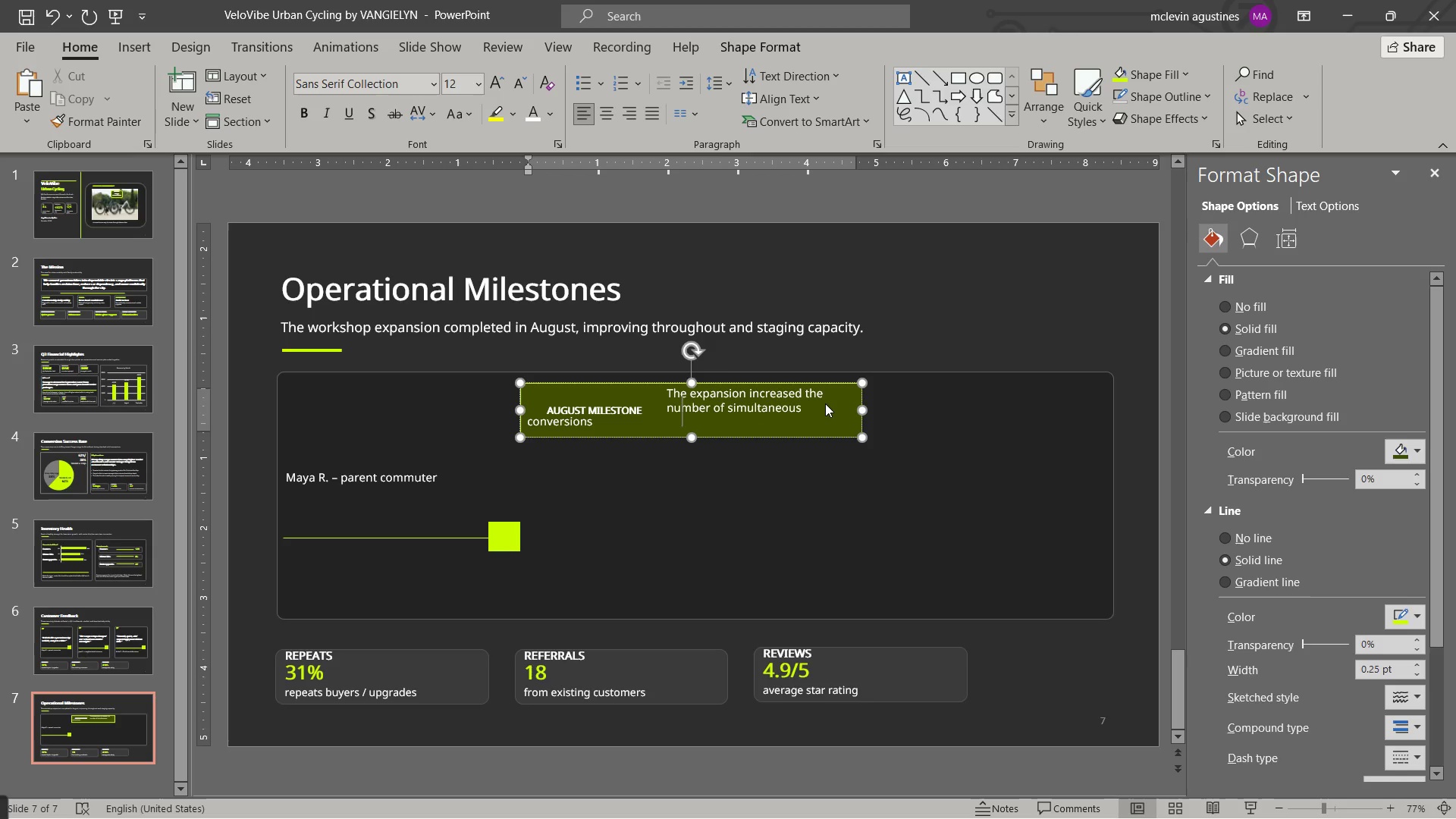 
key(Control+ArrowLeft)
 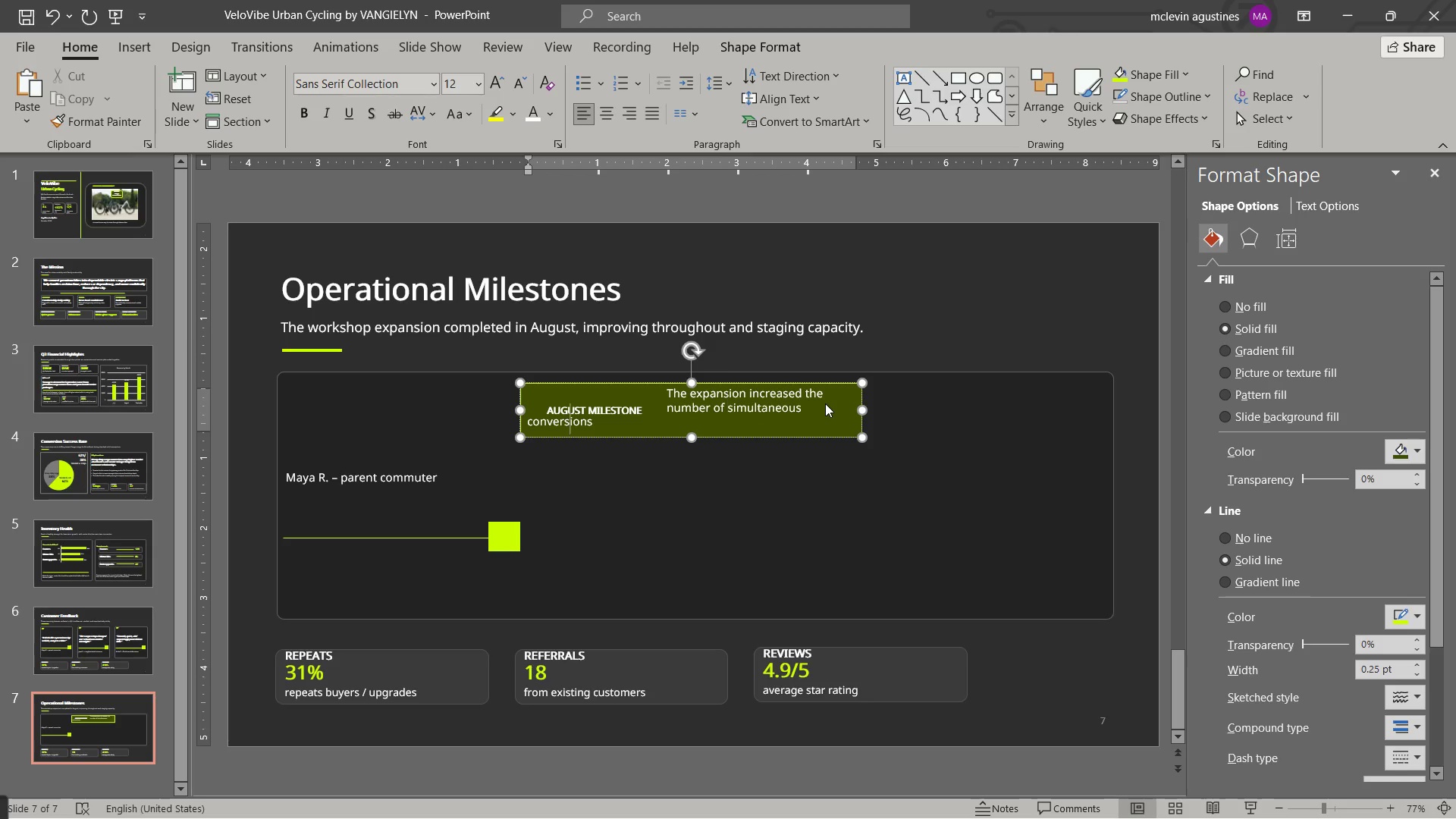 
key(Control+ArrowRight)
 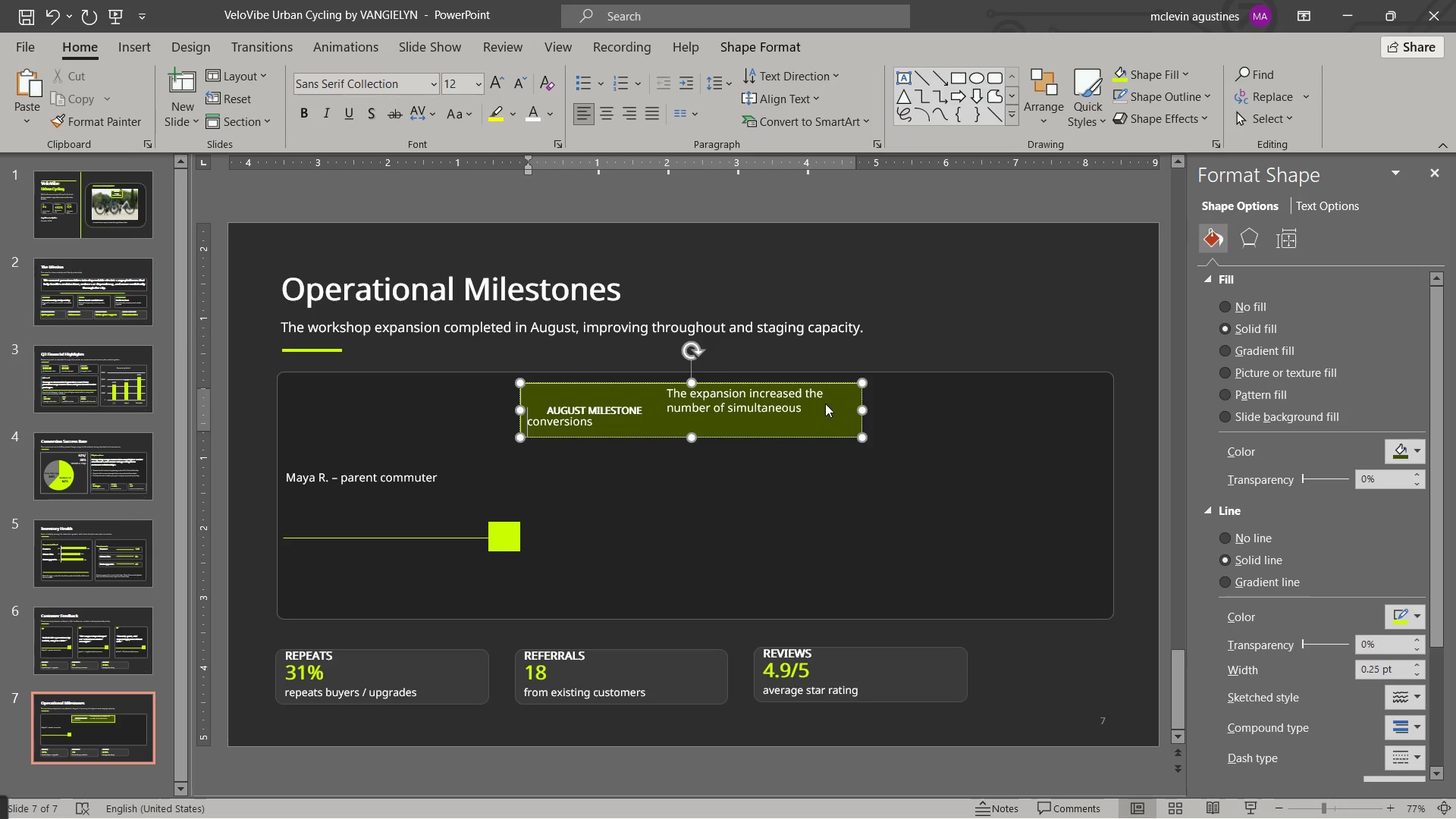 
key(Tab)
 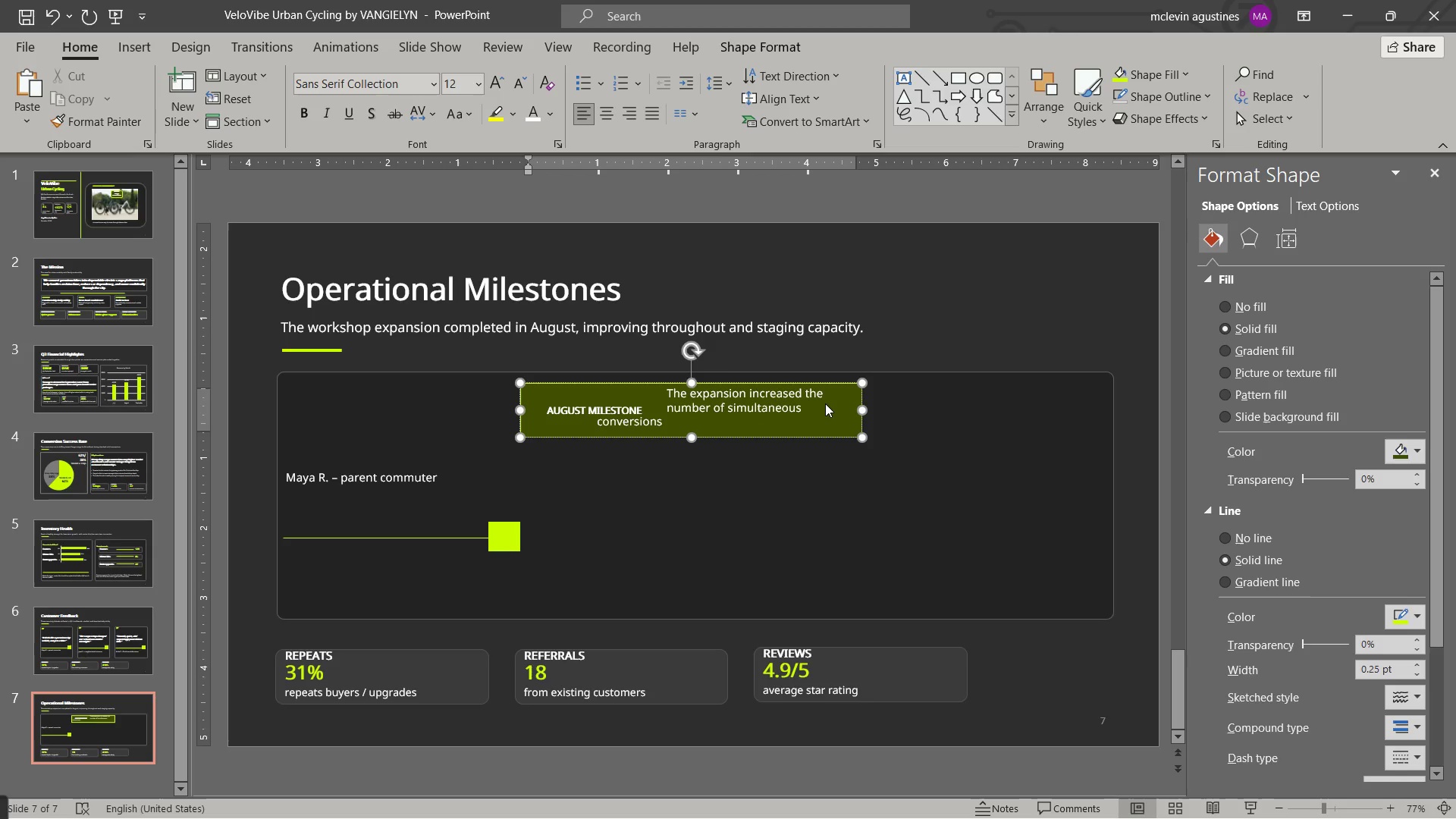 
key(Tab)
 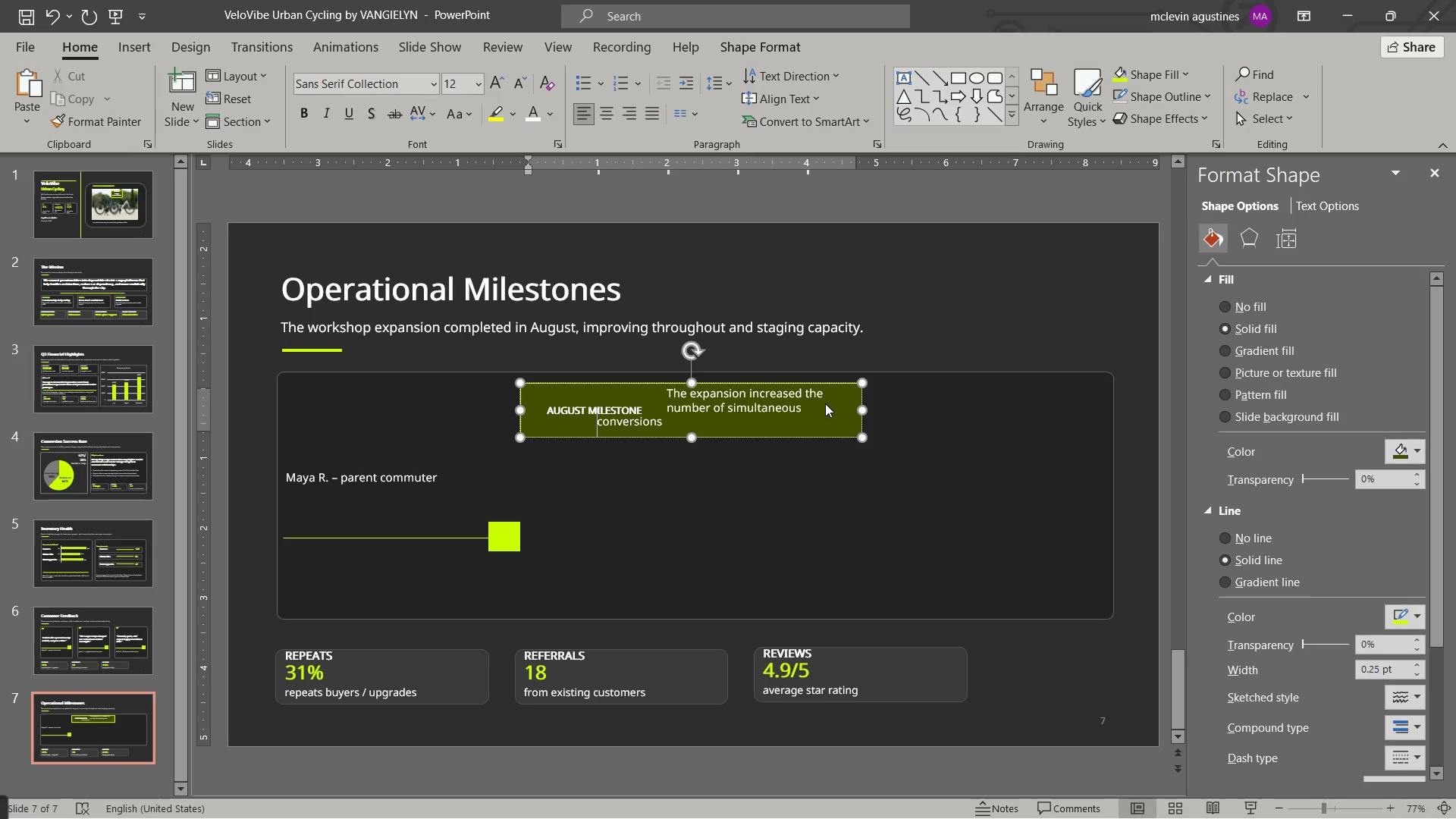 
key(Tab)
 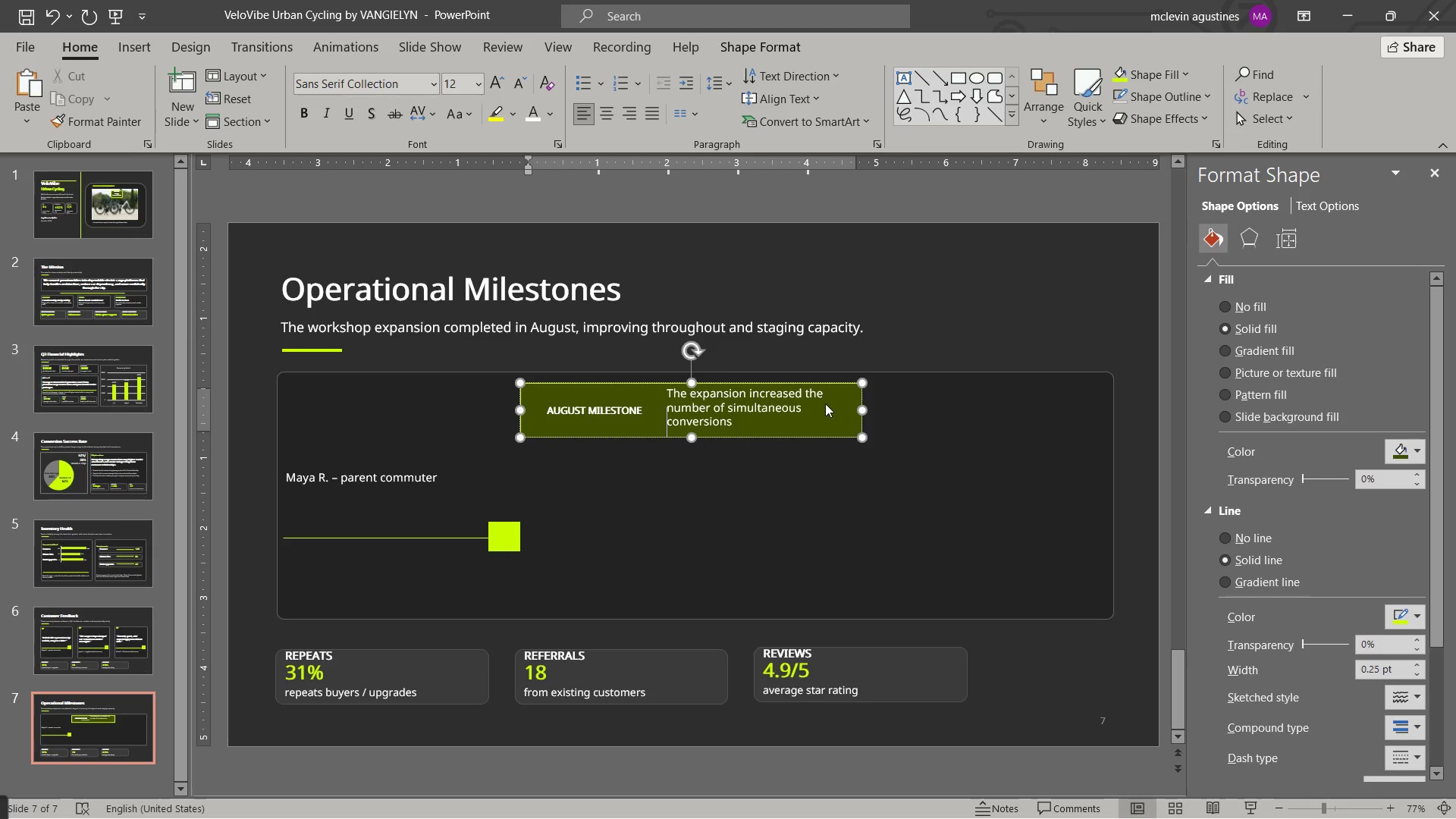 
key(Control+ArrowRight)
 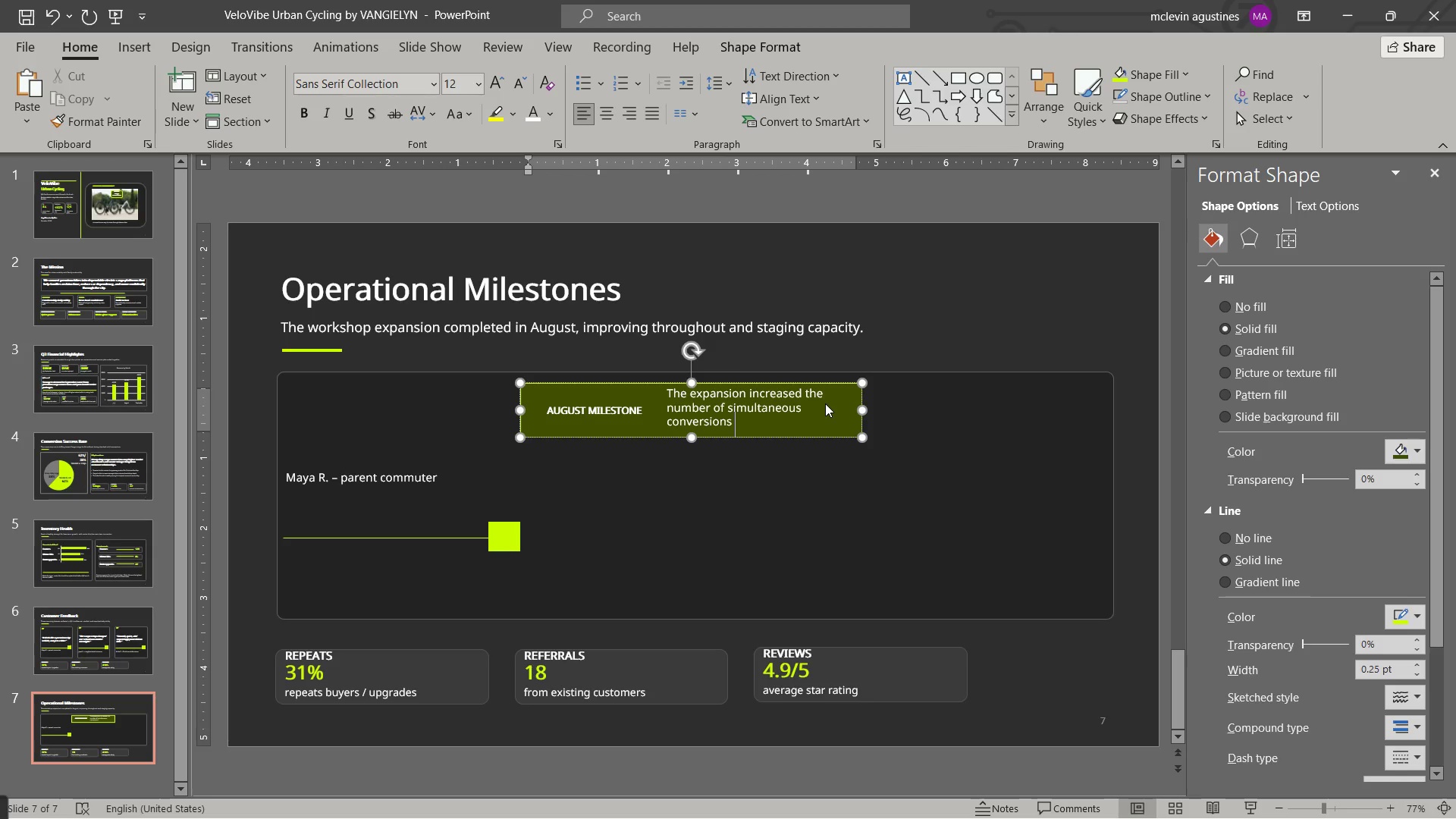 
type(and improved customer pickup flow.)
 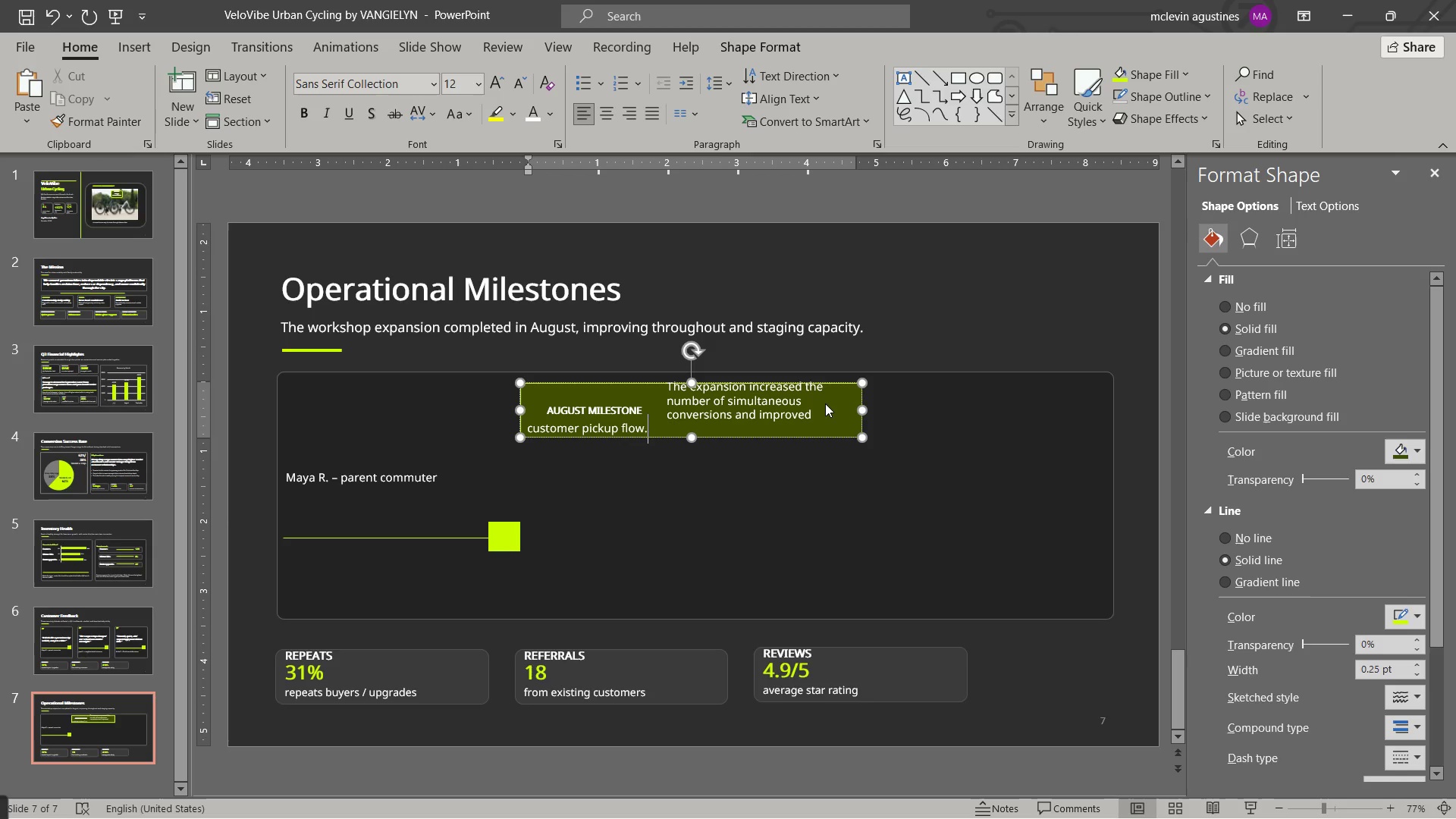 
key(Control+ArrowLeft)
 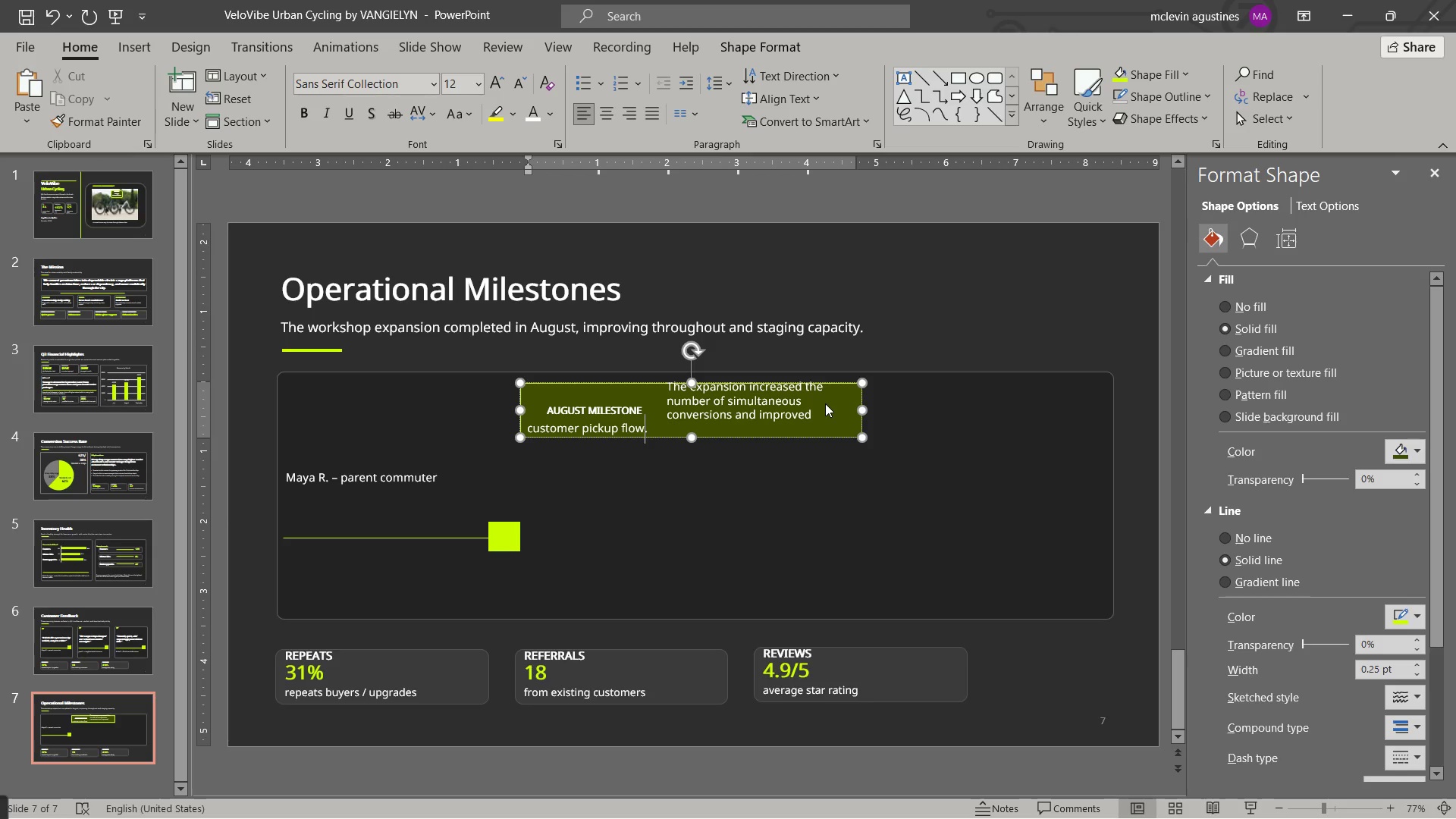 
key(Control+ArrowLeft)
 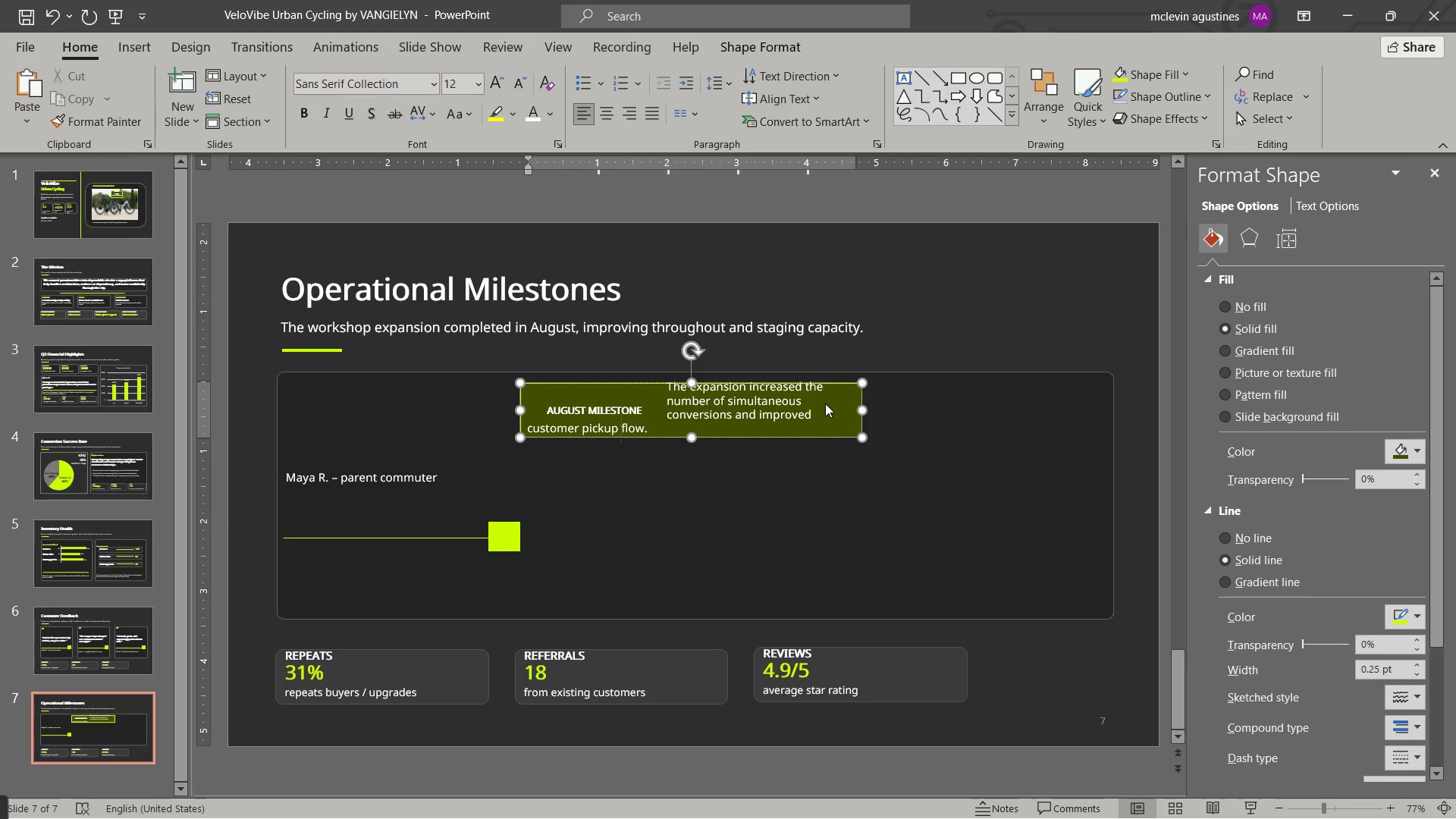 
key(Control+ArrowLeft)
 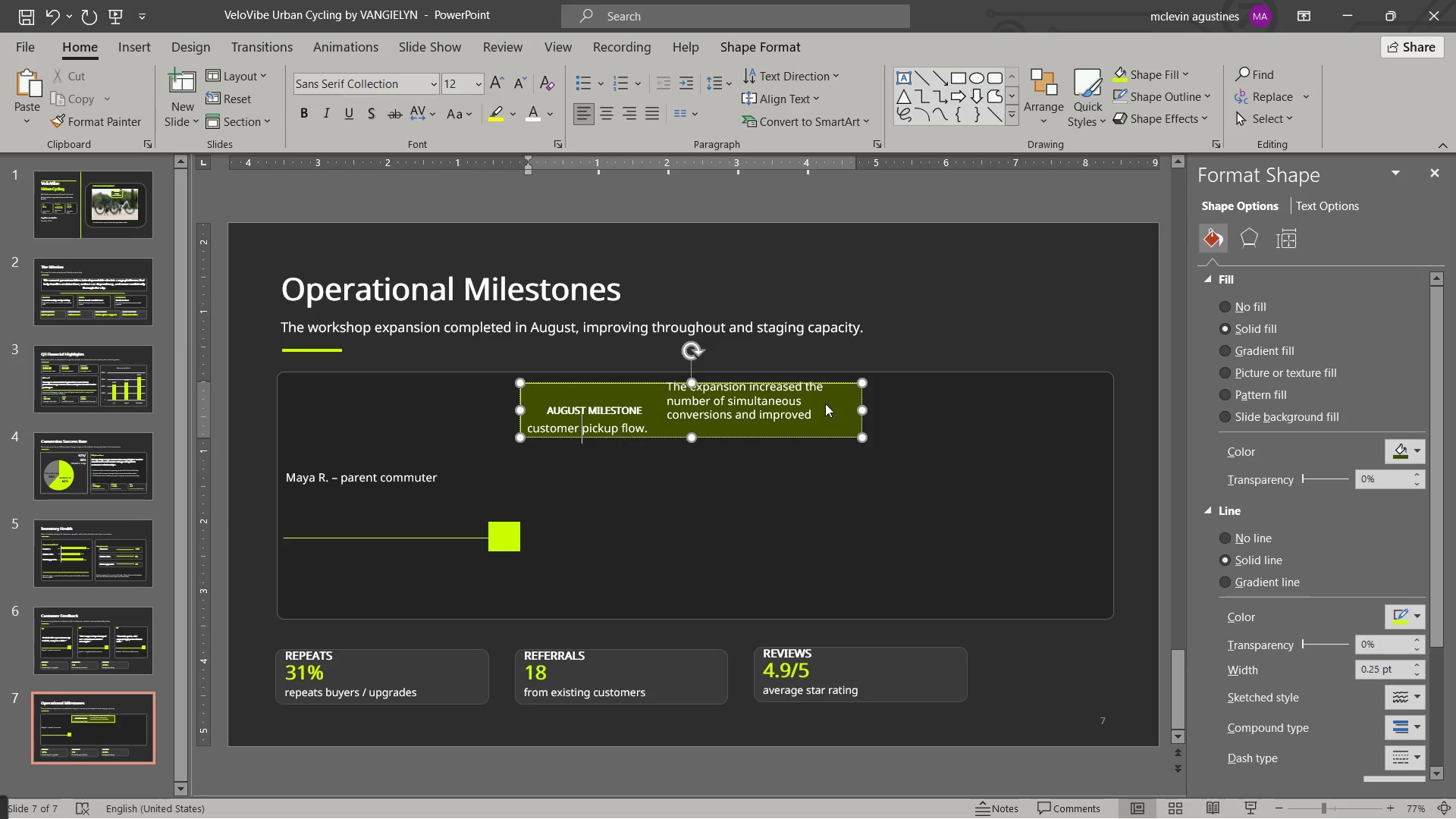 
key(Control+ArrowLeft)
 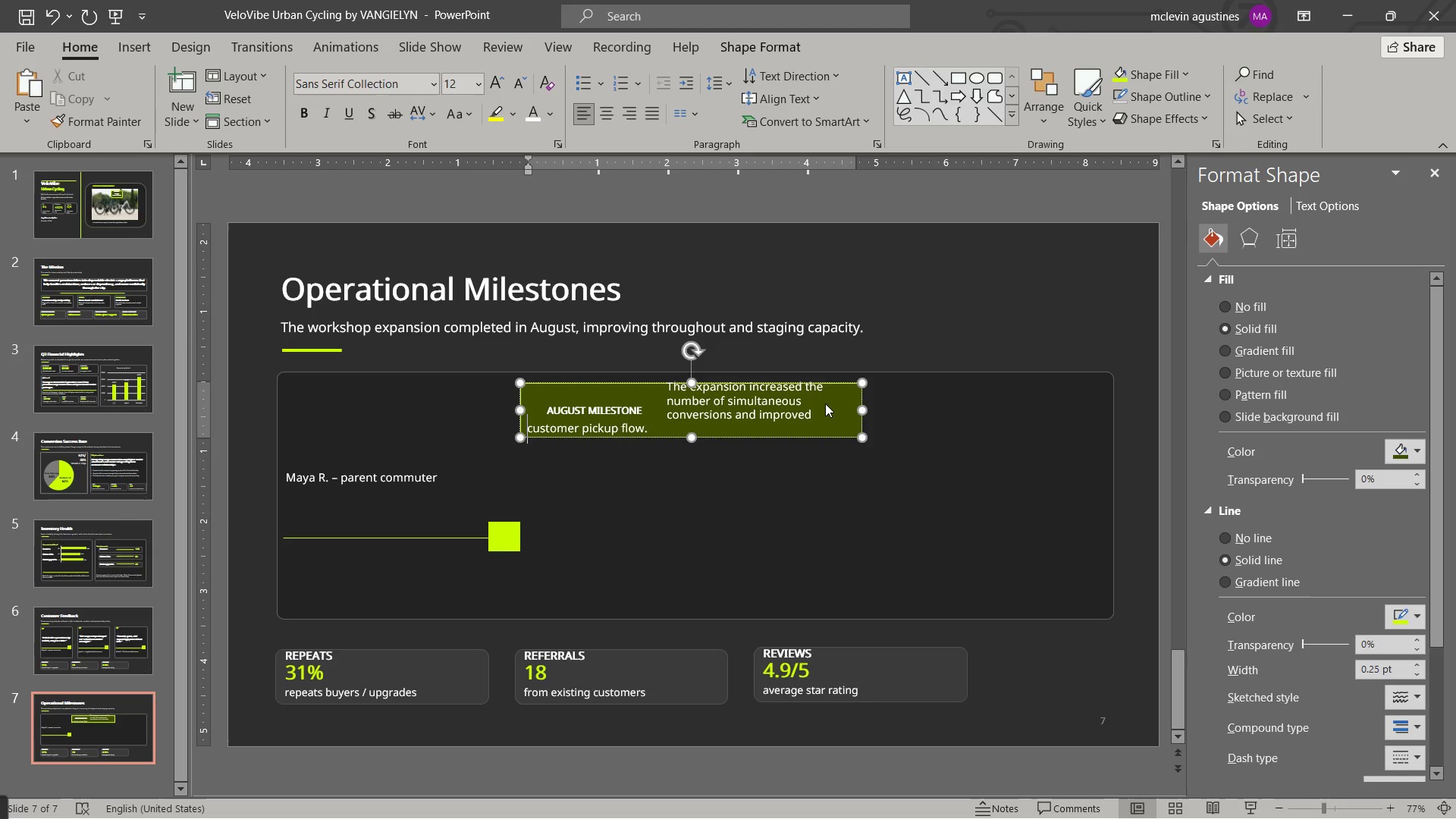 
key(Tab)
 